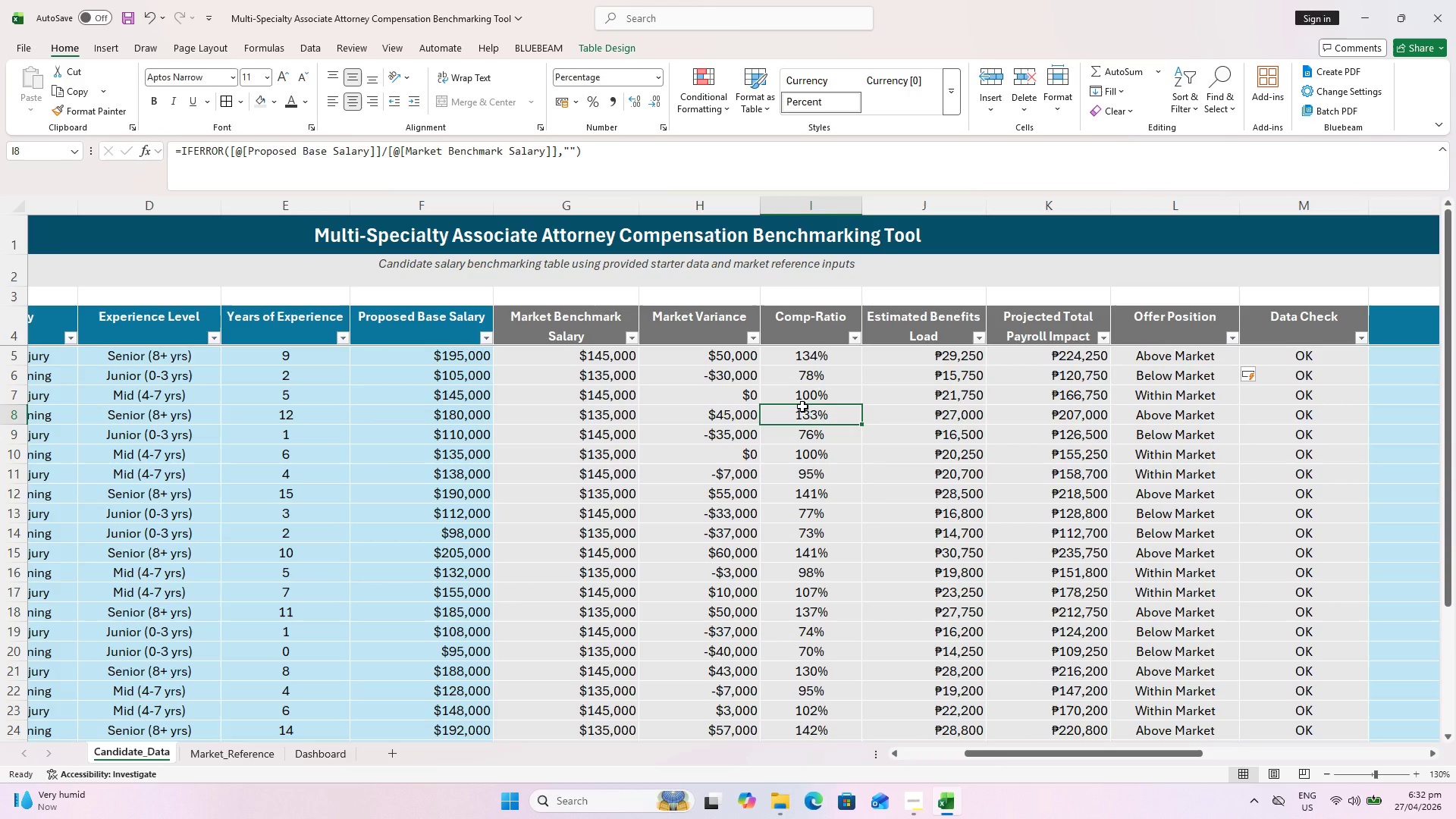 
left_click([815, 453])
 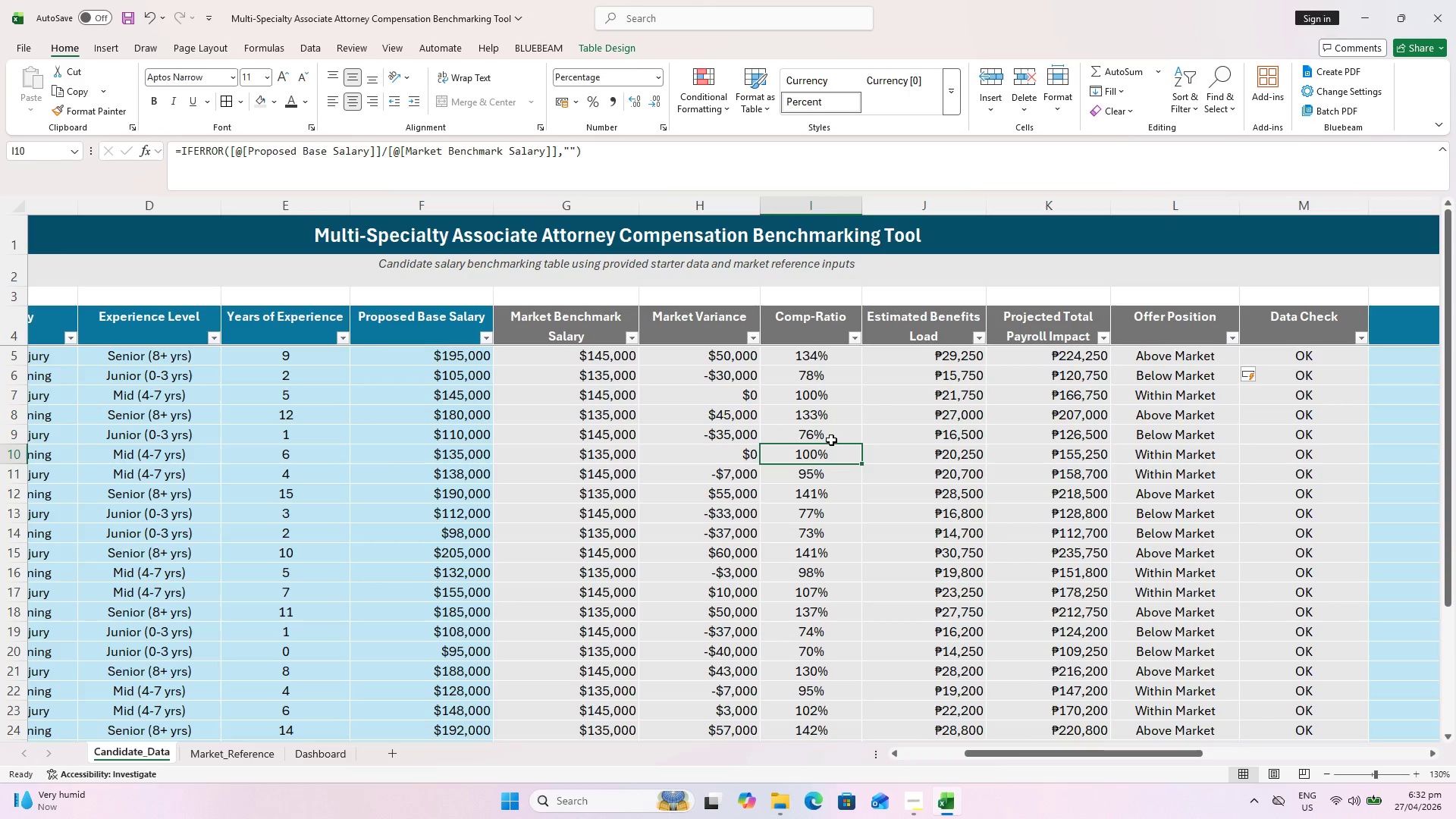 
left_click([811, 364])
 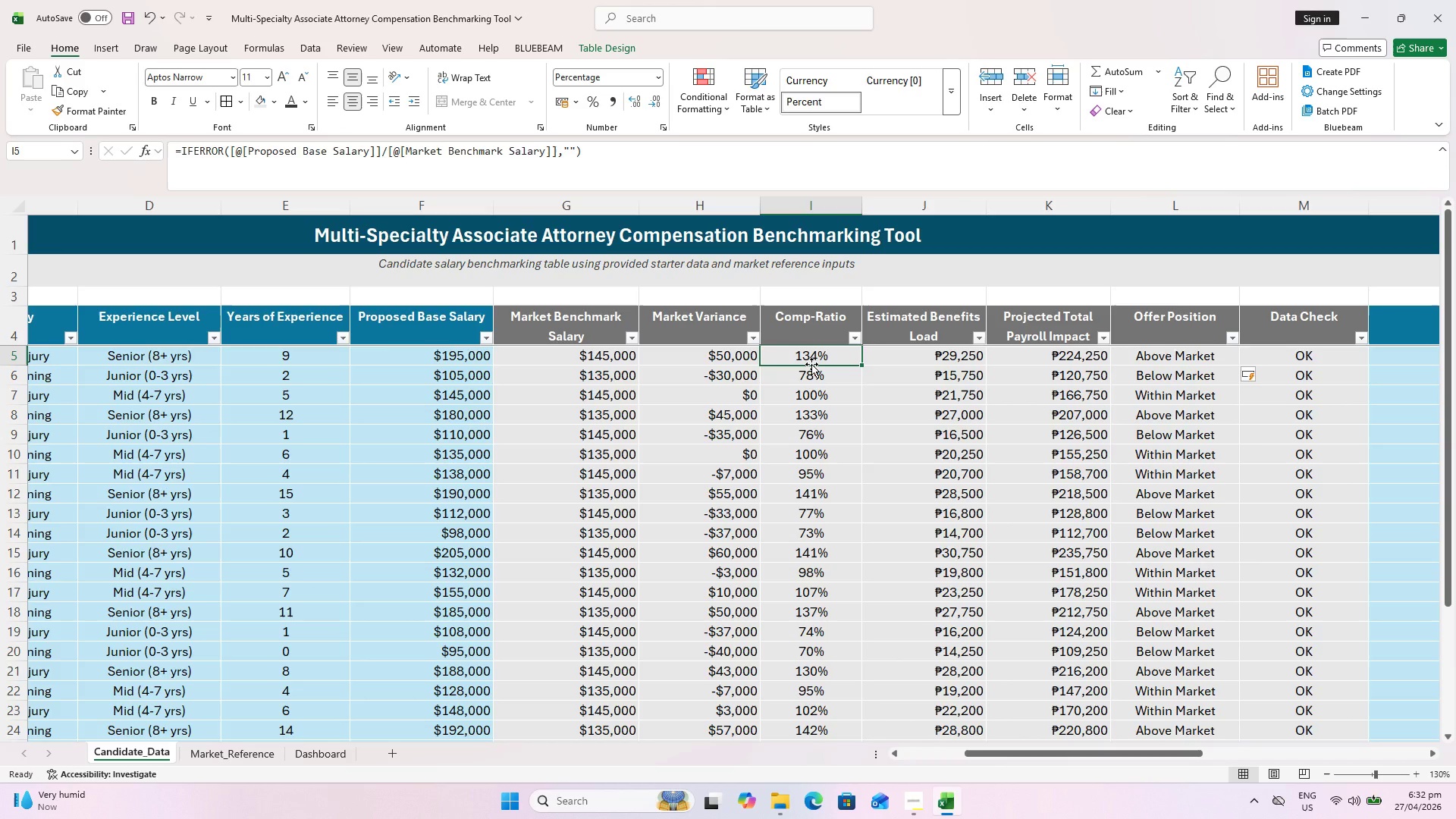 
wait(10.17)
 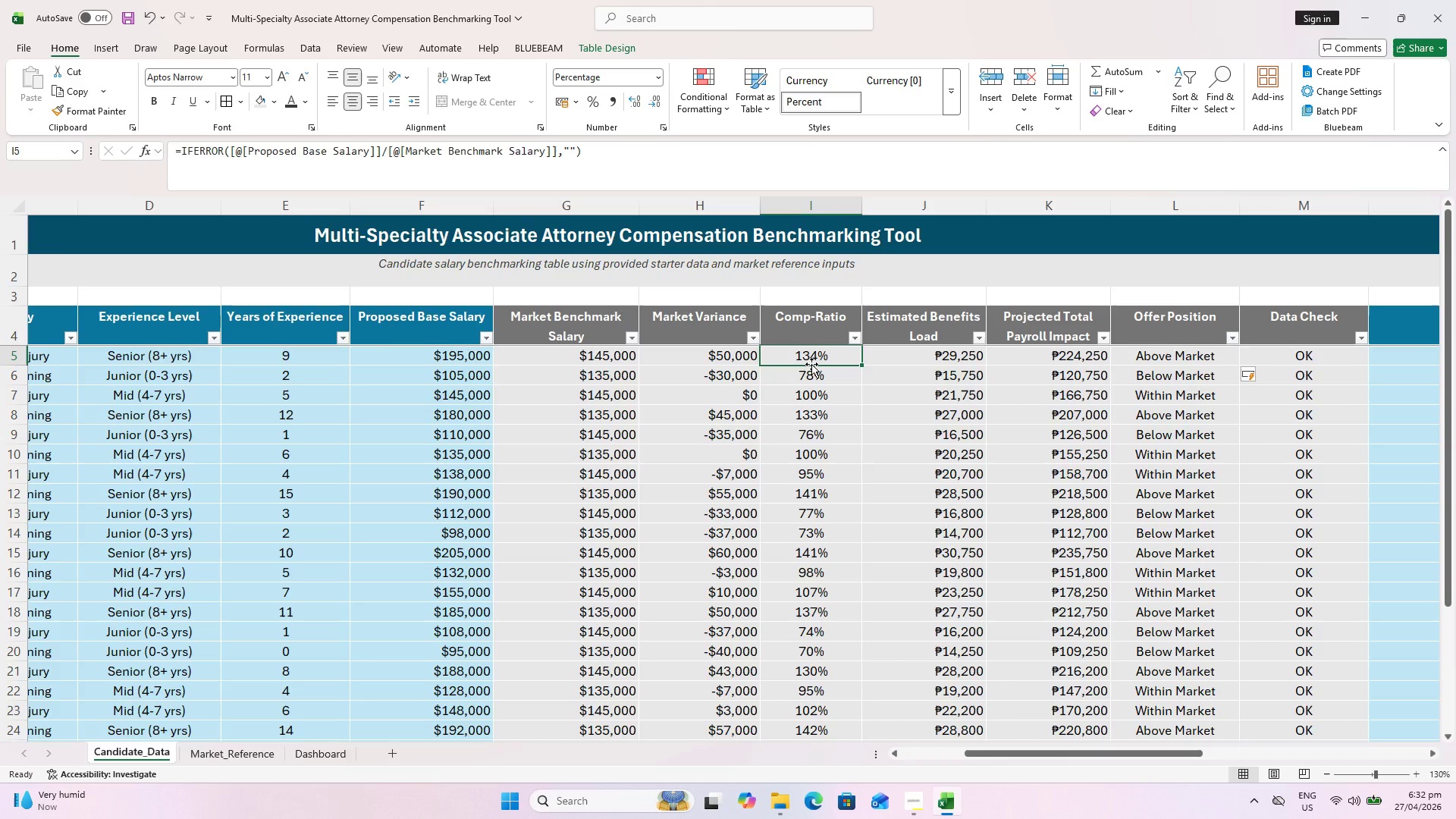 
left_click_drag(start_coordinate=[1128, 752], to_coordinate=[1202, 758])
 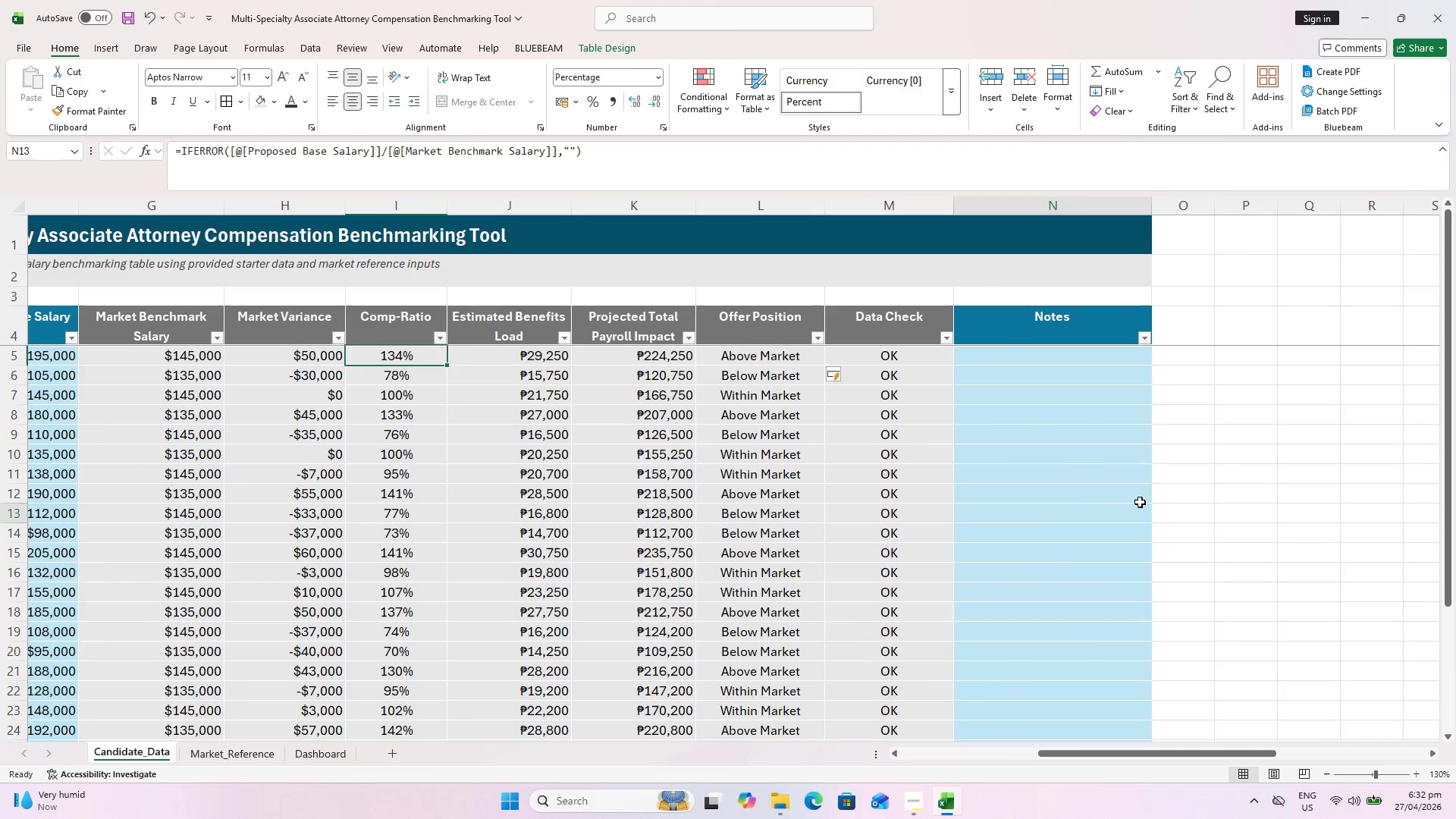 
left_click_drag(start_coordinate=[1138, 507], to_coordinate=[1149, 485])
 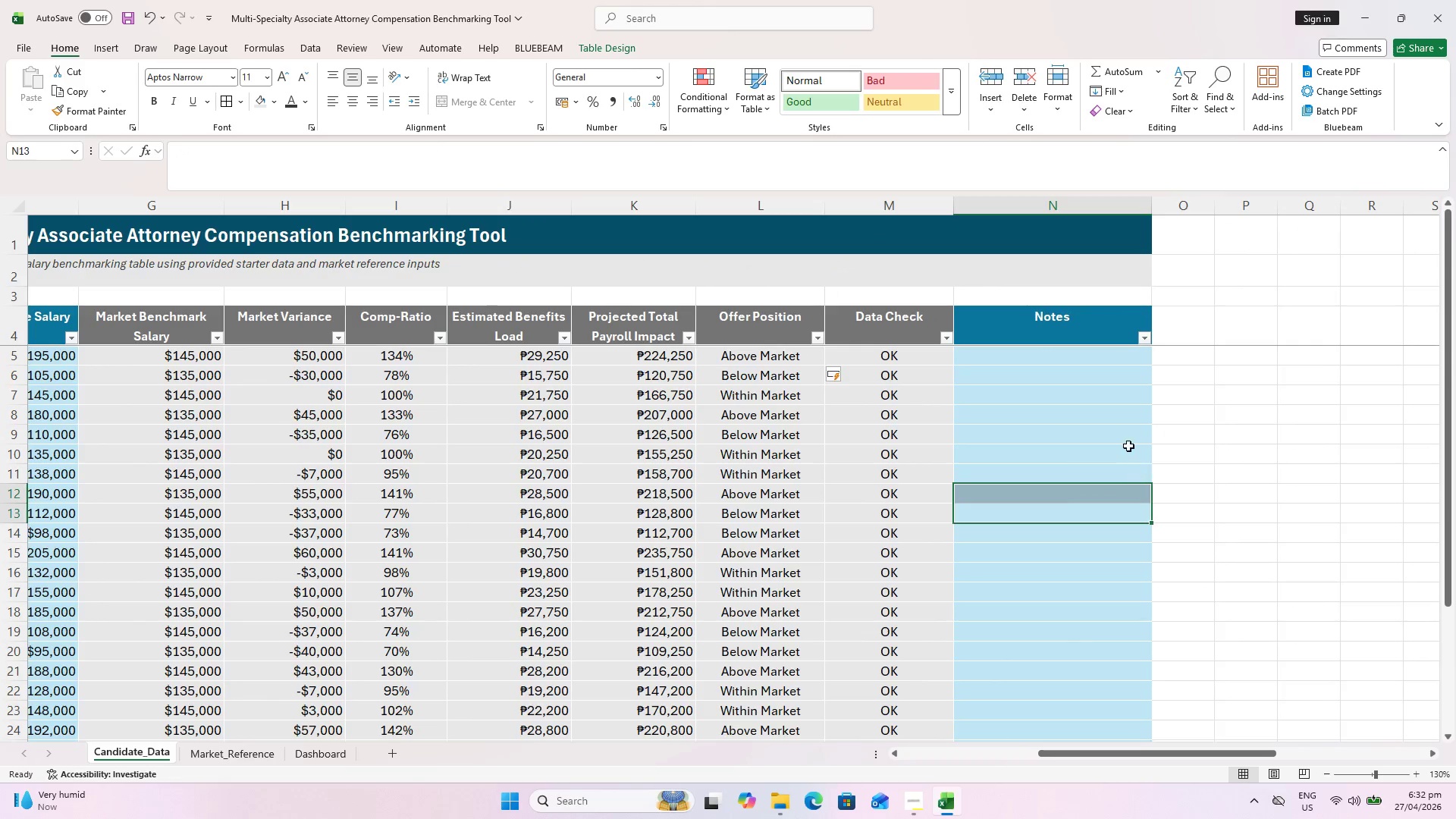 
key(Control+ControlLeft)
 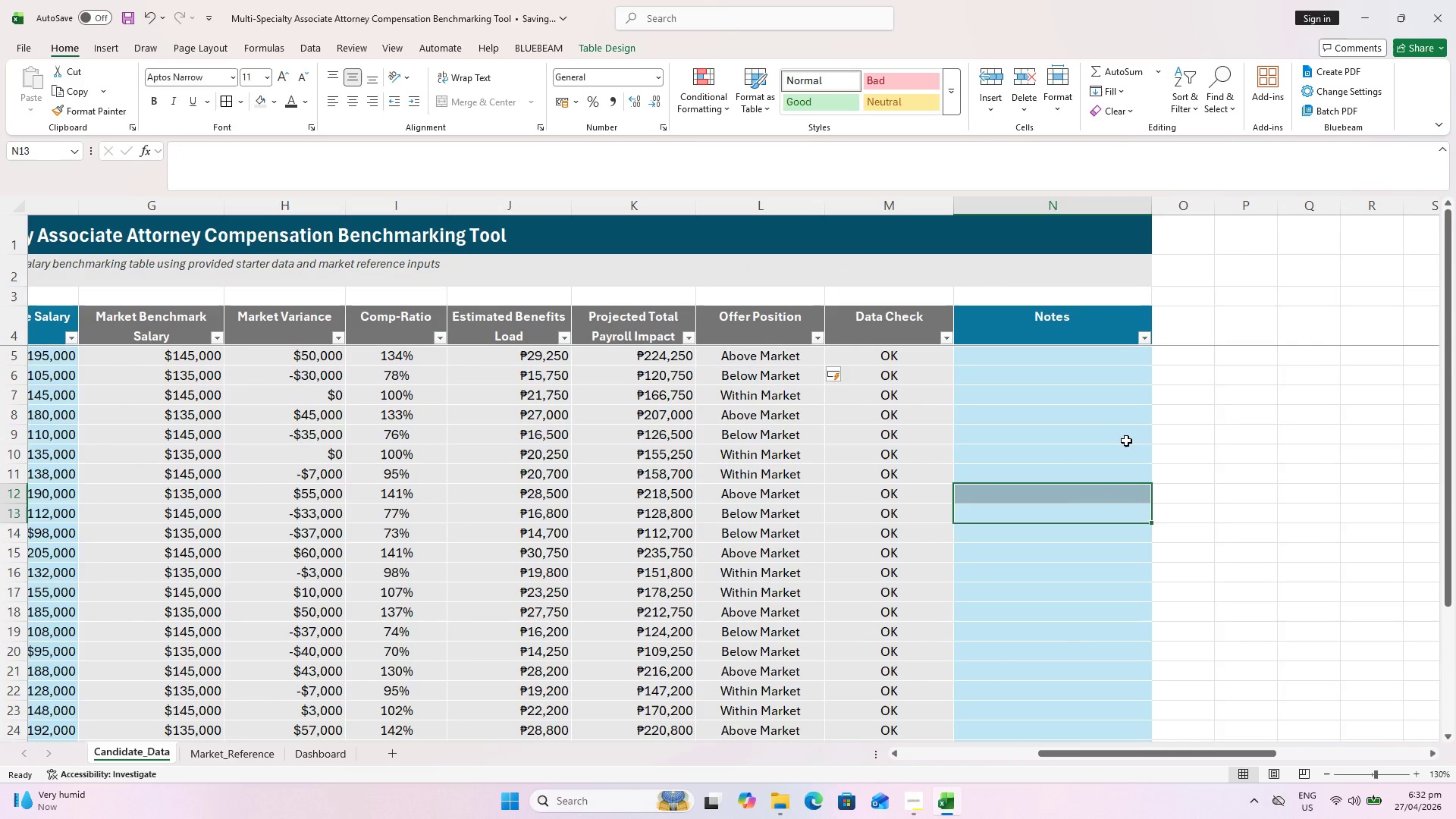 
key(Control+S)
 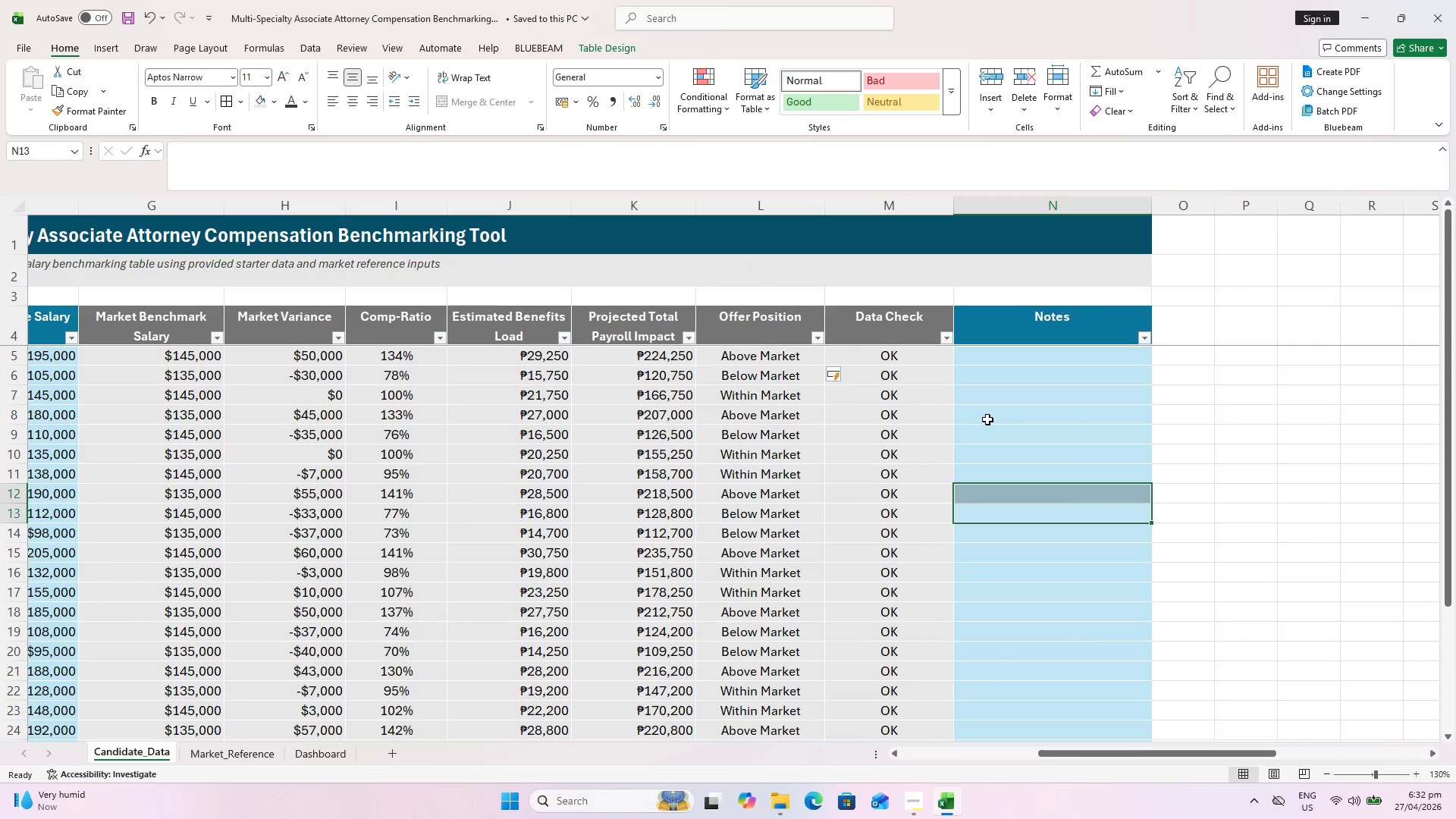 
left_click([1017, 375])
 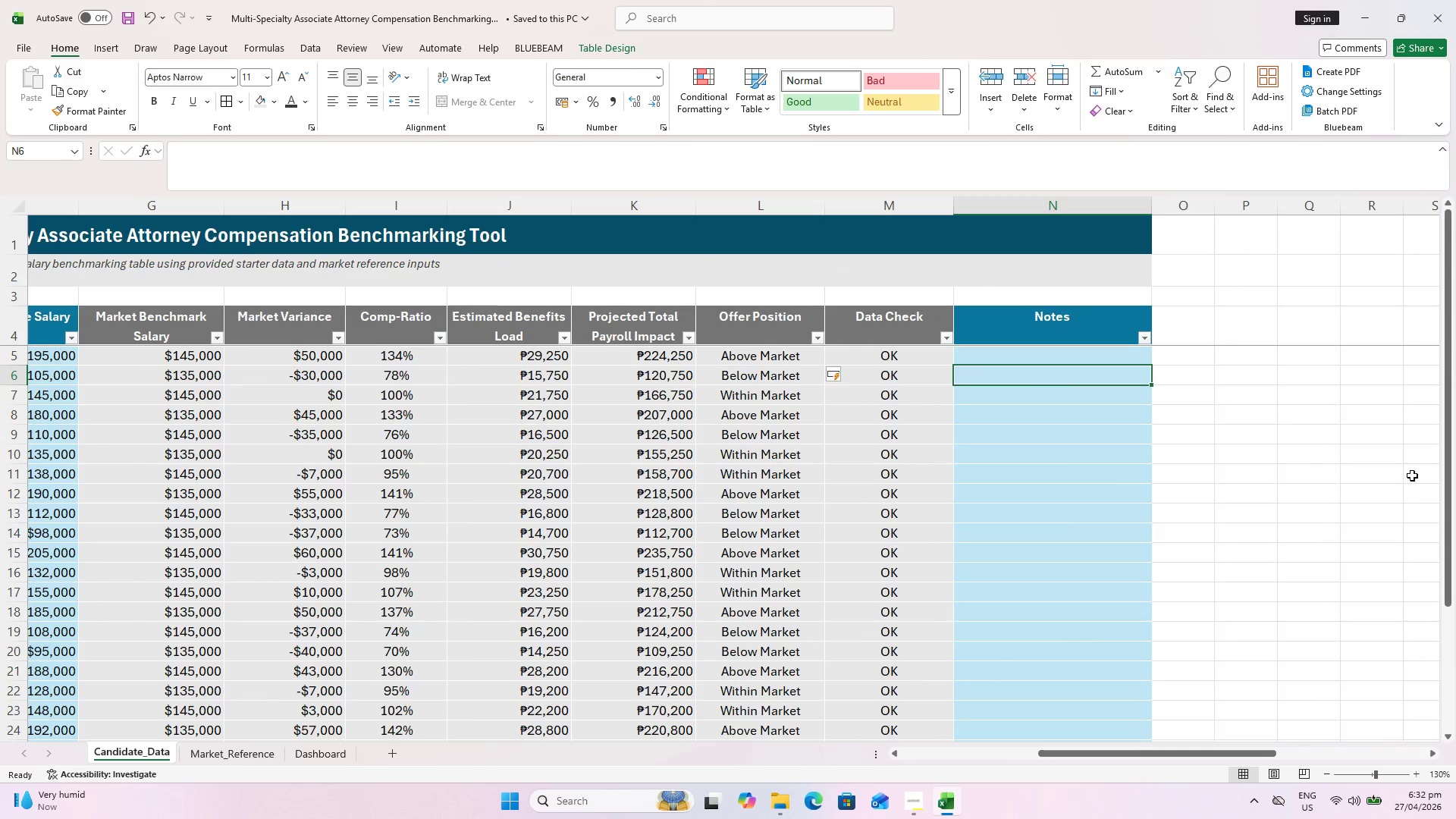 
scroll: coordinate [1414, 468], scroll_direction: up, amount: 2.0
 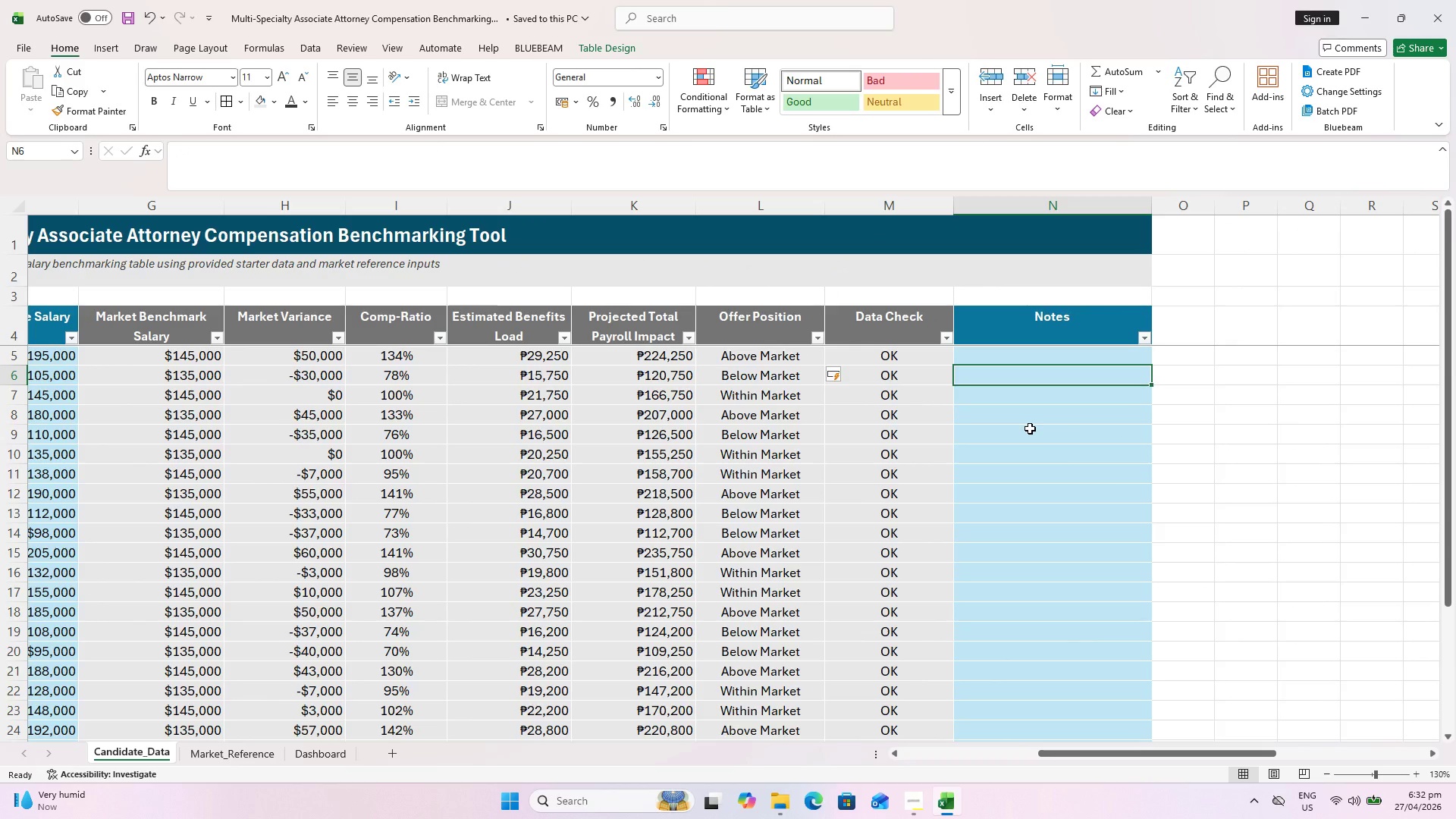 
key(Control+ControlLeft)
 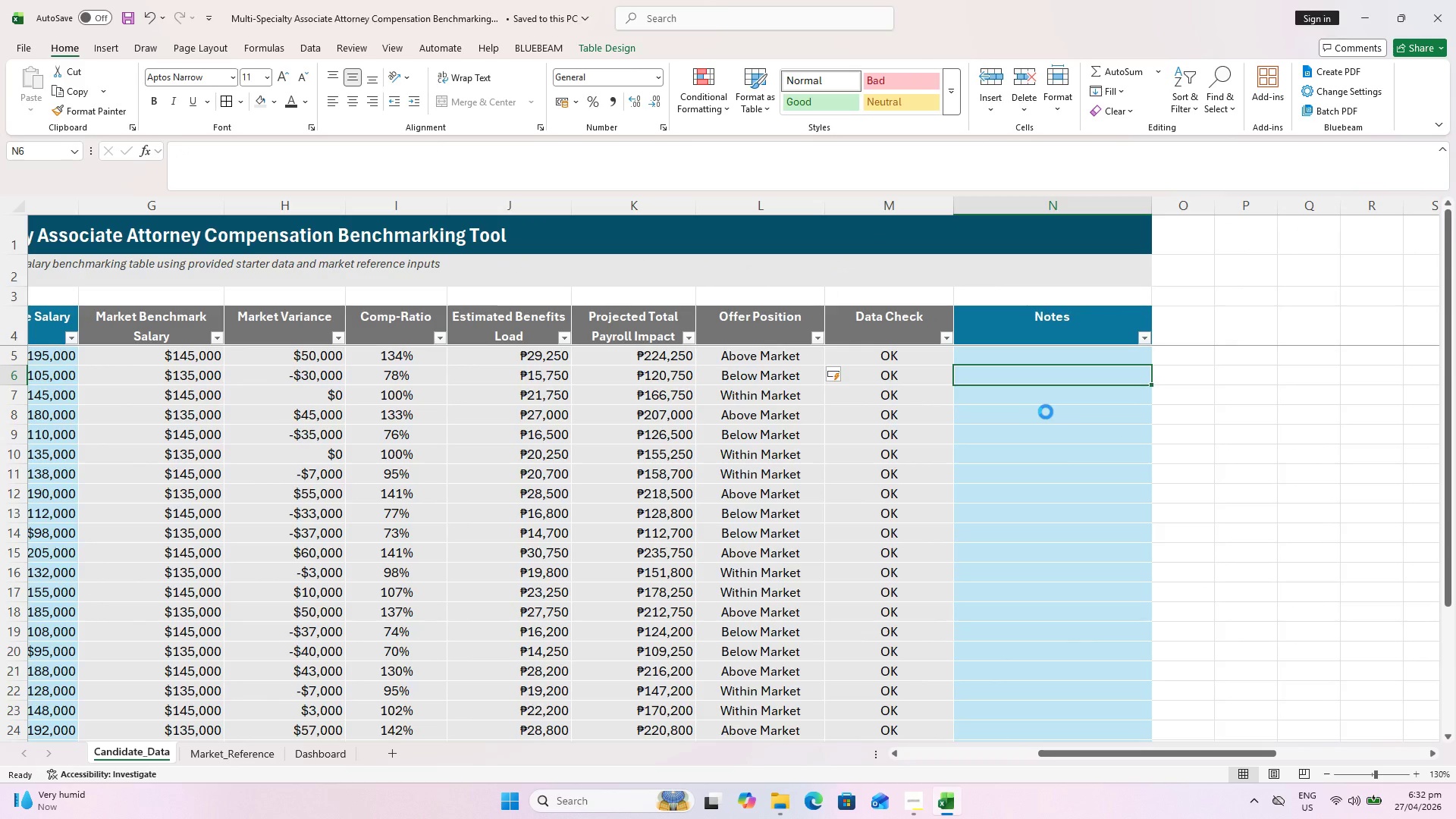 
key(Control+S)
 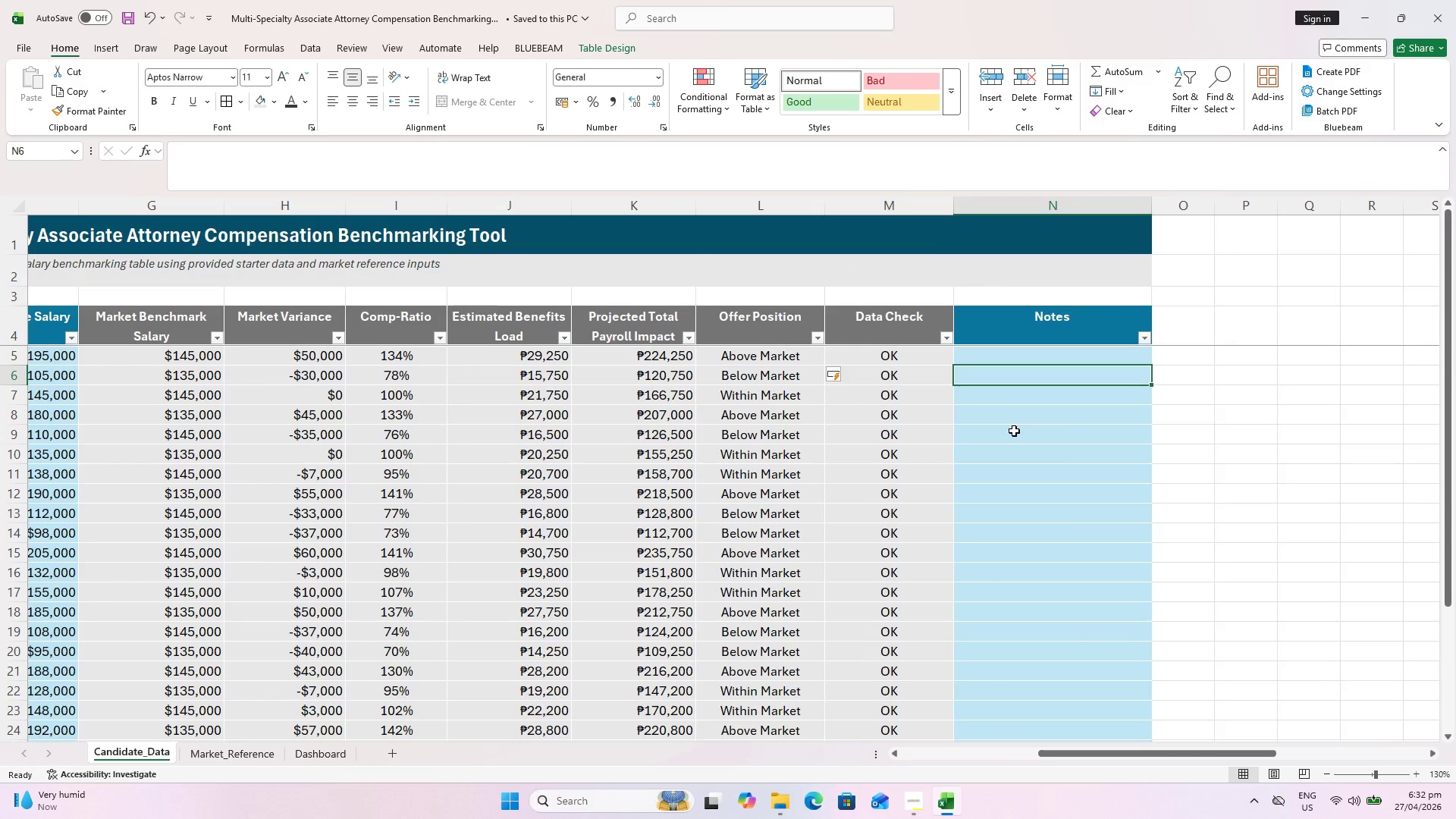 
wait(5.78)
 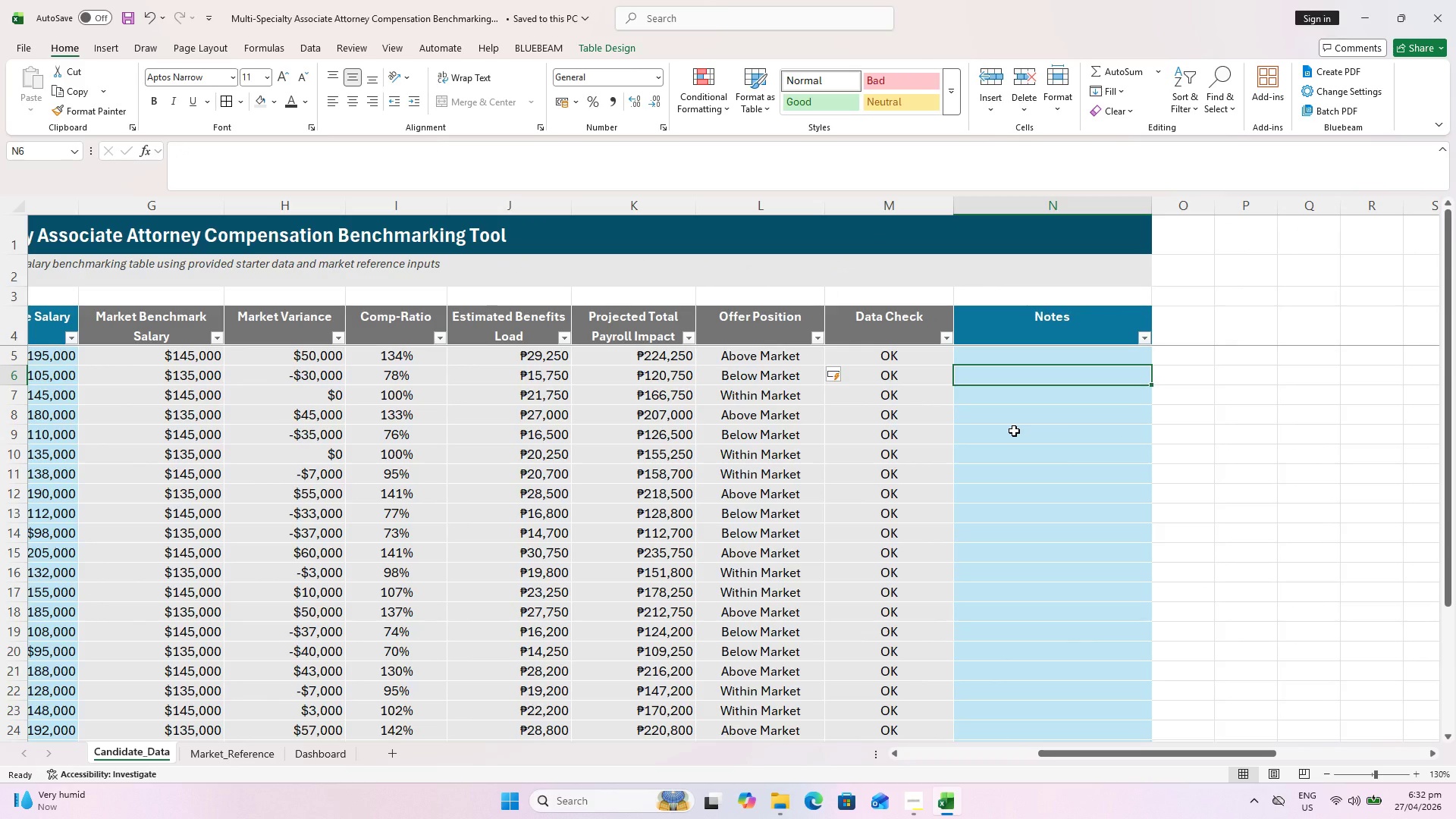 
scroll: coordinate [542, 397], scroll_direction: up, amount: 2.0
 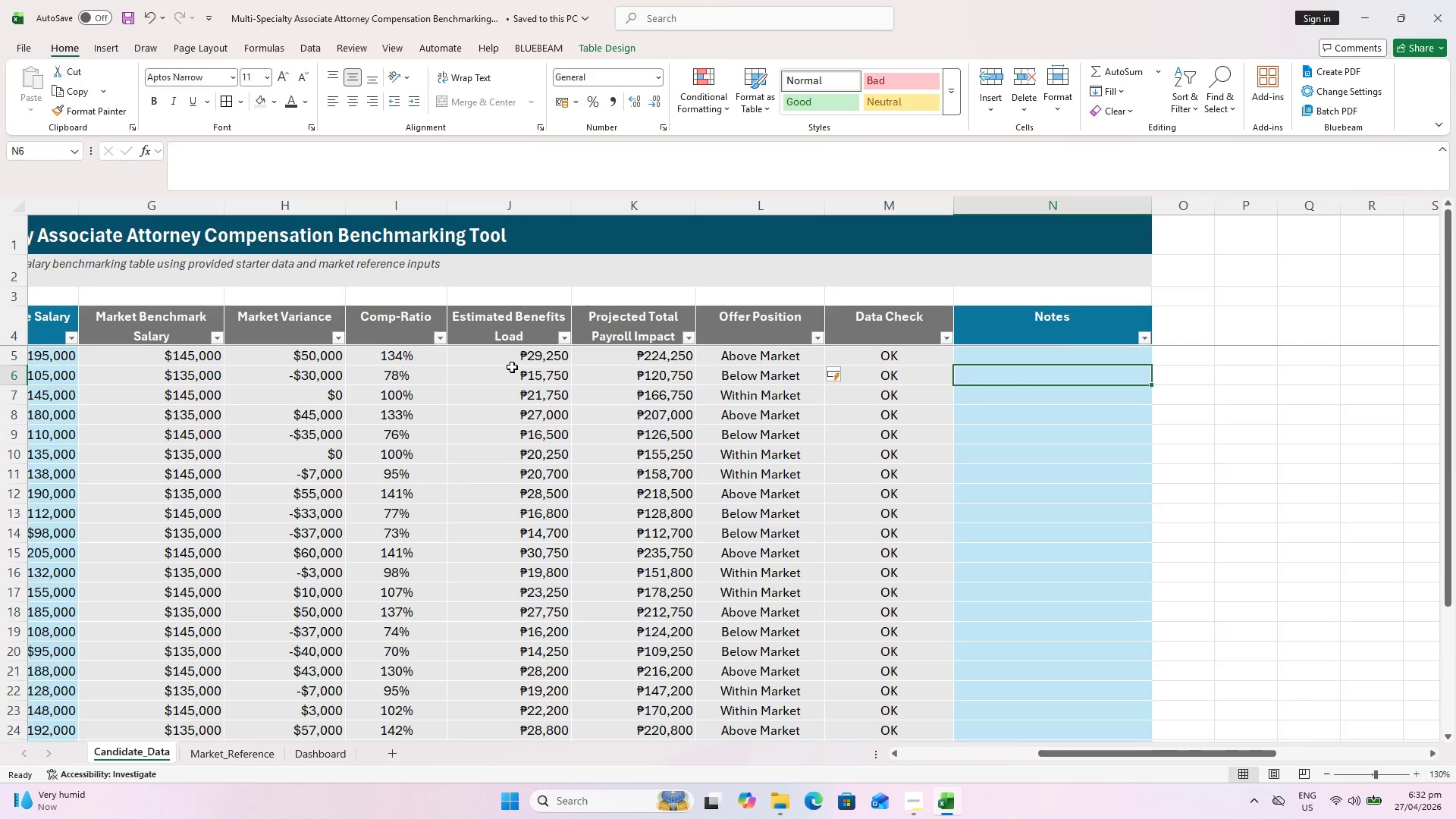 
left_click([512, 366])
 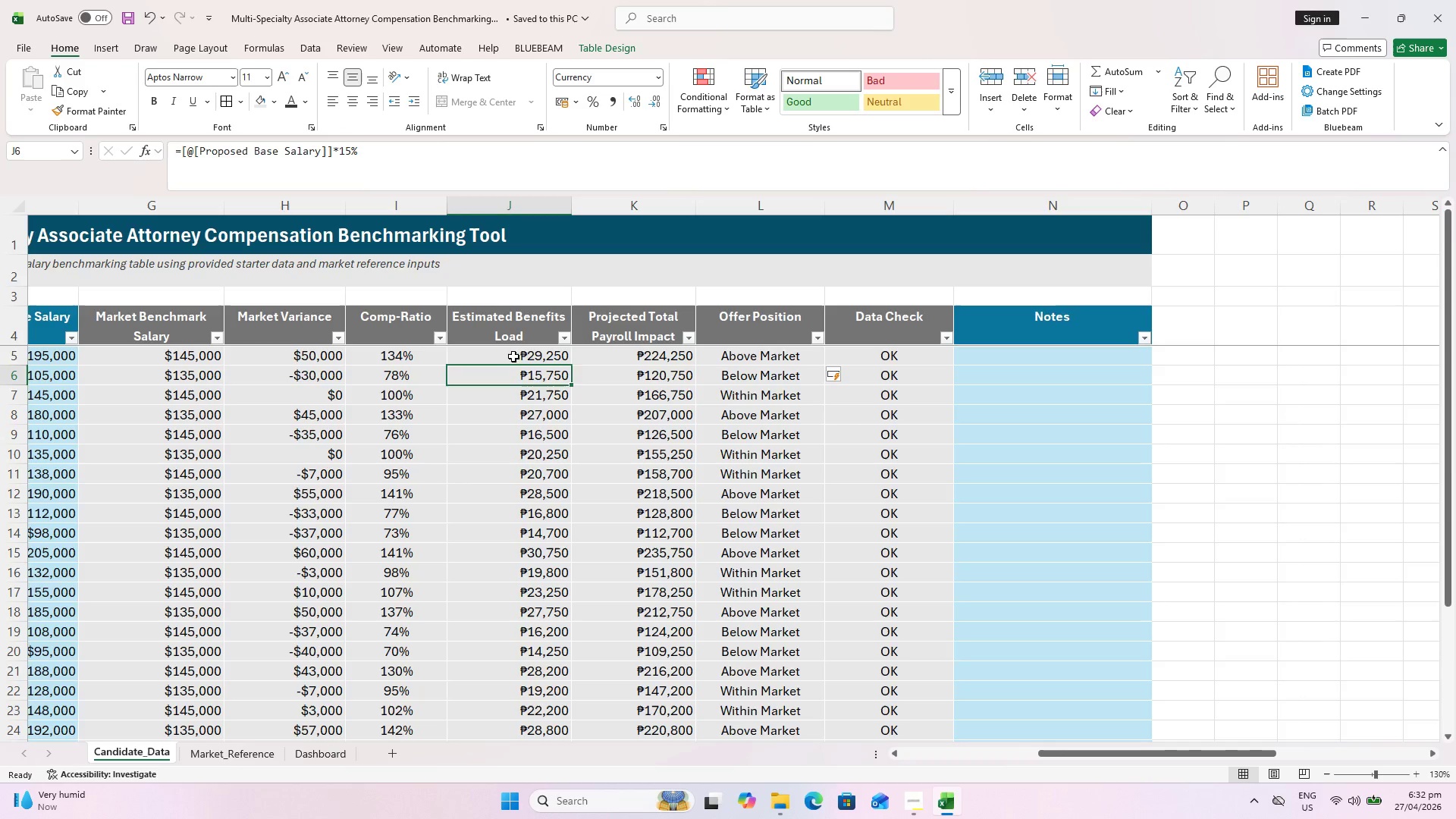 
left_click_drag(start_coordinate=[513, 356], to_coordinate=[519, 340])
 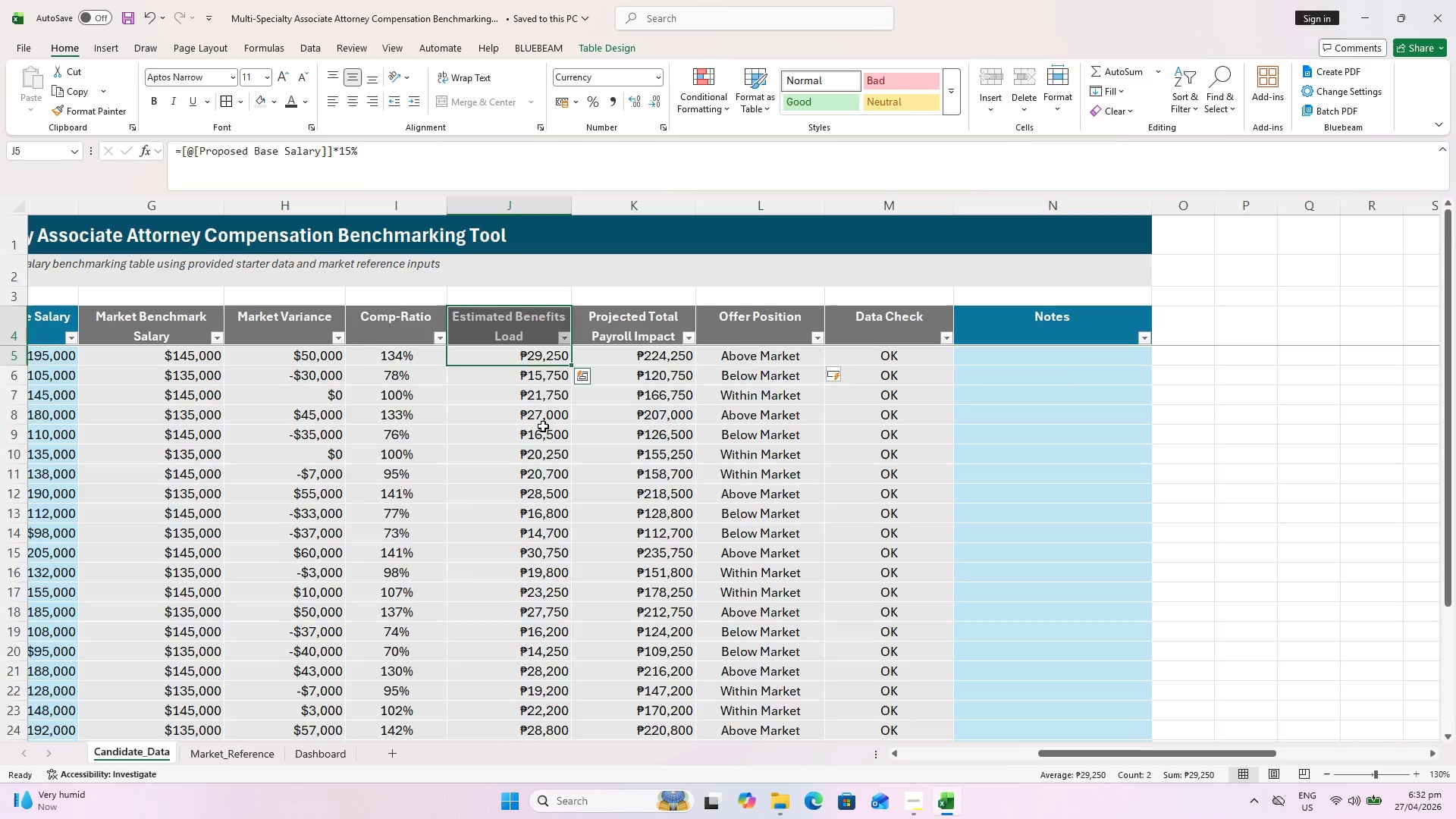 
scroll: coordinate [550, 431], scroll_direction: up, amount: 1.0
 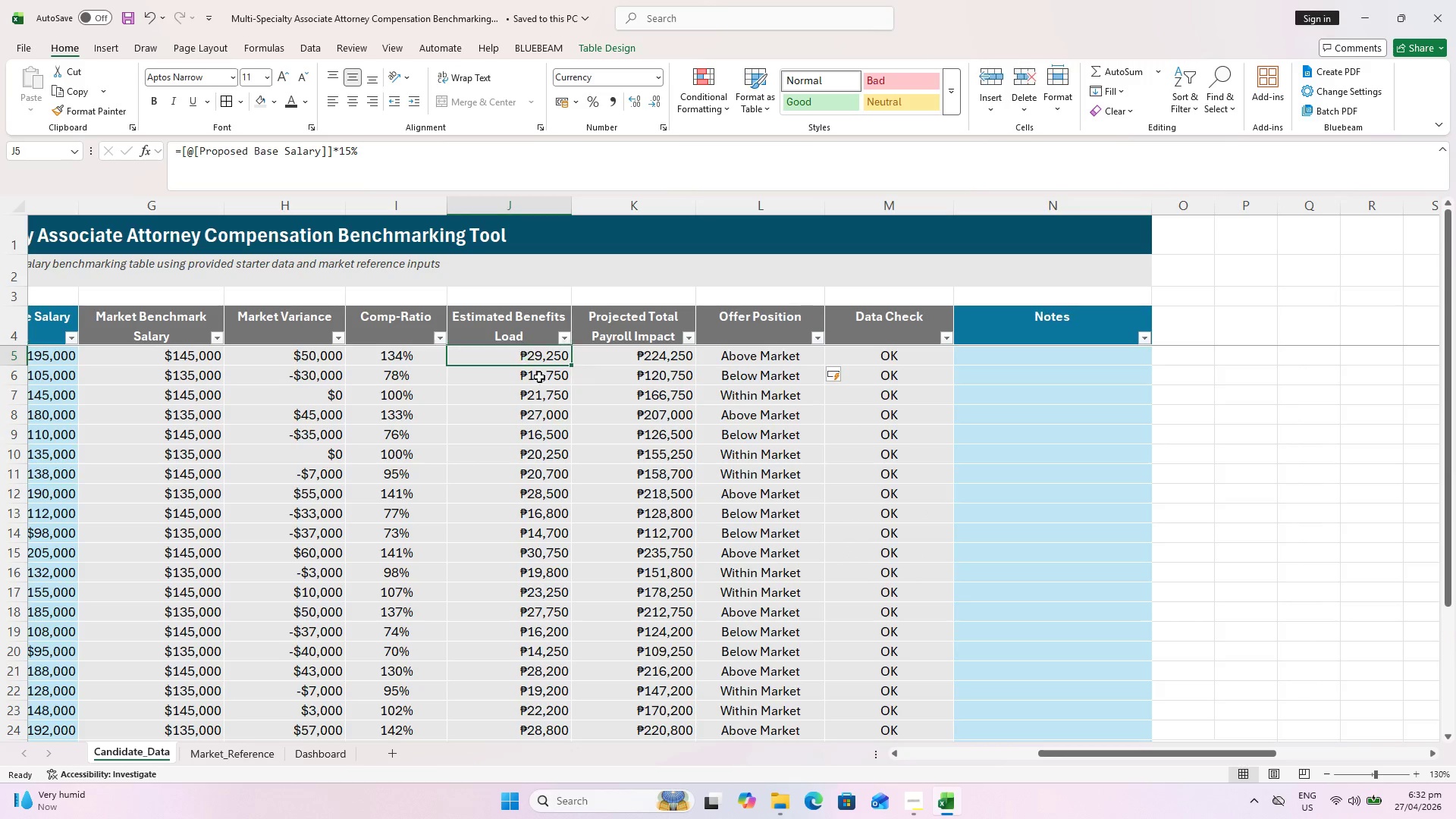 
hold_key(key=ShiftLeft, duration=0.66)
 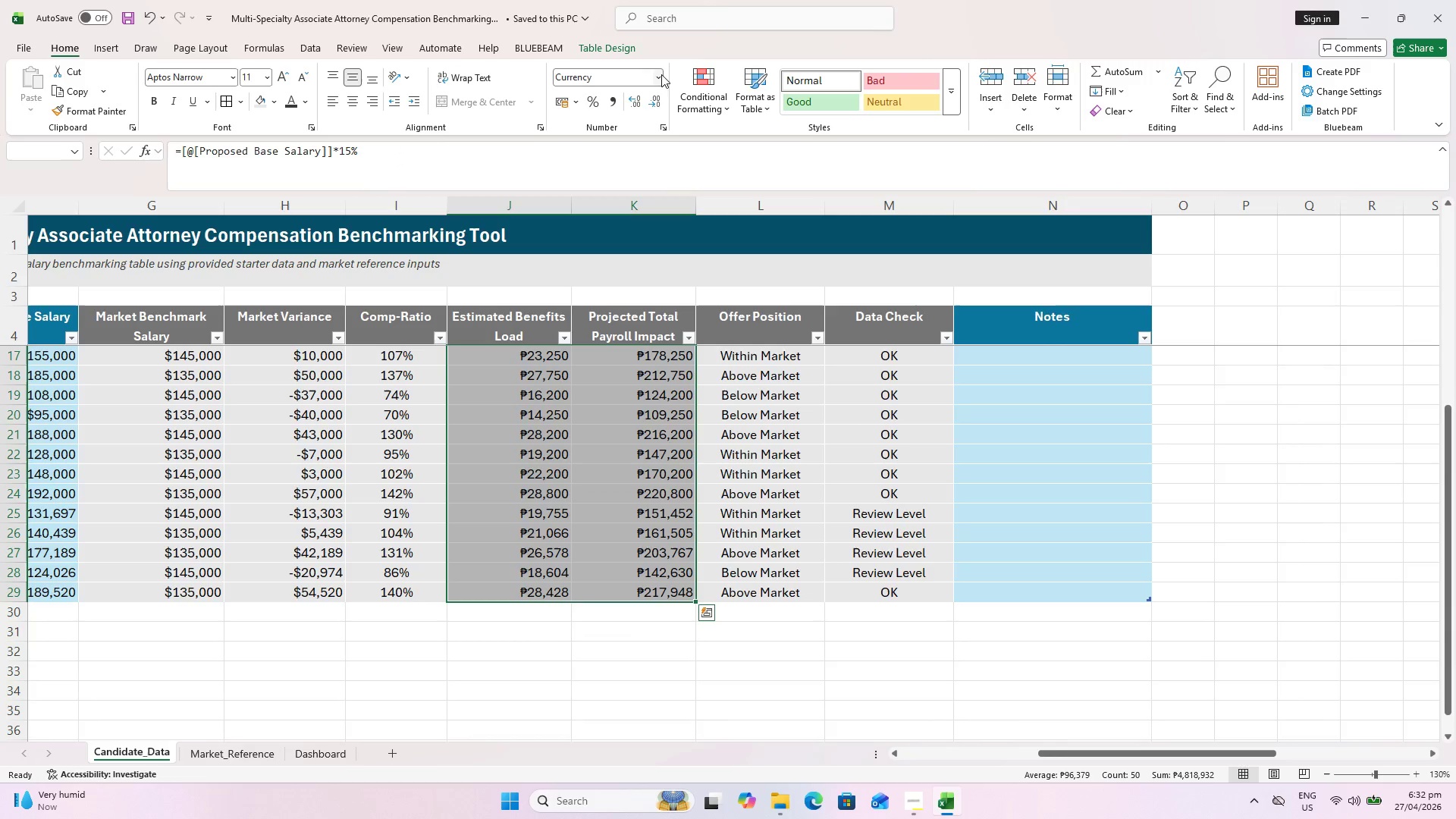 
scroll: coordinate [641, 498], scroll_direction: down, amount: 4.0
 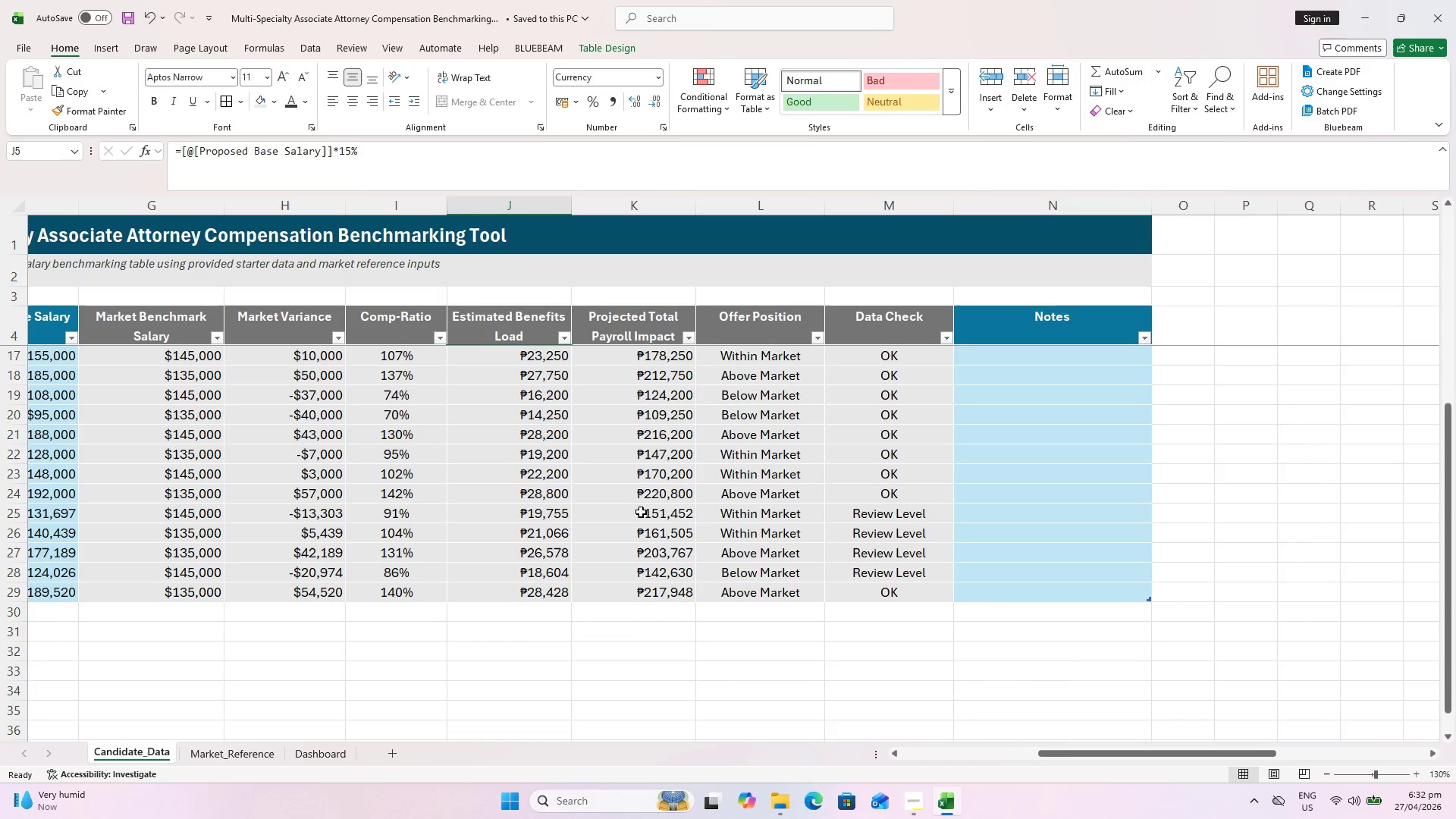 
double_click([661, 73])
 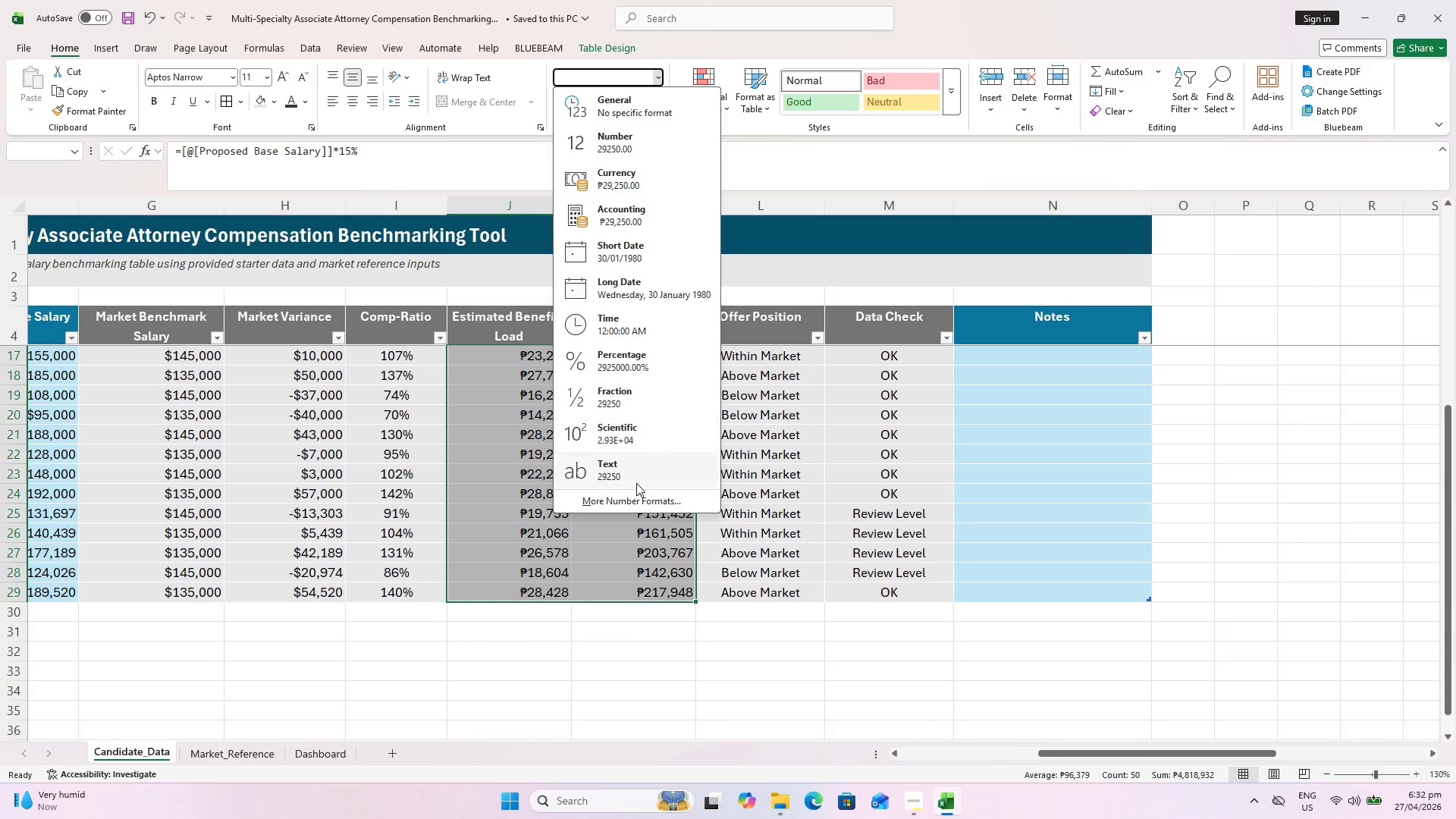 
left_click([639, 502])
 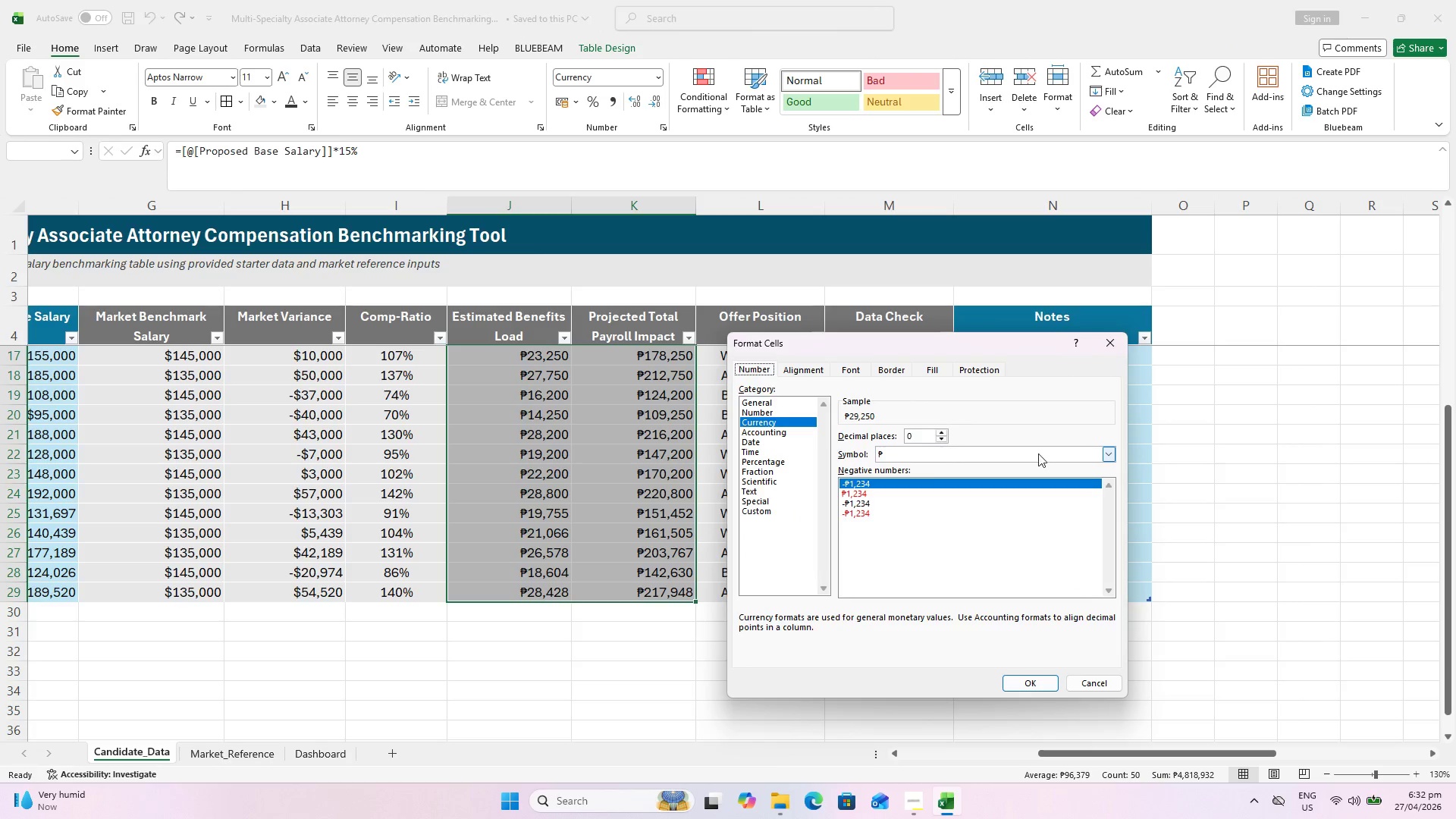 
left_click([1104, 454])
 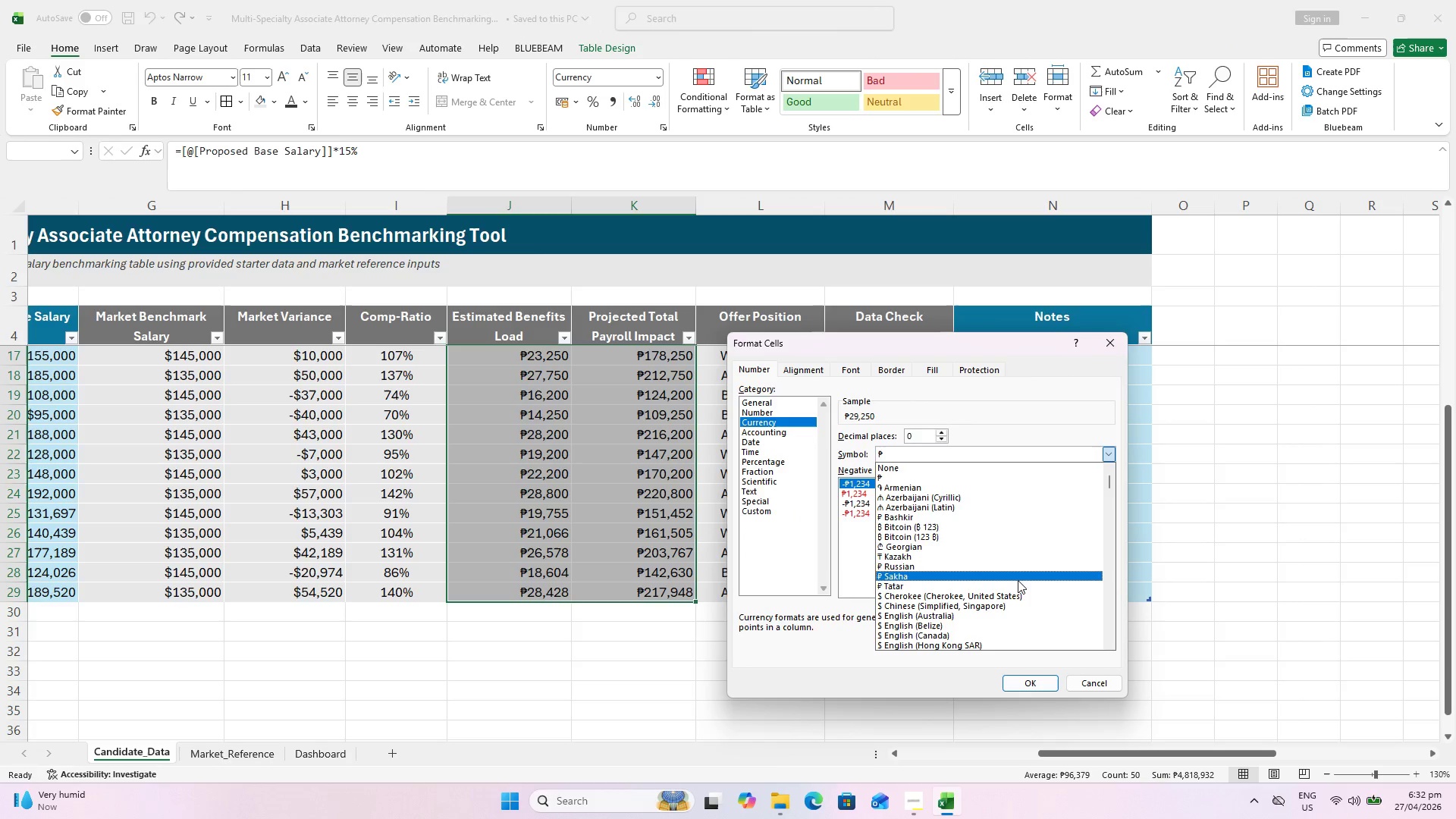 
scroll: coordinate [974, 634], scroll_direction: down, amount: 5.0
 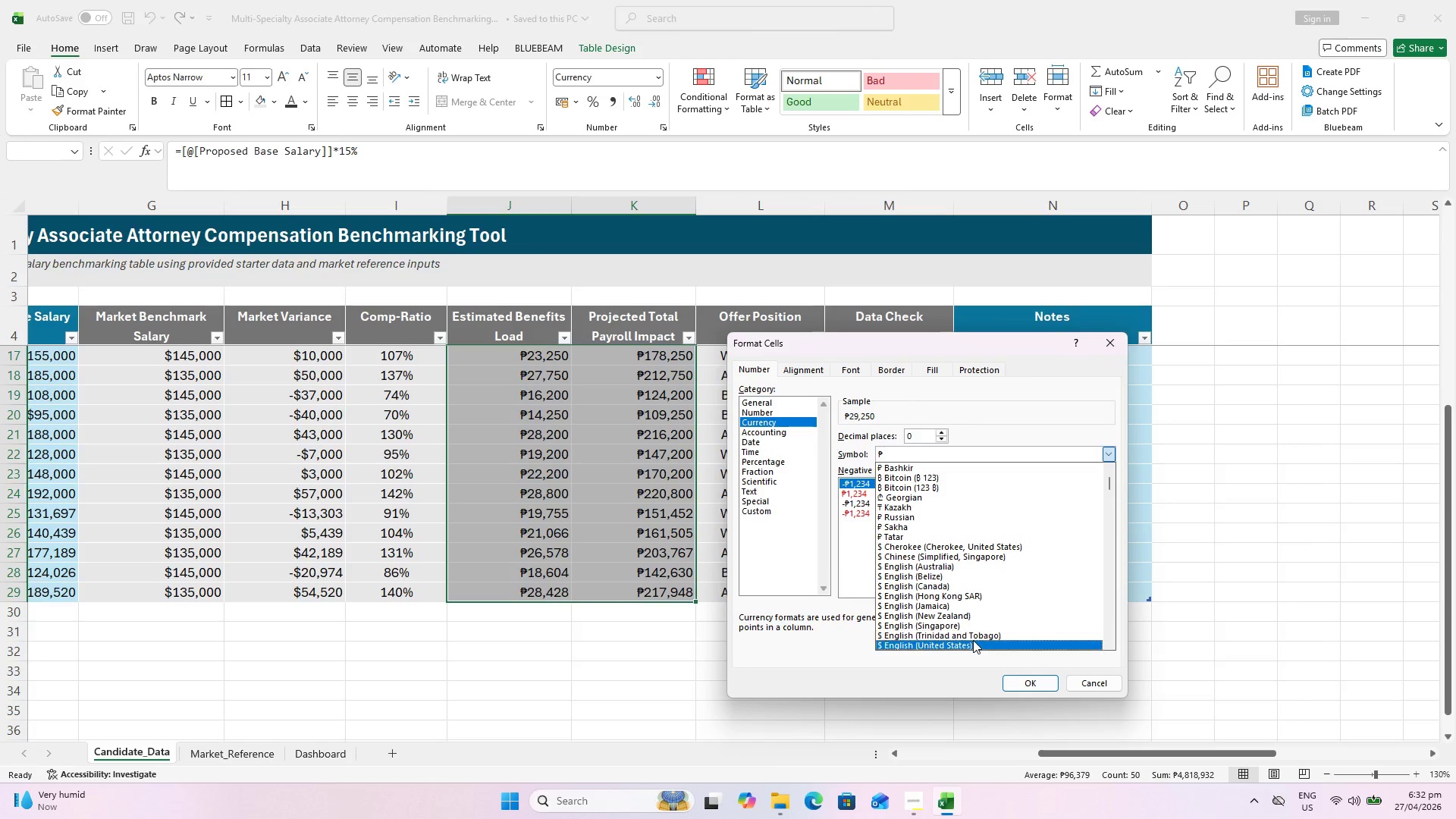 
left_click([974, 642])
 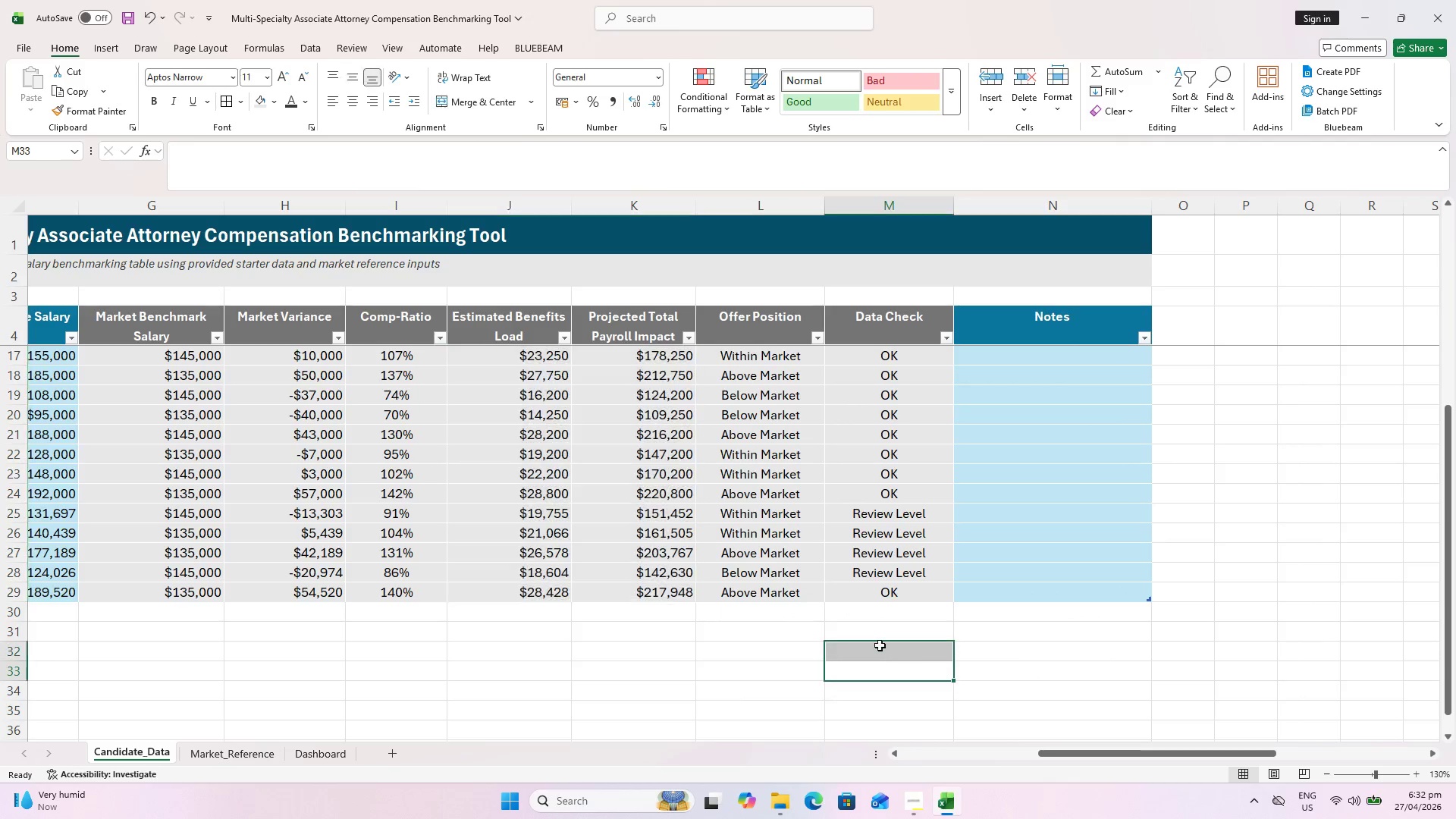 
scroll: coordinate [746, 554], scroll_direction: up, amount: 8.0
 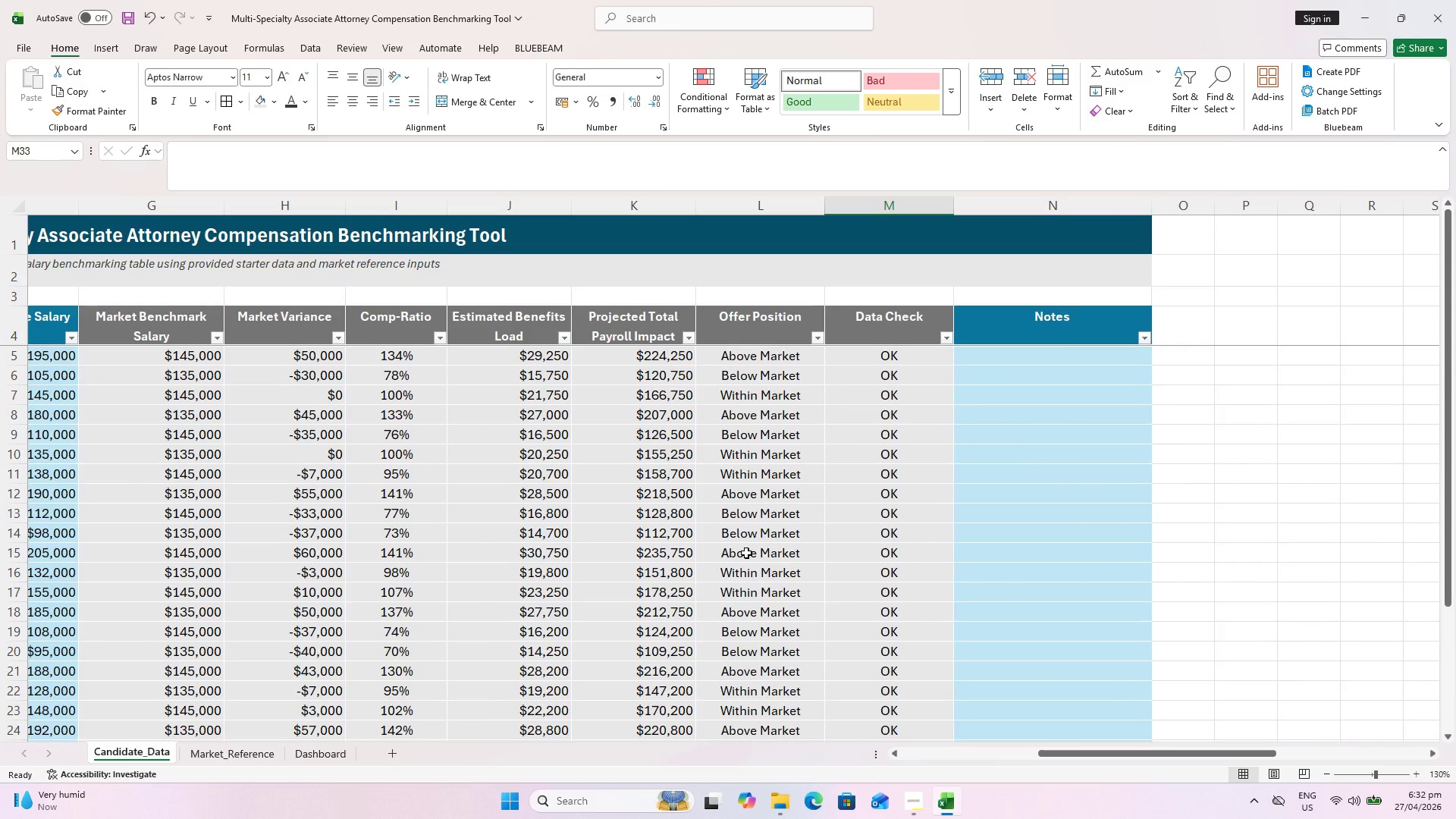 
key(Control+S)
 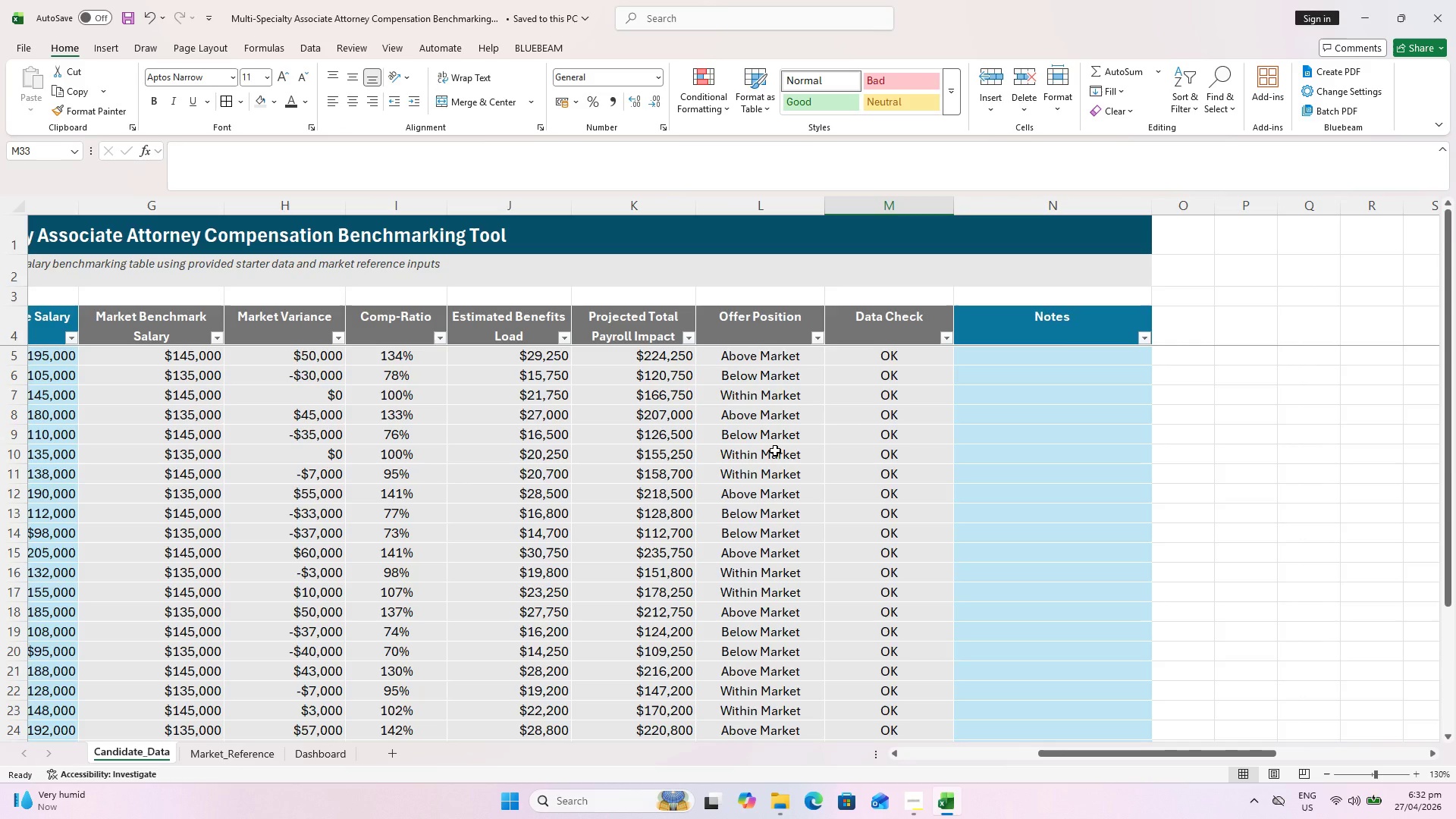 
wait(14.92)
 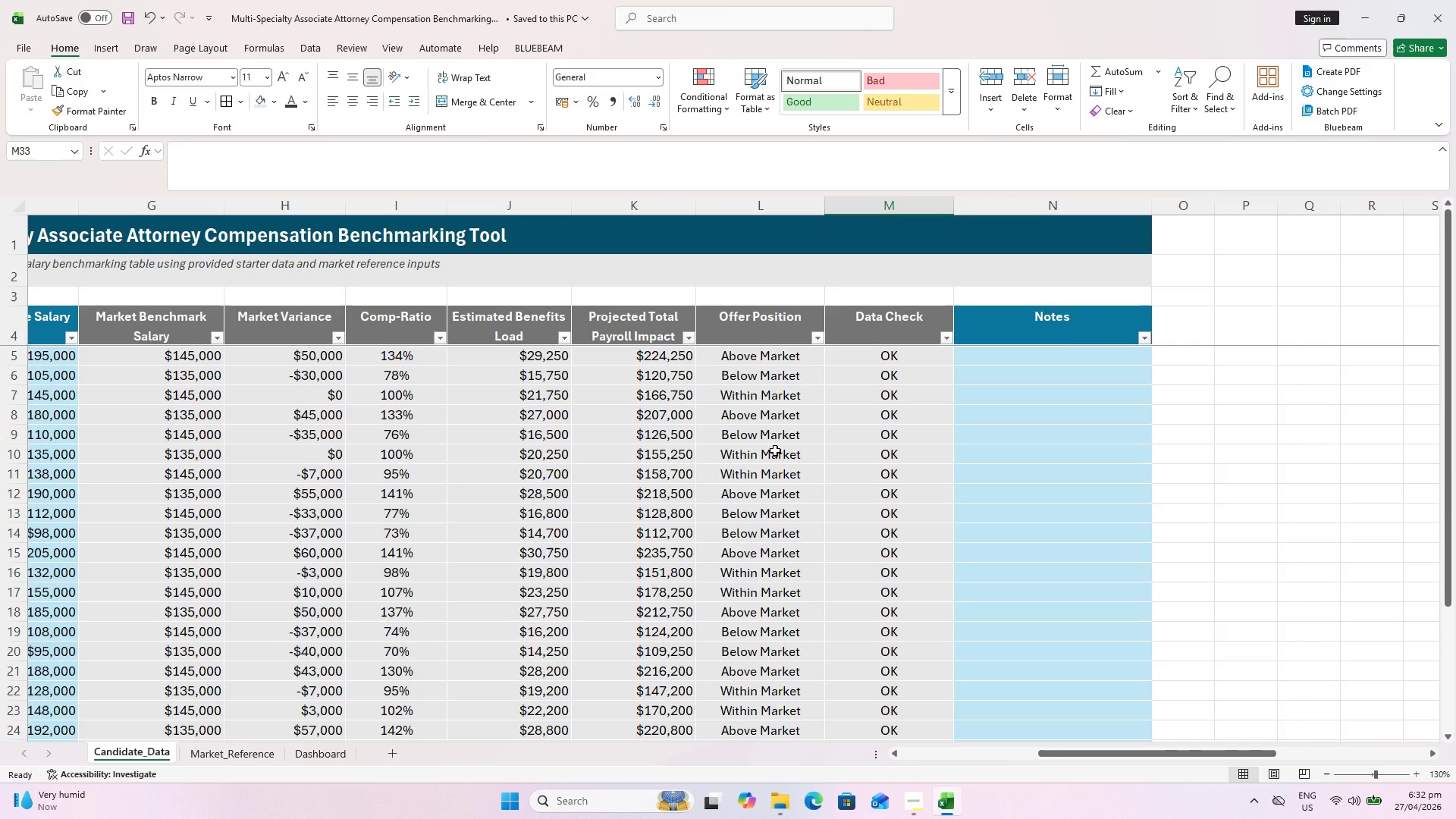 
scroll: coordinate [403, 404], scroll_direction: down, amount: 2.0
 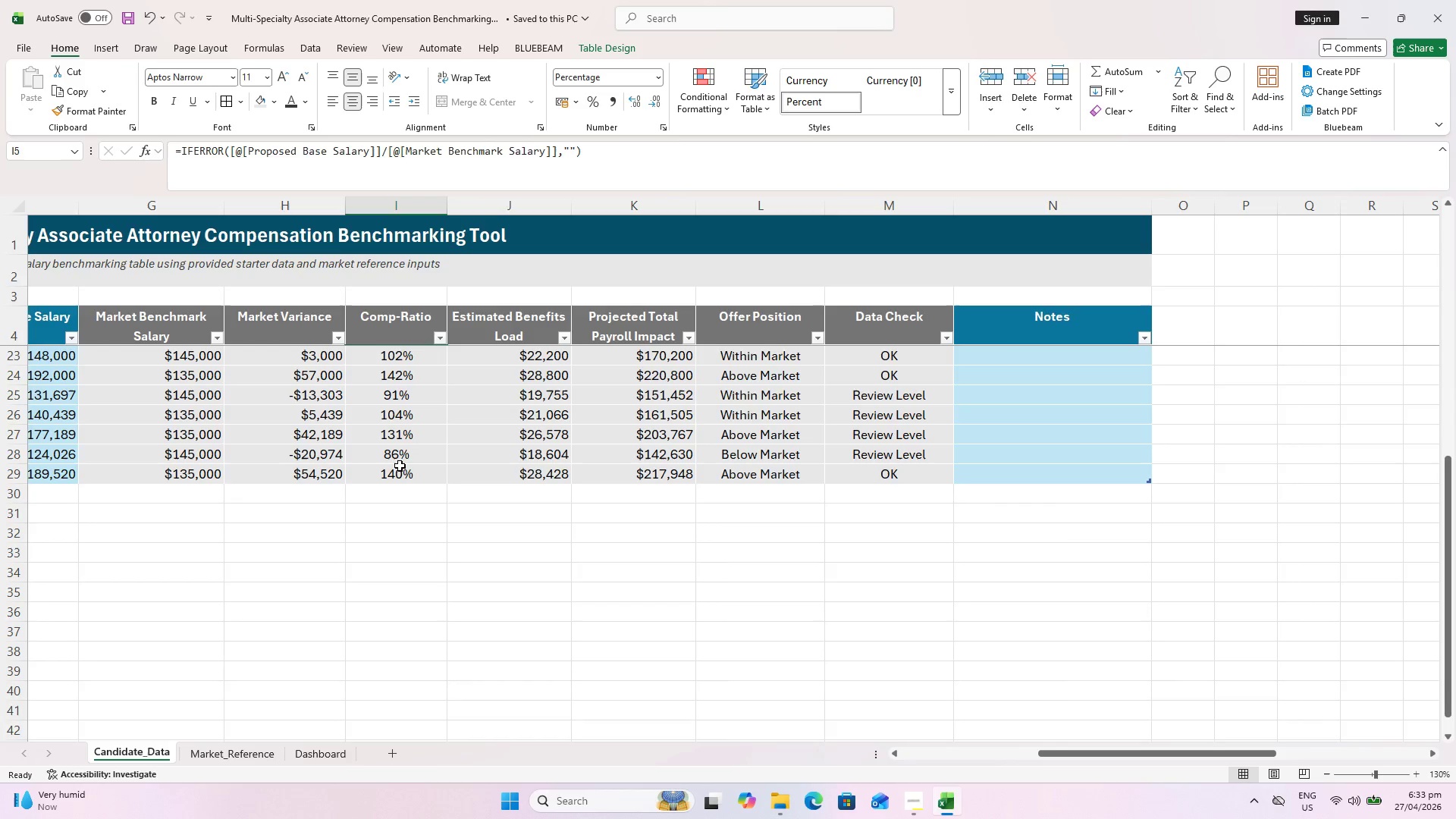 
key(Shift+ShiftLeft)
 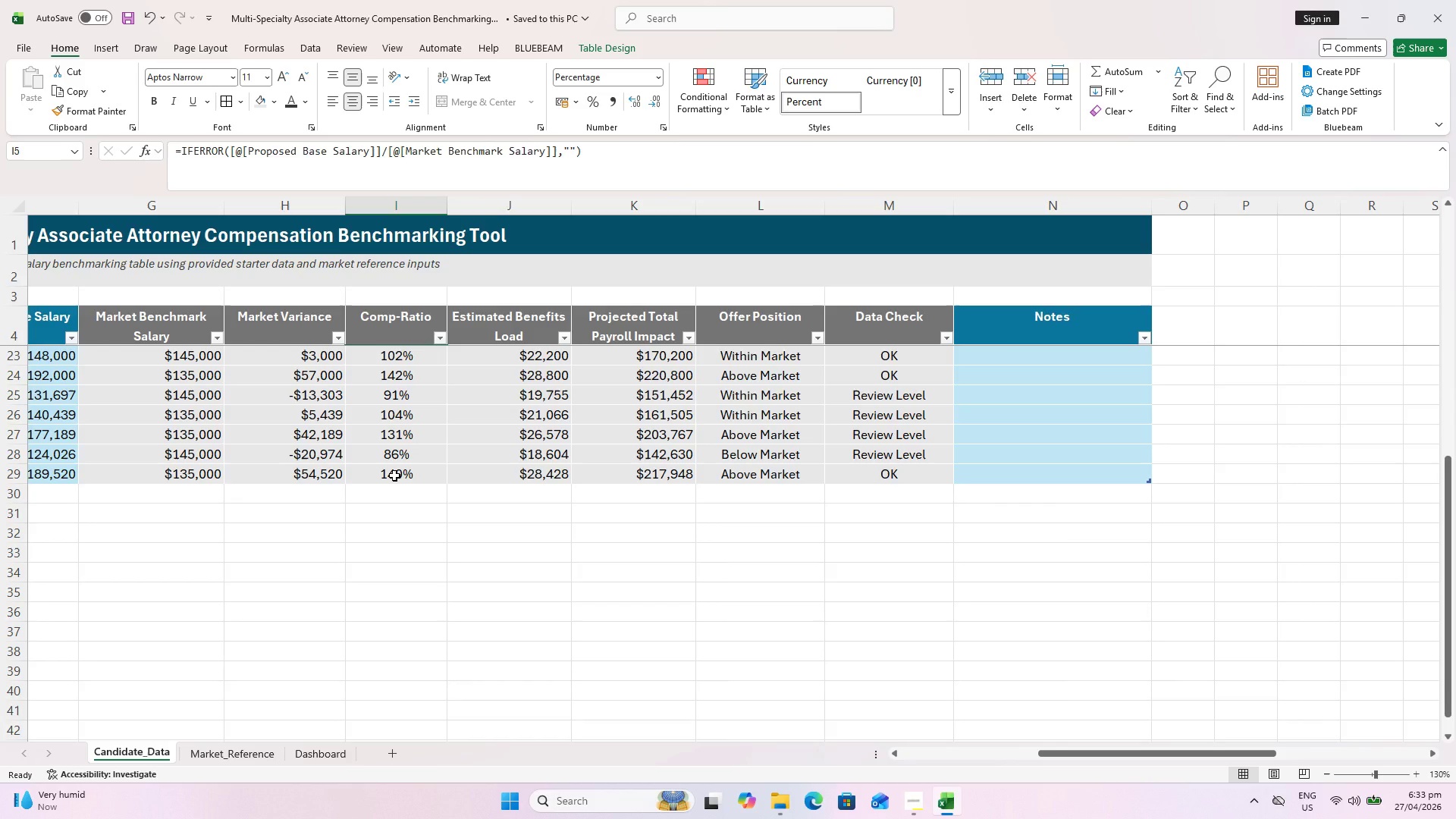 
hold_key(key=ShiftLeft, duration=0.58)
left_click([394, 475])
 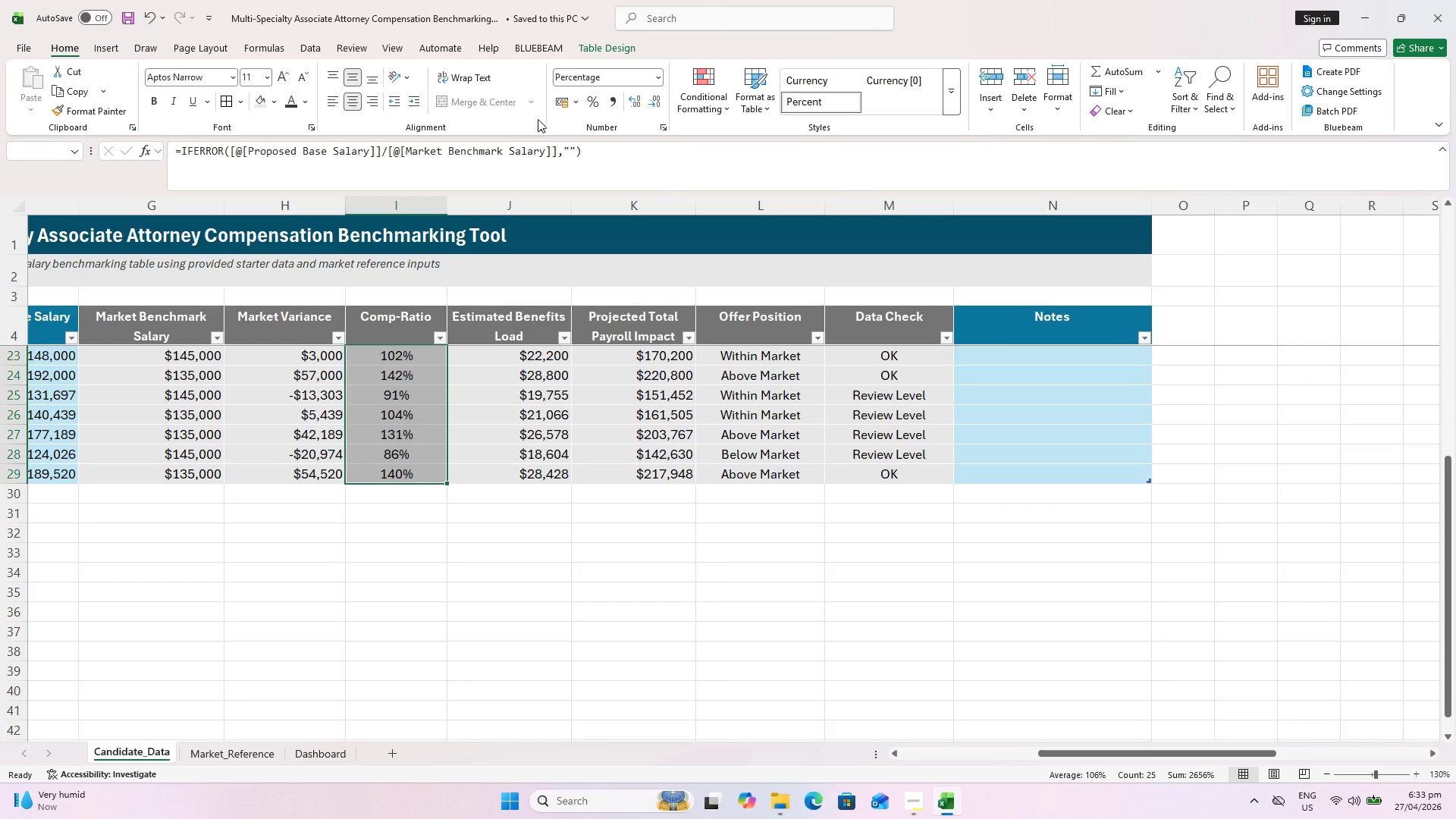 
left_click([642, 102])
 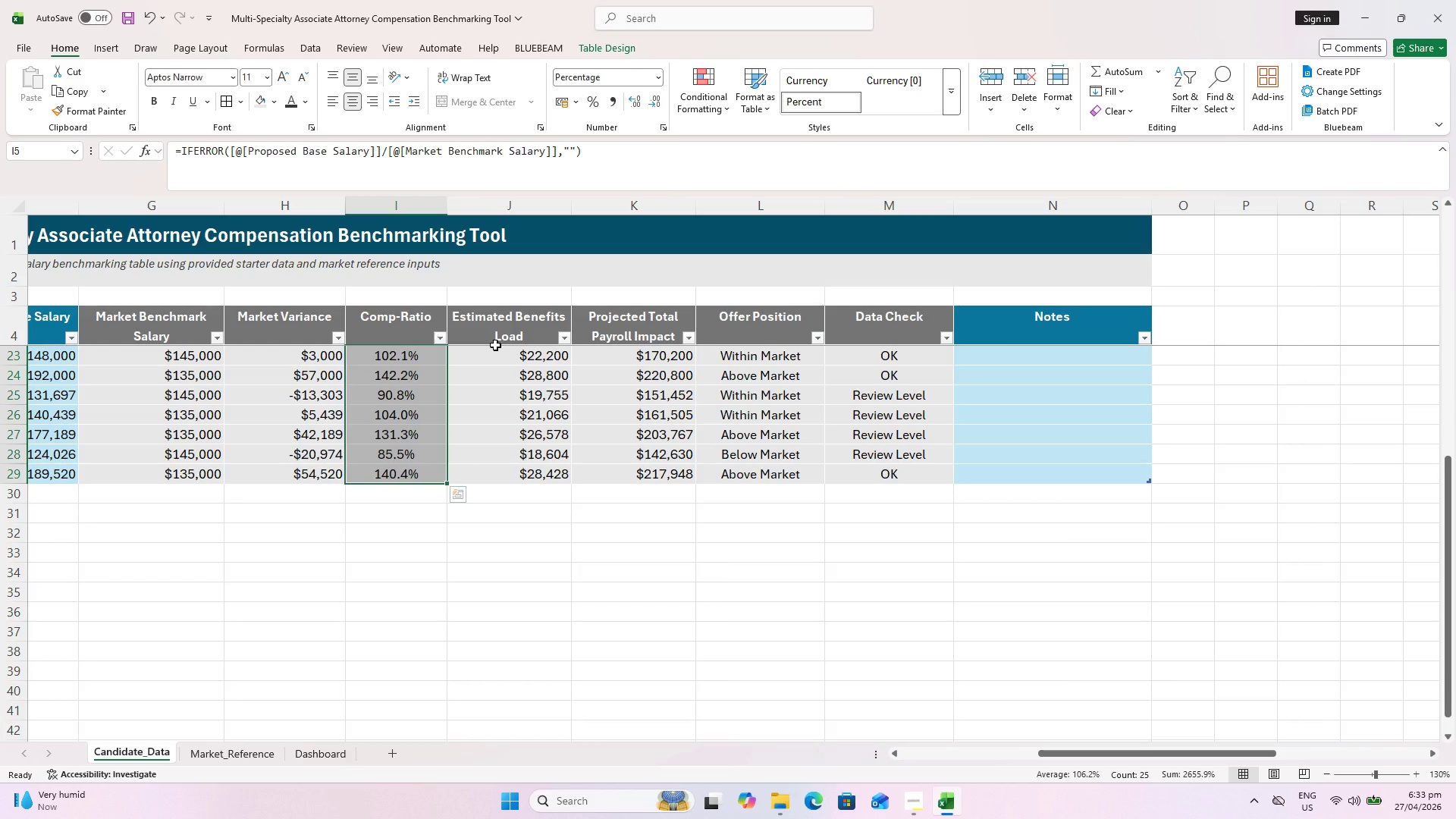 
scroll: coordinate [412, 372], scroll_direction: up, amount: 12.0
 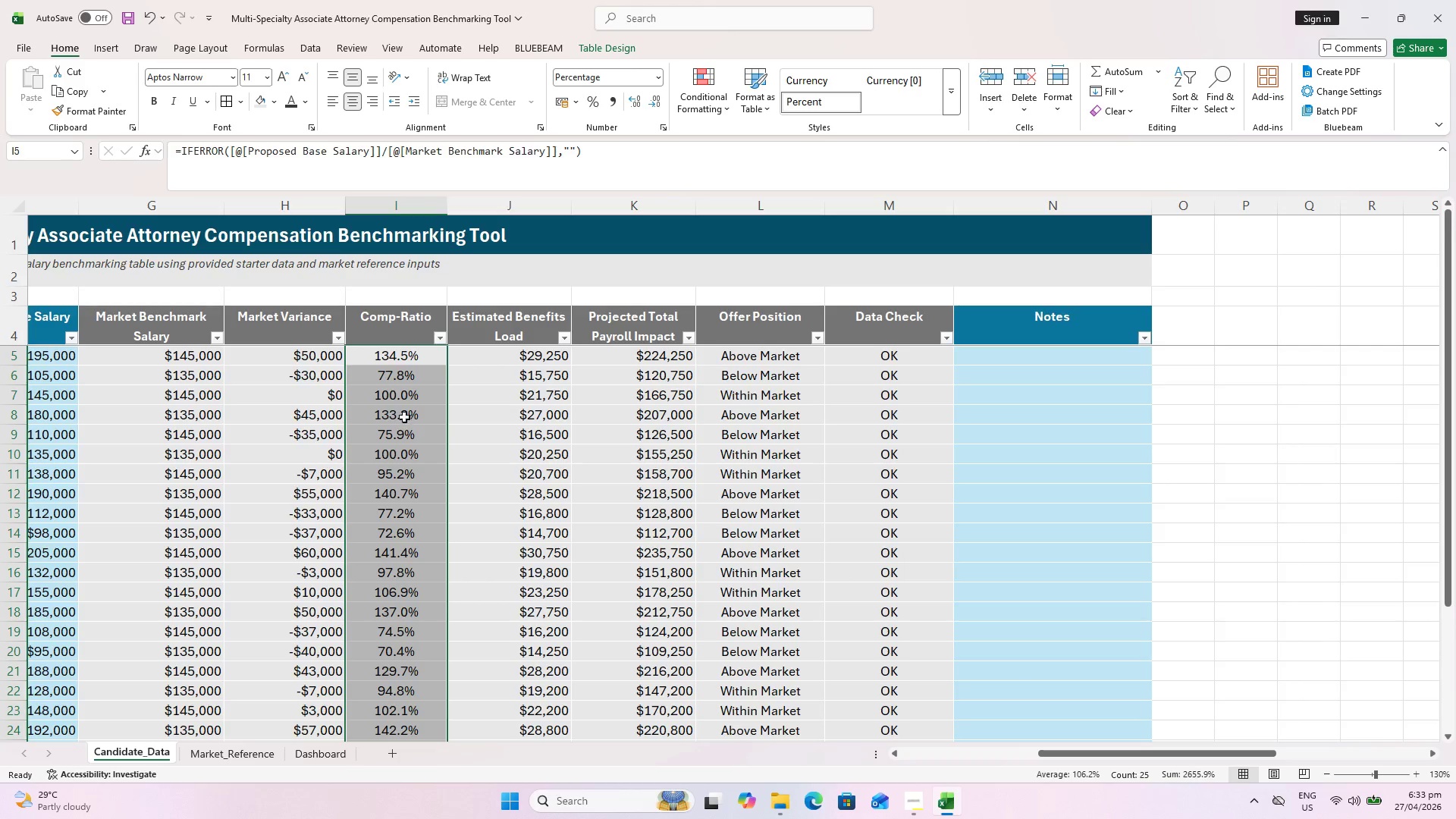 
scroll: coordinate [378, 471], scroll_direction: down, amount: 2.0
 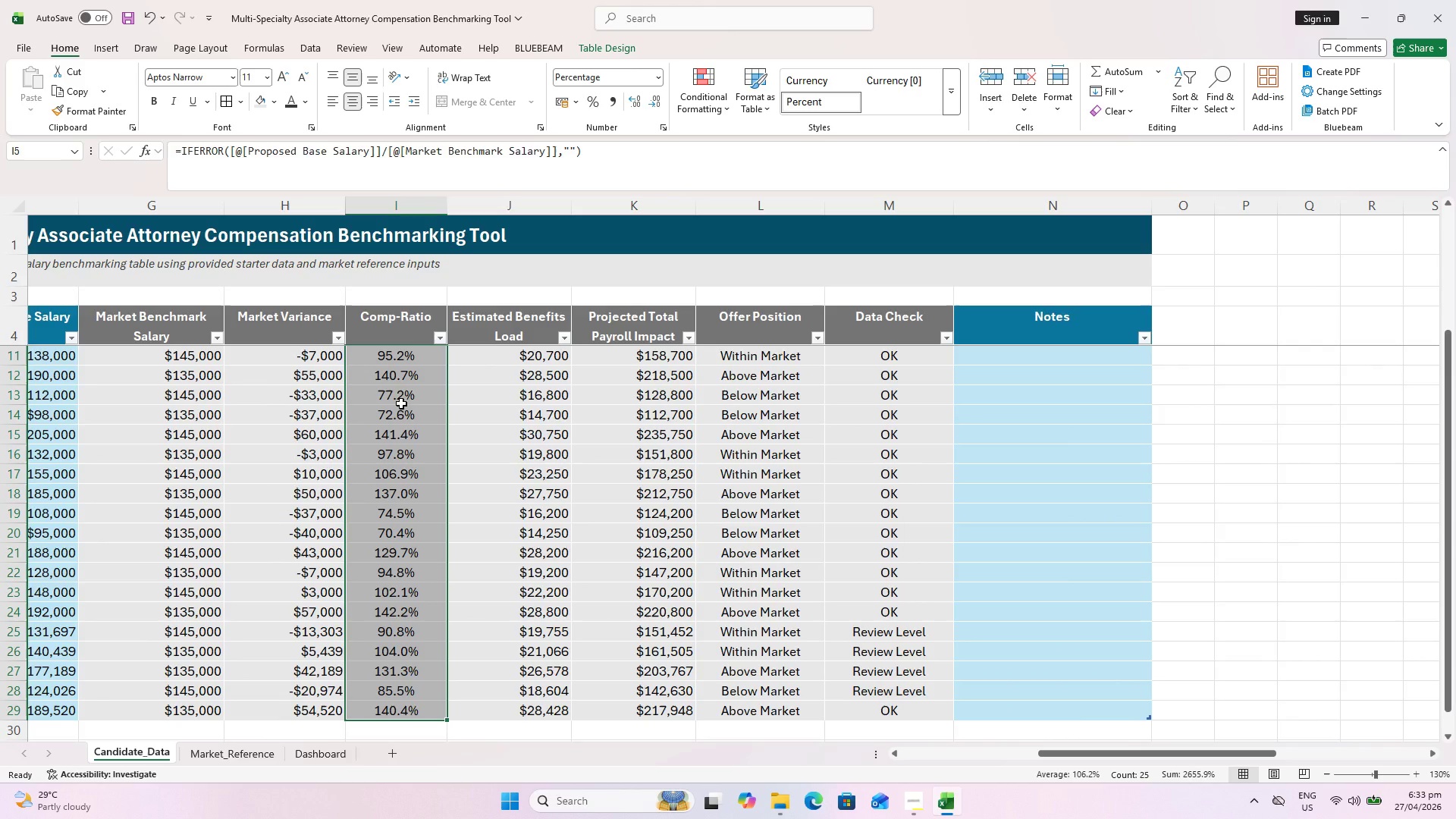 
wait(8.38)
 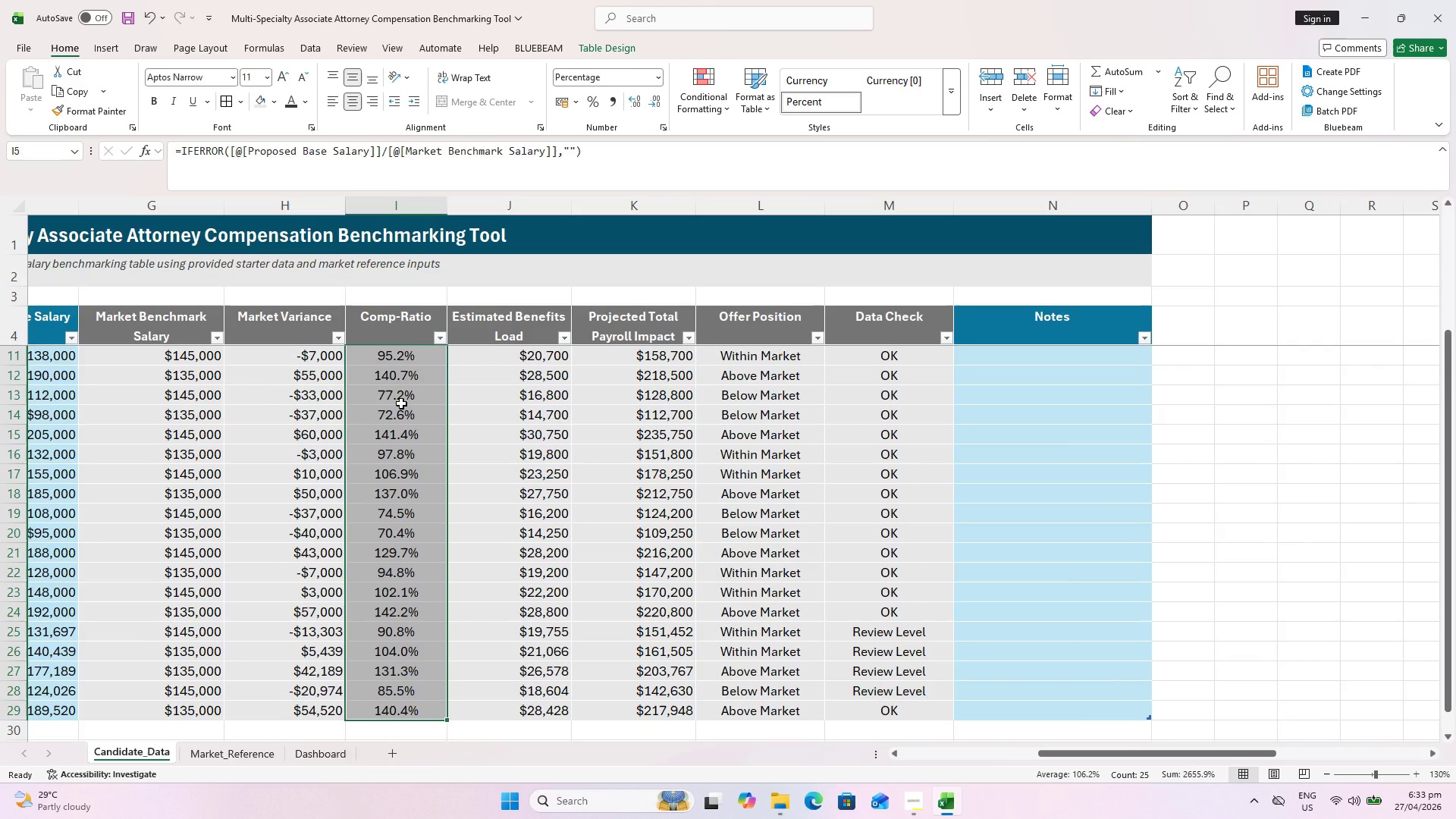 
scroll: coordinate [408, 526], scroll_direction: up, amount: 4.0
 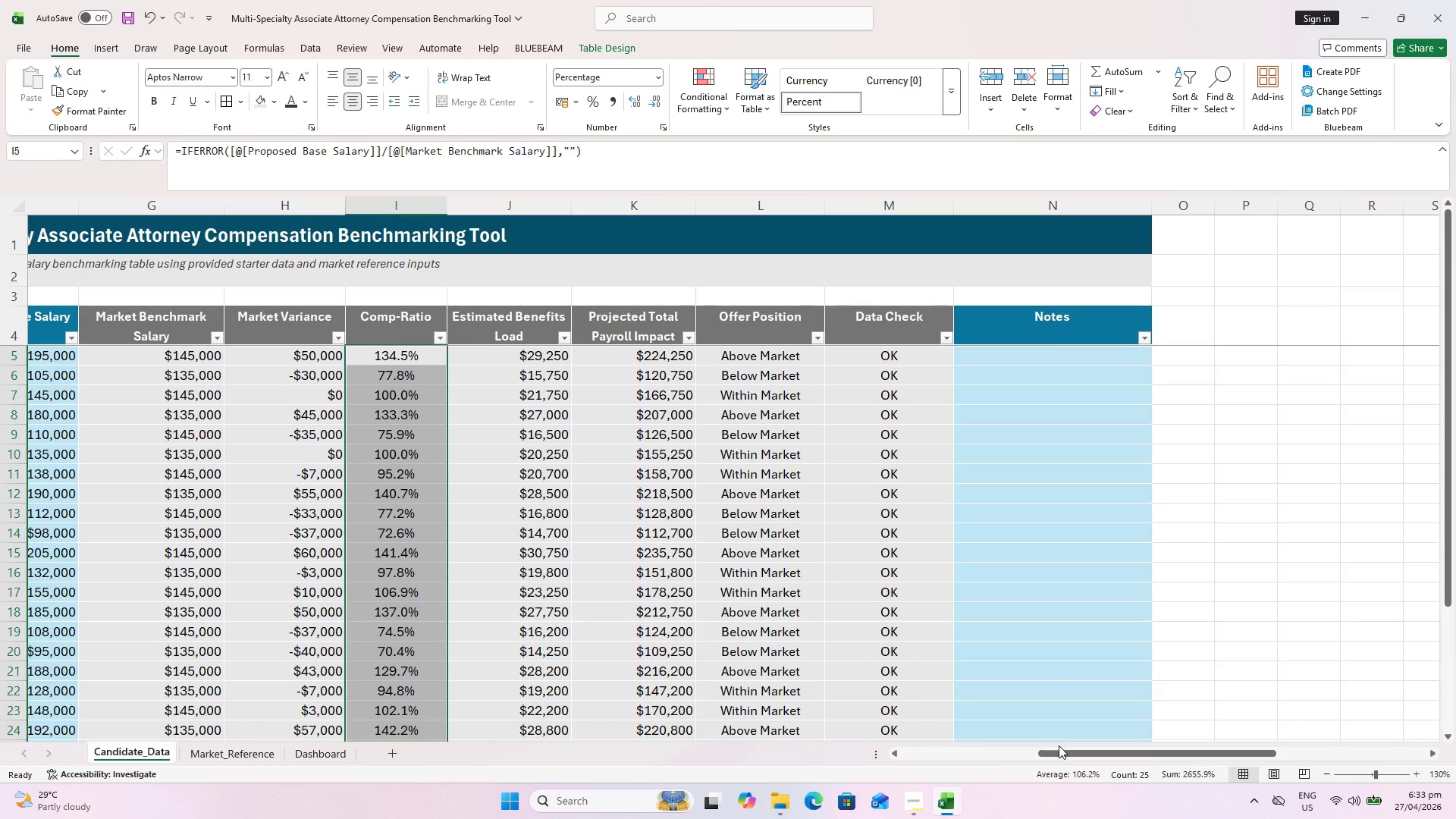 
left_click_drag(start_coordinate=[1068, 757], to_coordinate=[840, 786])
 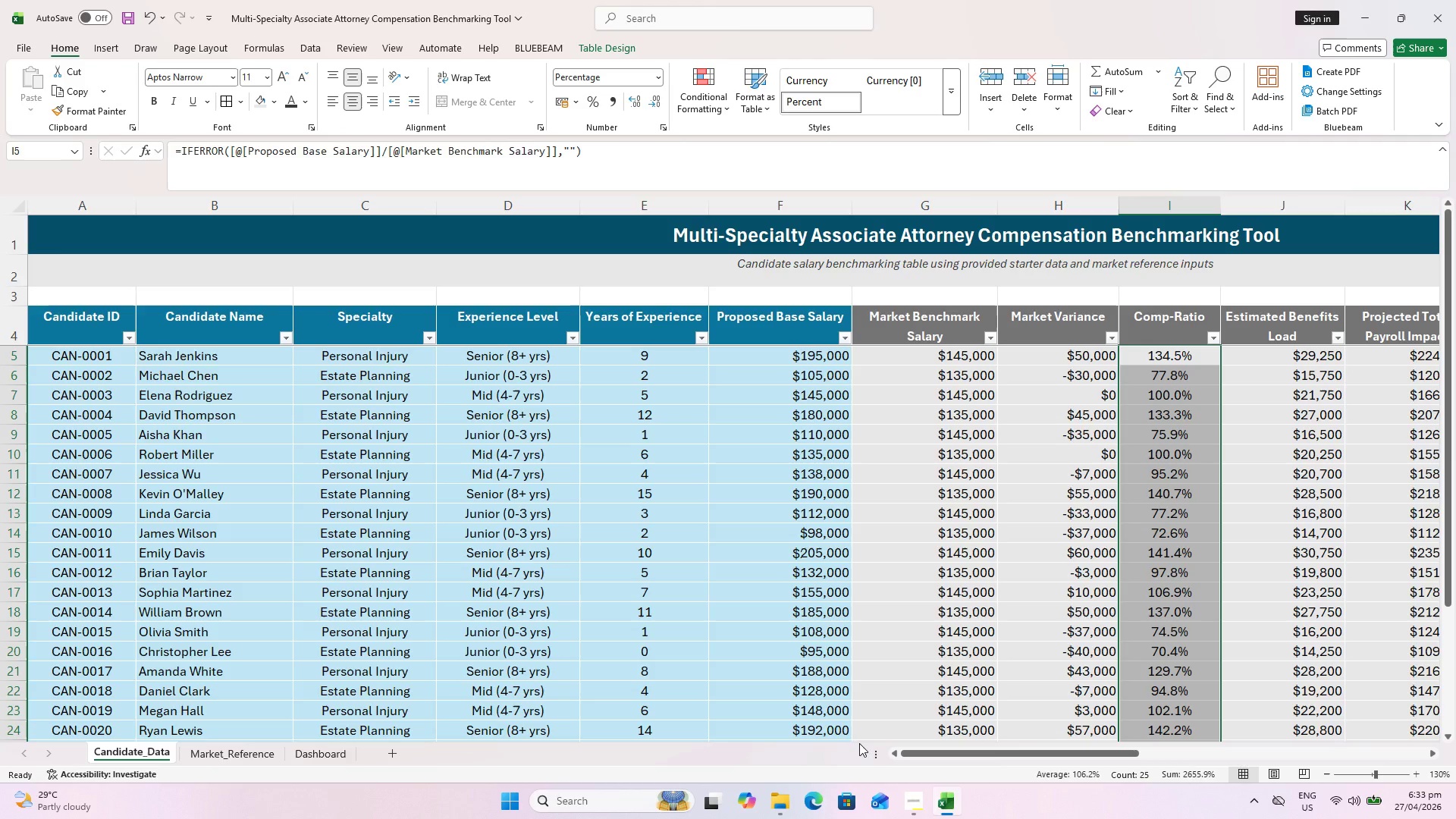 
wait(7.52)
 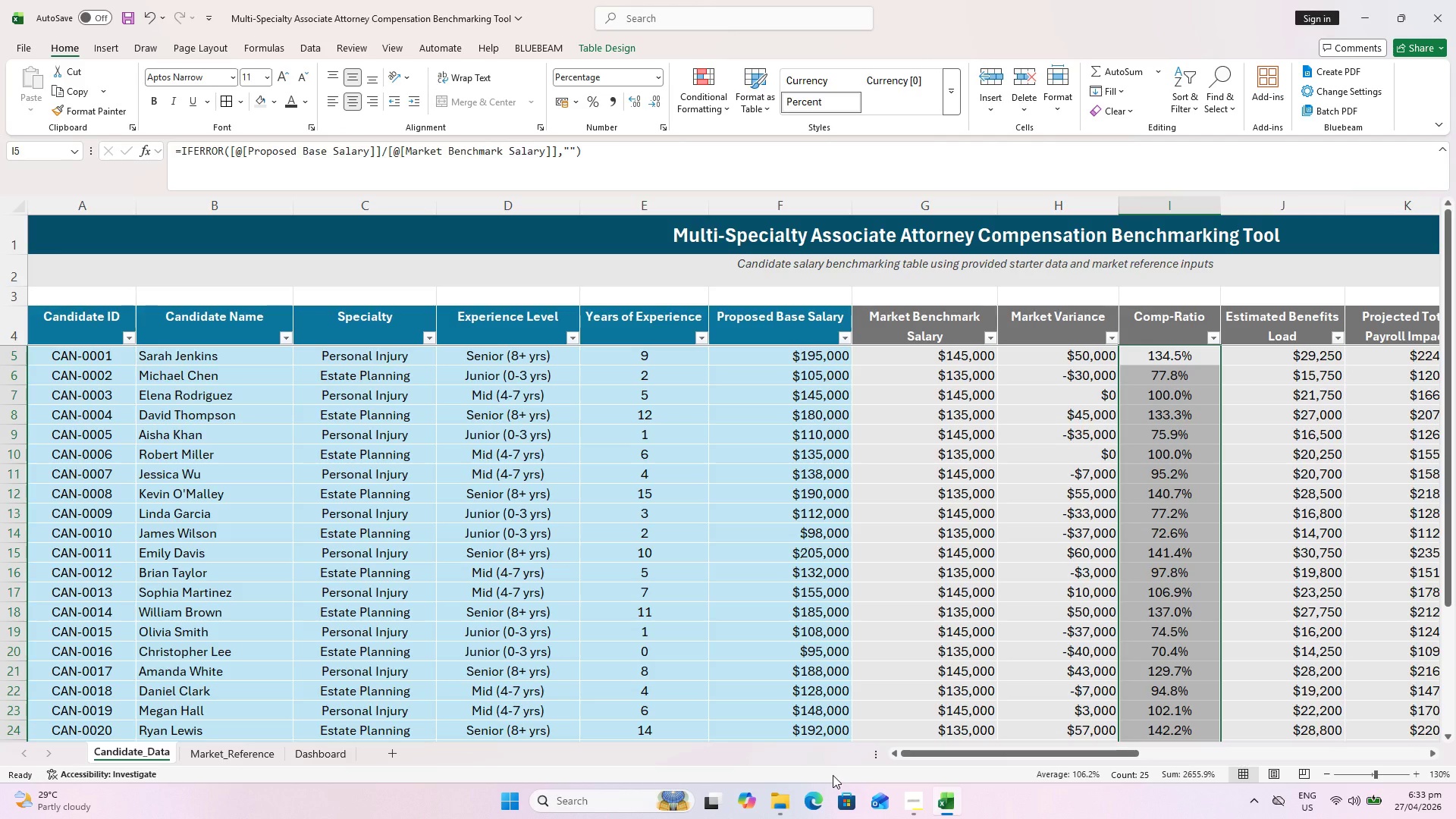 
hold_key(key=ControlLeft, duration=1.64)
scroll: coordinate [870, 554], scroll_direction: down, amount: 3.0
 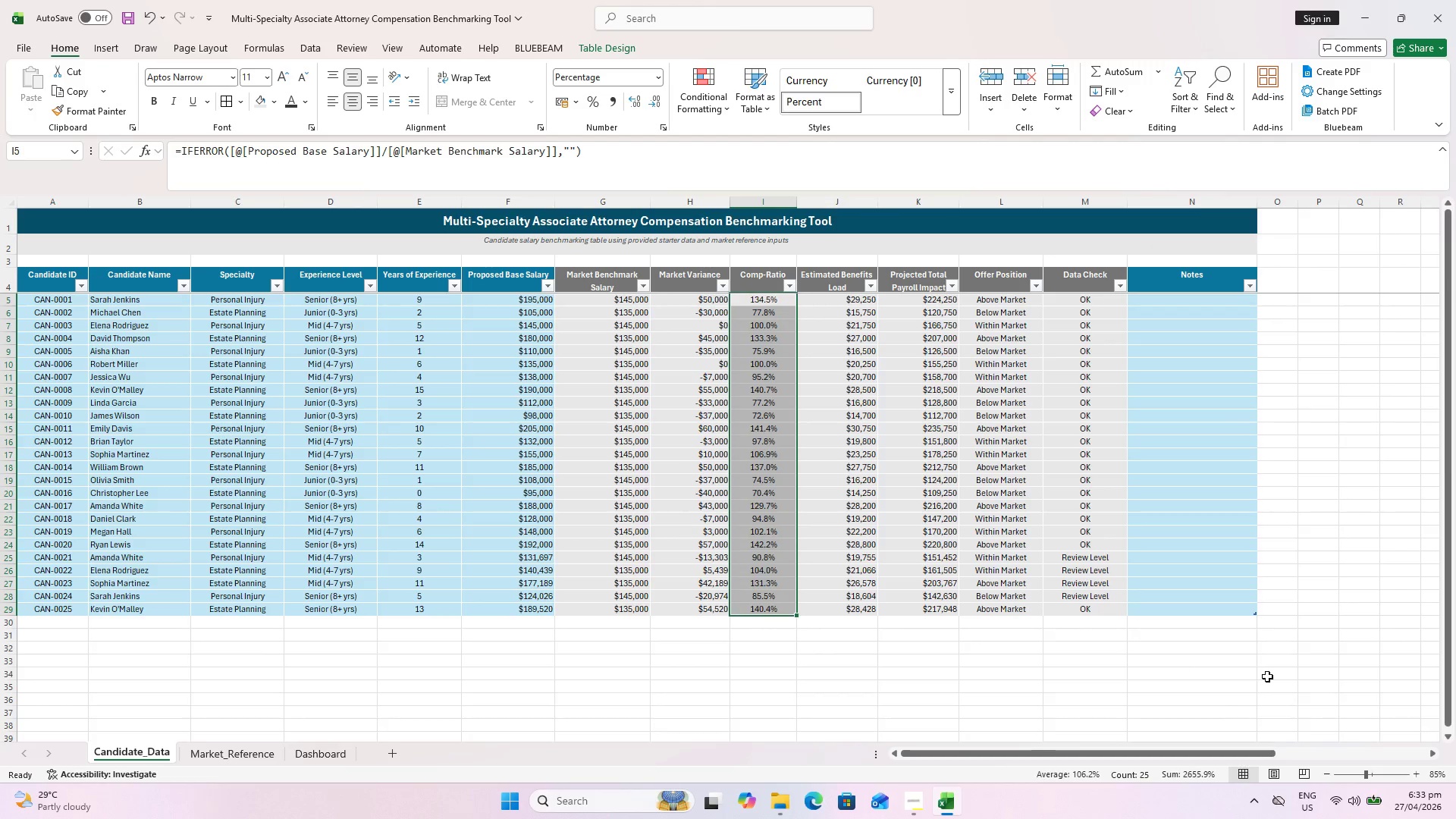 
hold_key(key=ControlLeft, duration=0.47)
scroll: coordinate [1235, 669], scroll_direction: up, amount: 1.0
 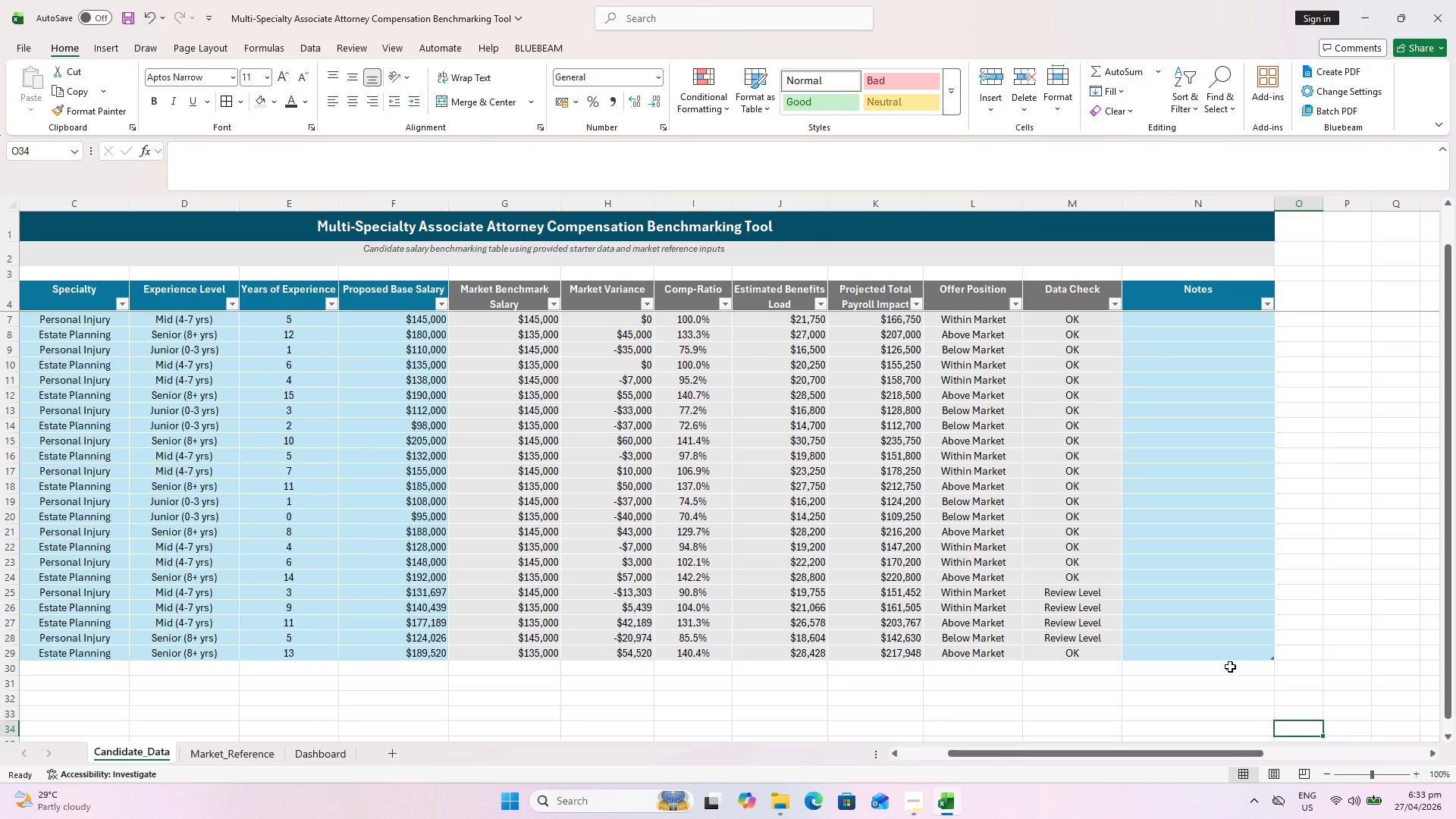 
hold_key(key=ControlLeft, duration=0.86)
scroll: coordinate [1118, 610], scroll_direction: up, amount: 1.0
 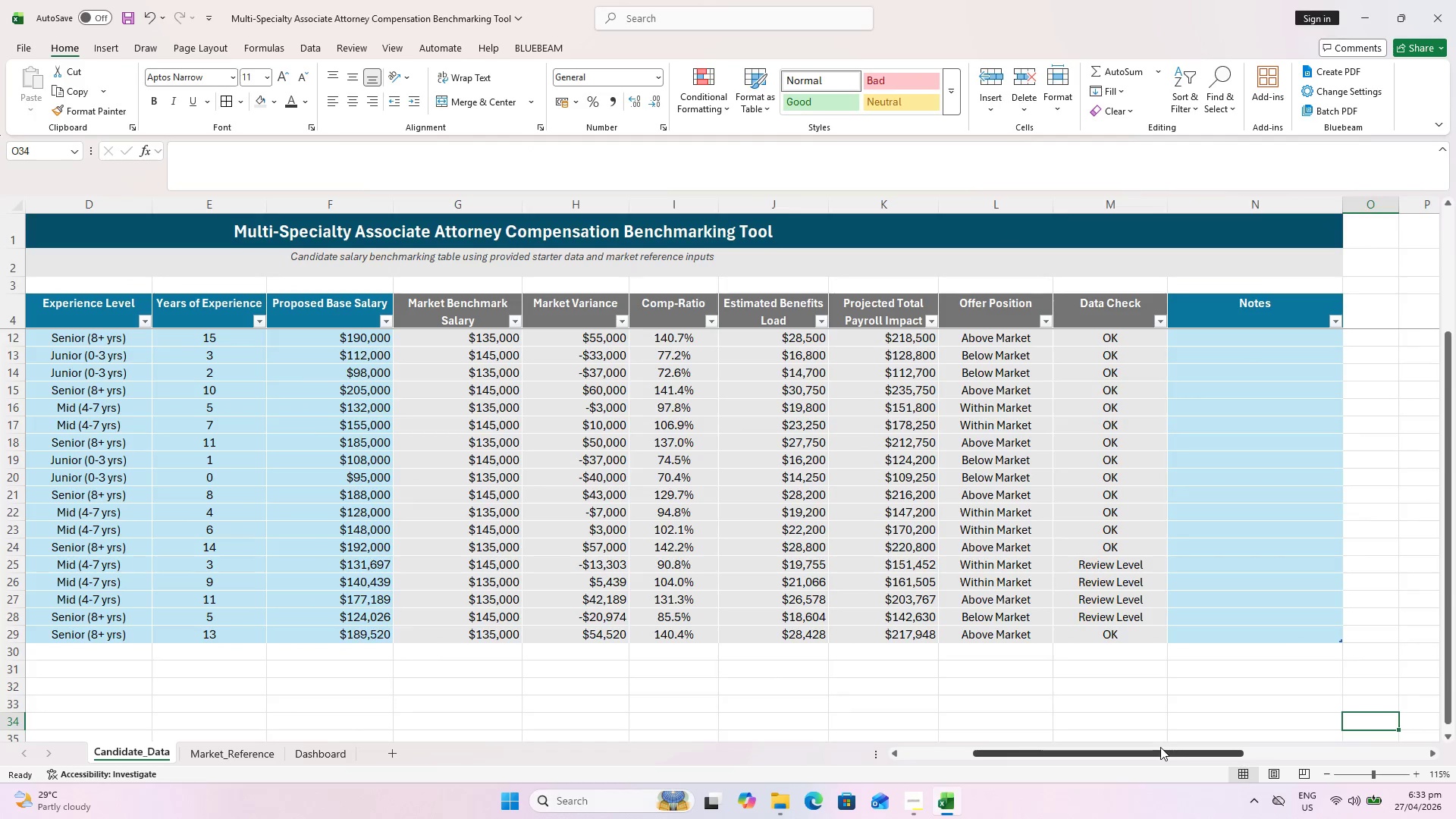 
left_click_drag(start_coordinate=[1158, 750], to_coordinate=[1134, 758])
 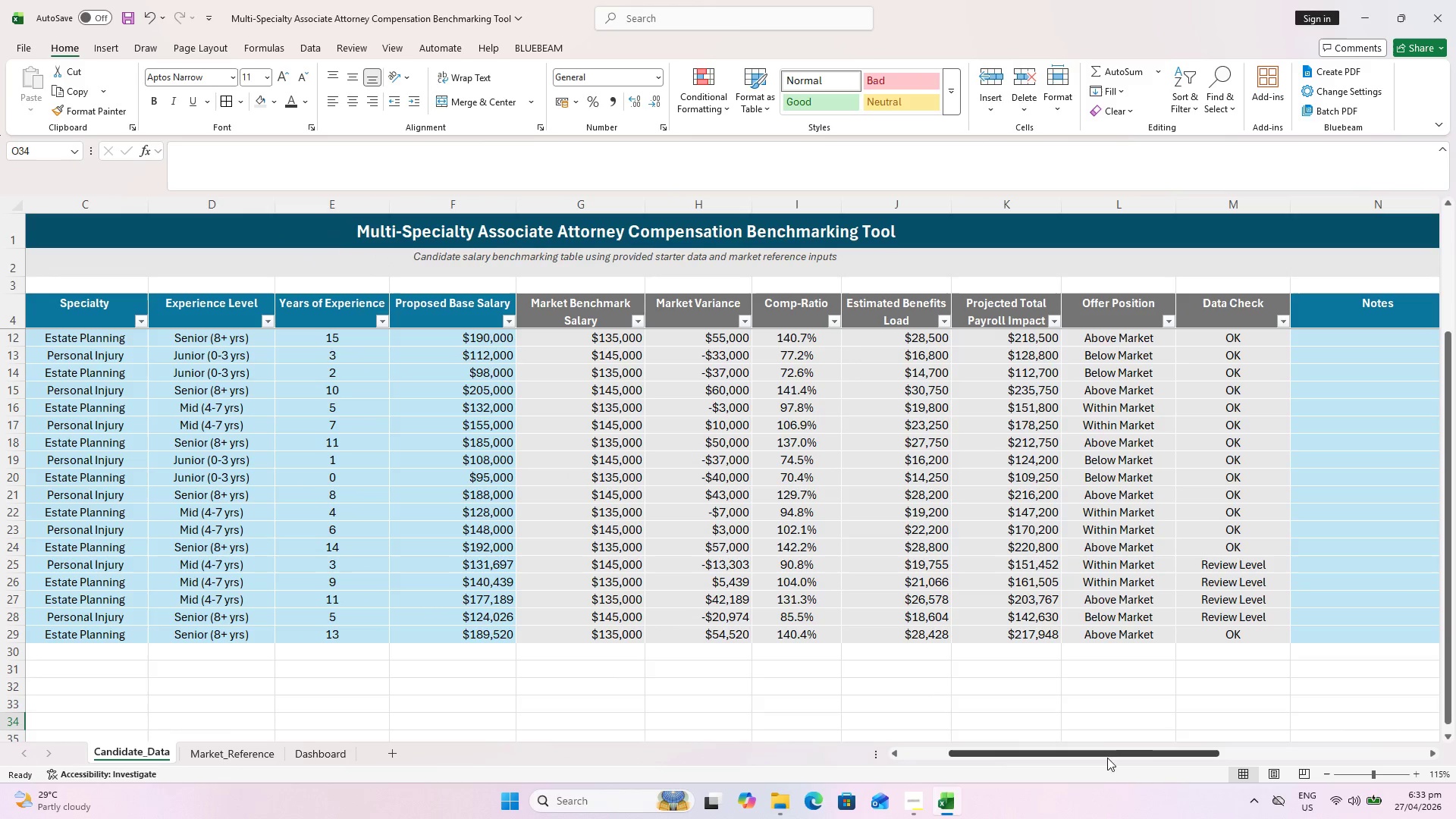 
hold_key(key=ControlLeft, duration=1.27)
scroll: coordinate [1060, 690], scroll_direction: down, amount: 1.0
 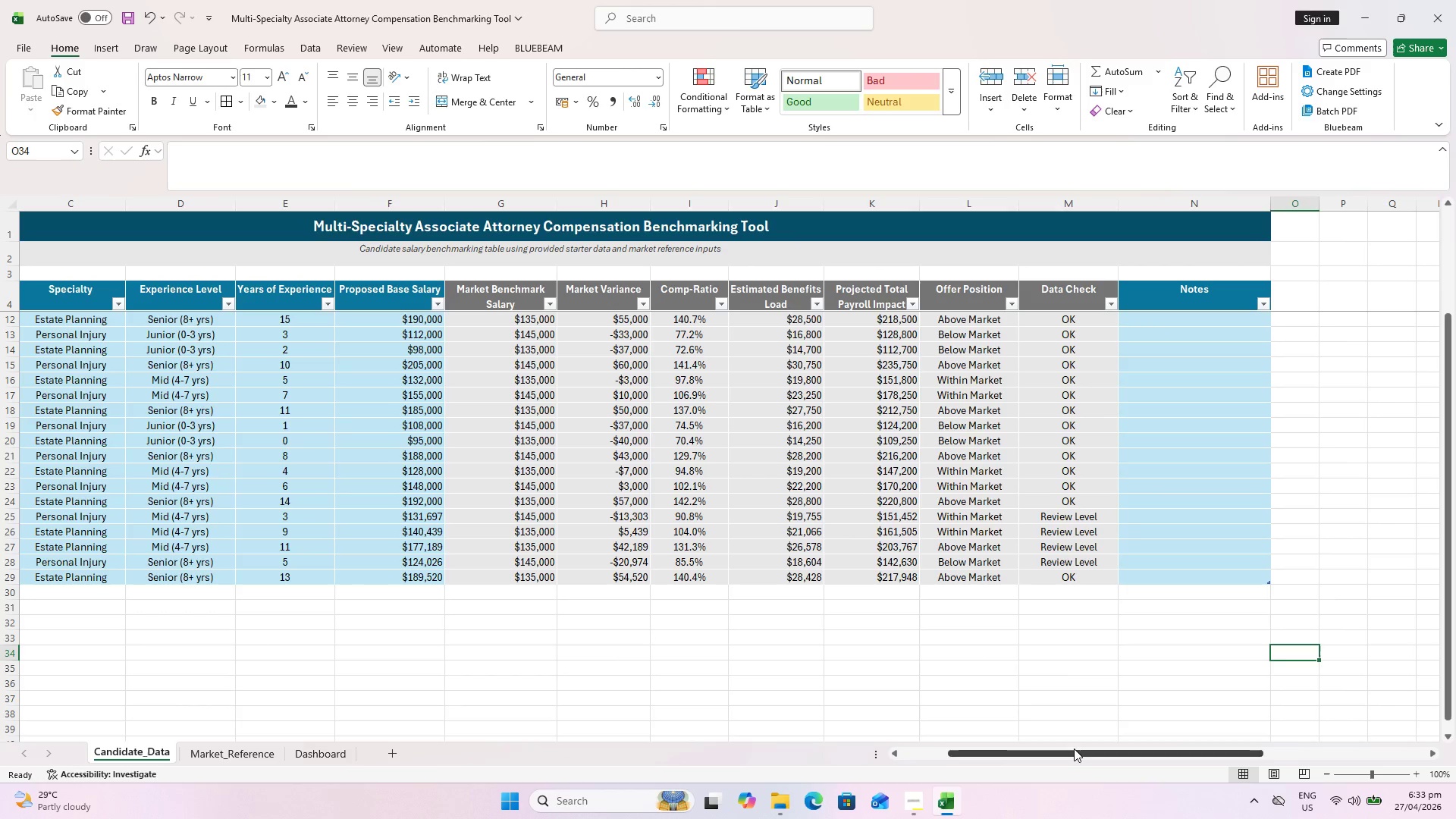 
left_click_drag(start_coordinate=[1072, 745], to_coordinate=[974, 747])
 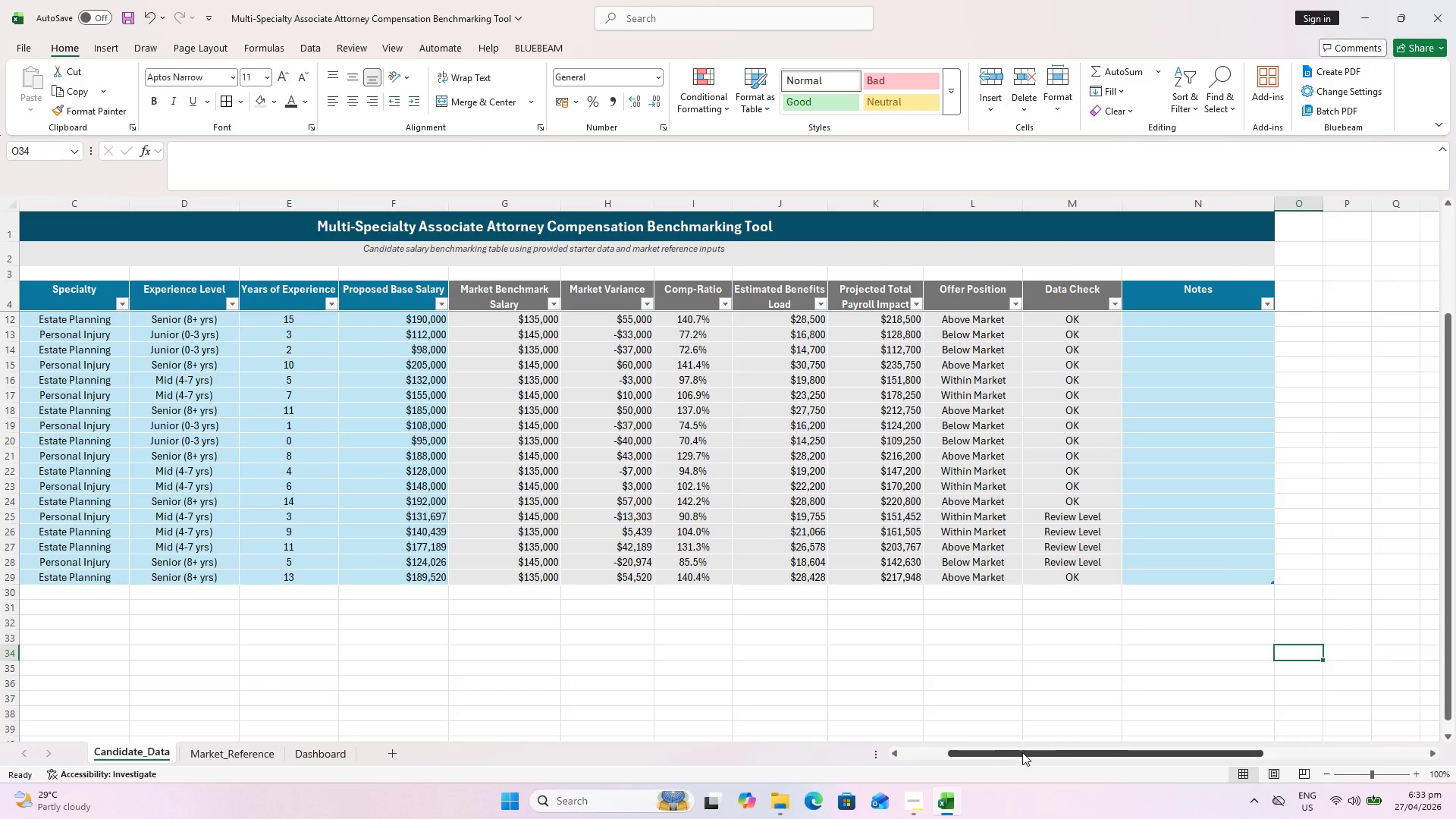 
left_click_drag(start_coordinate=[1023, 752], to_coordinate=[943, 754])
 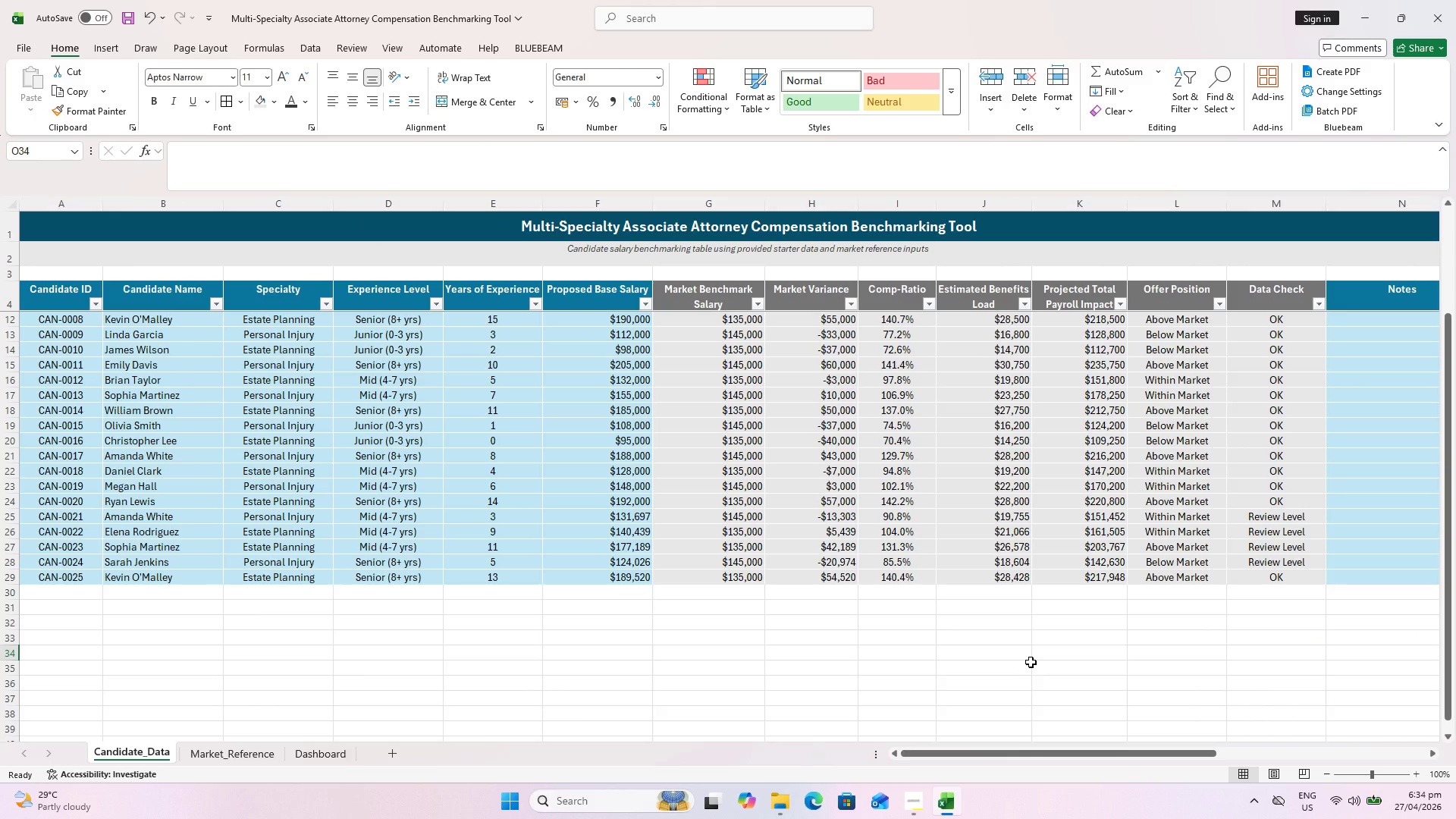 
wait(11.56)
 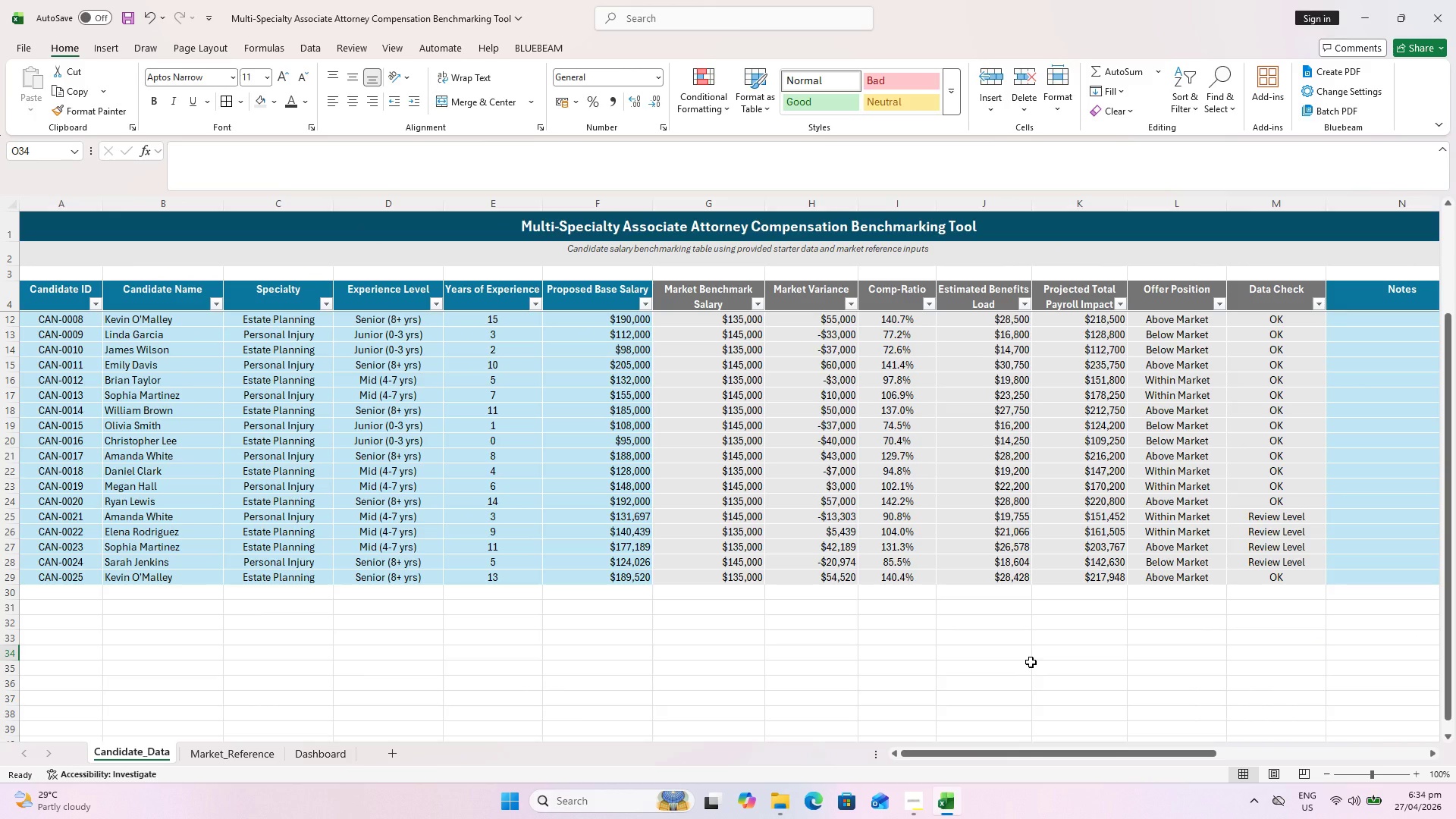 
left_click([244, 743])
 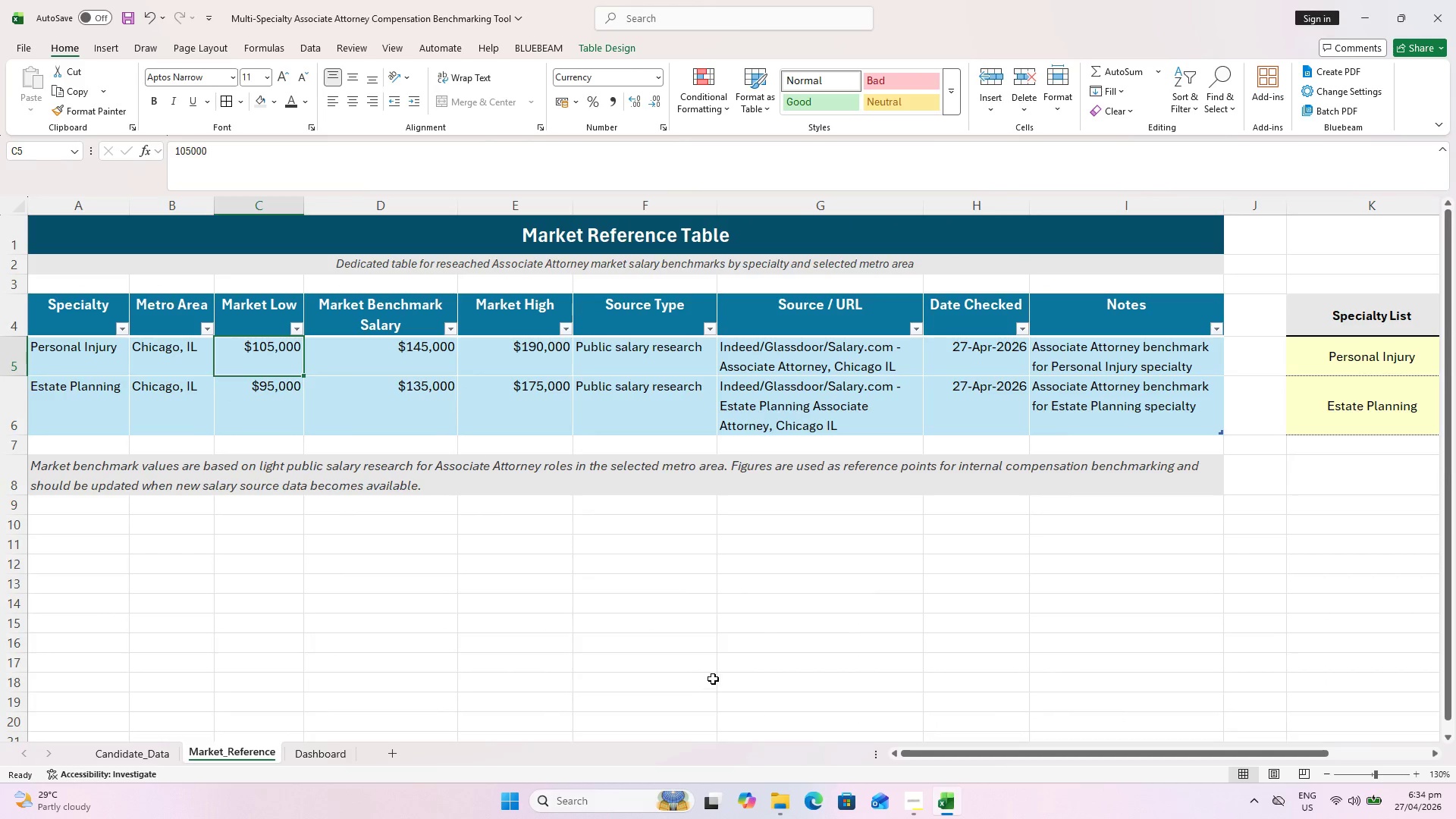 
hold_key(key=ControlLeft, duration=0.84)
 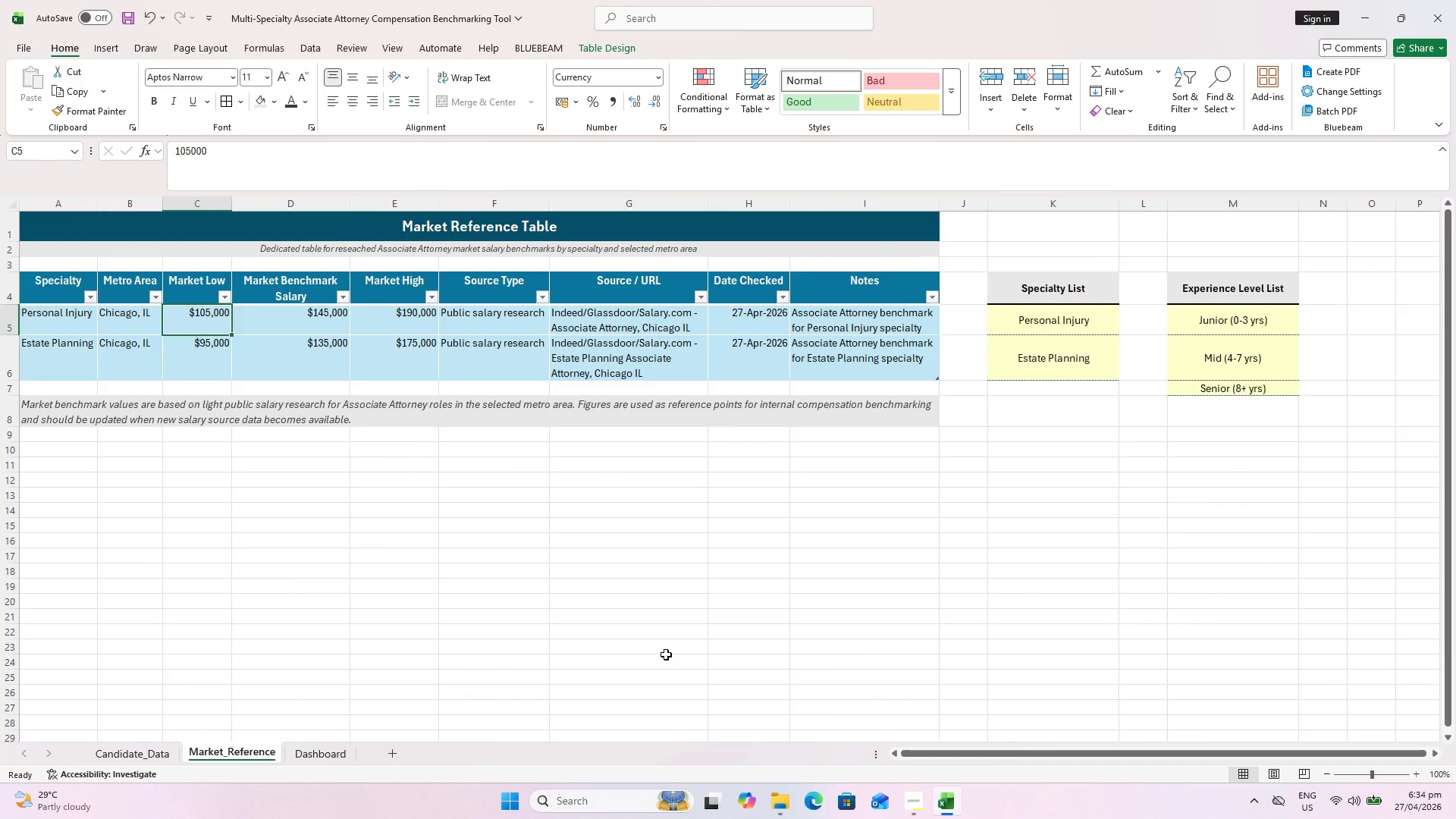 
scroll: coordinate [715, 675], scroll_direction: up, amount: 1.0
 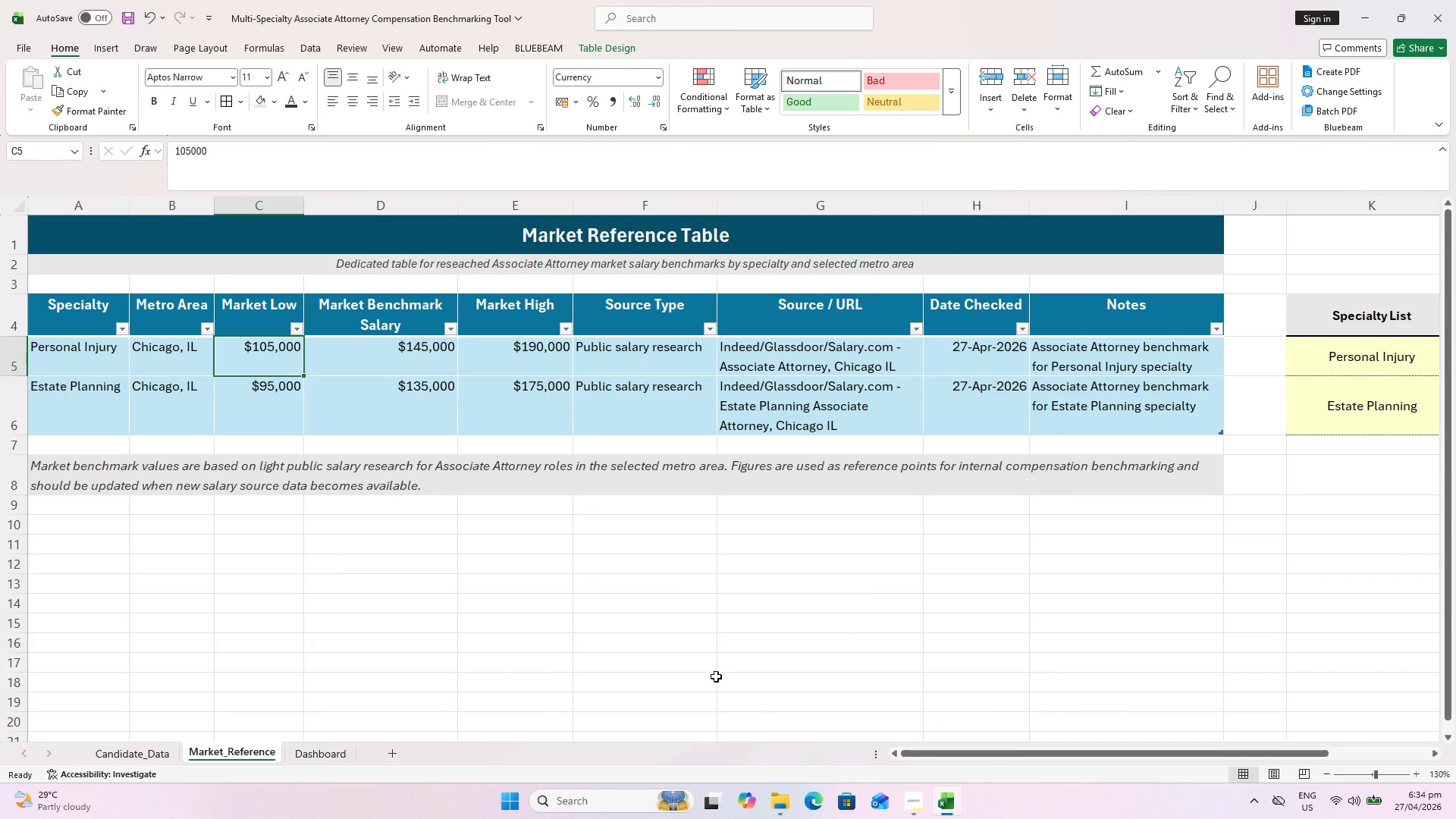 
scroll: coordinate [722, 716], scroll_direction: down, amount: 2.0
 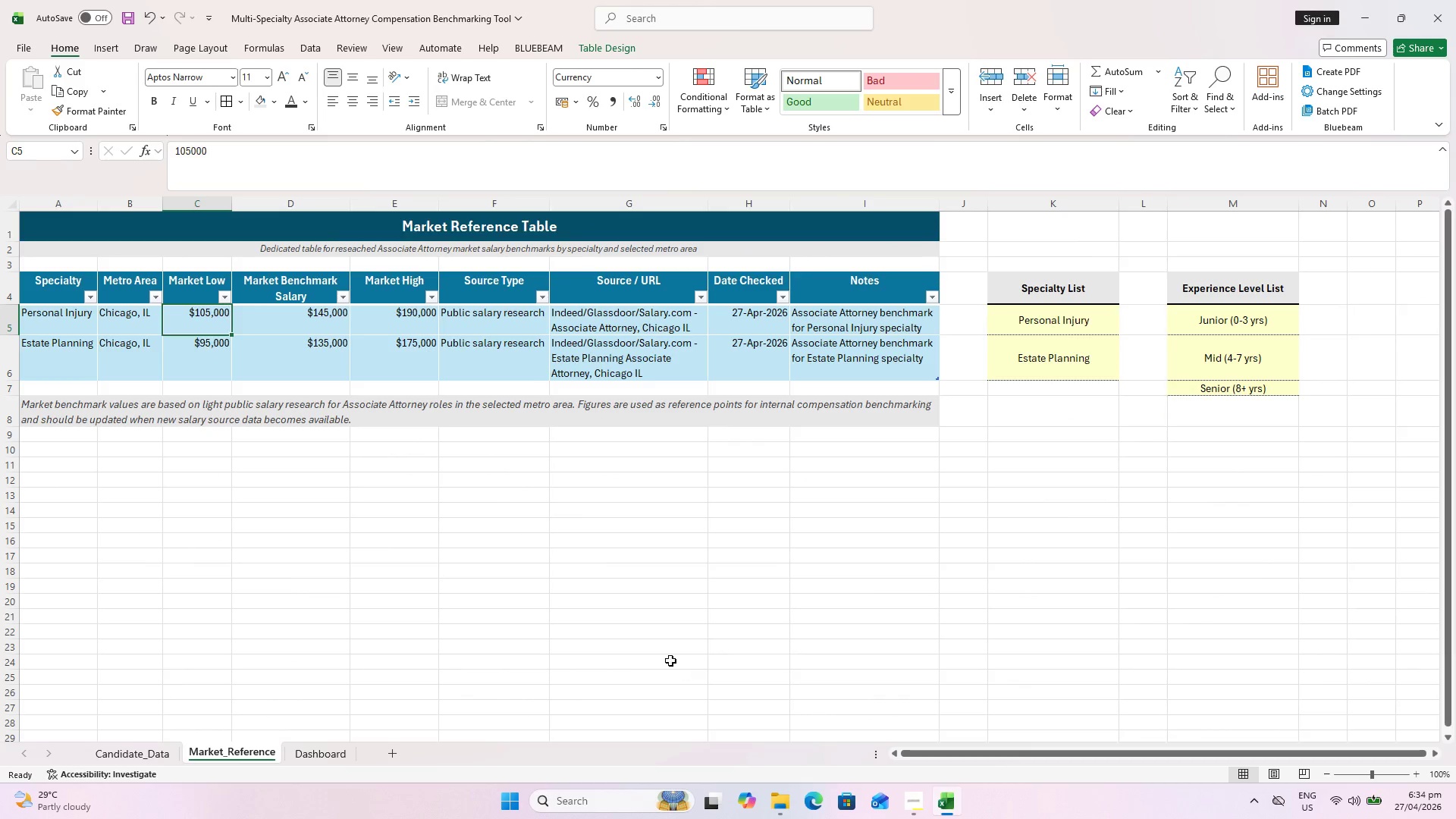 
scroll: coordinate [667, 655], scroll_direction: up, amount: 1.0
 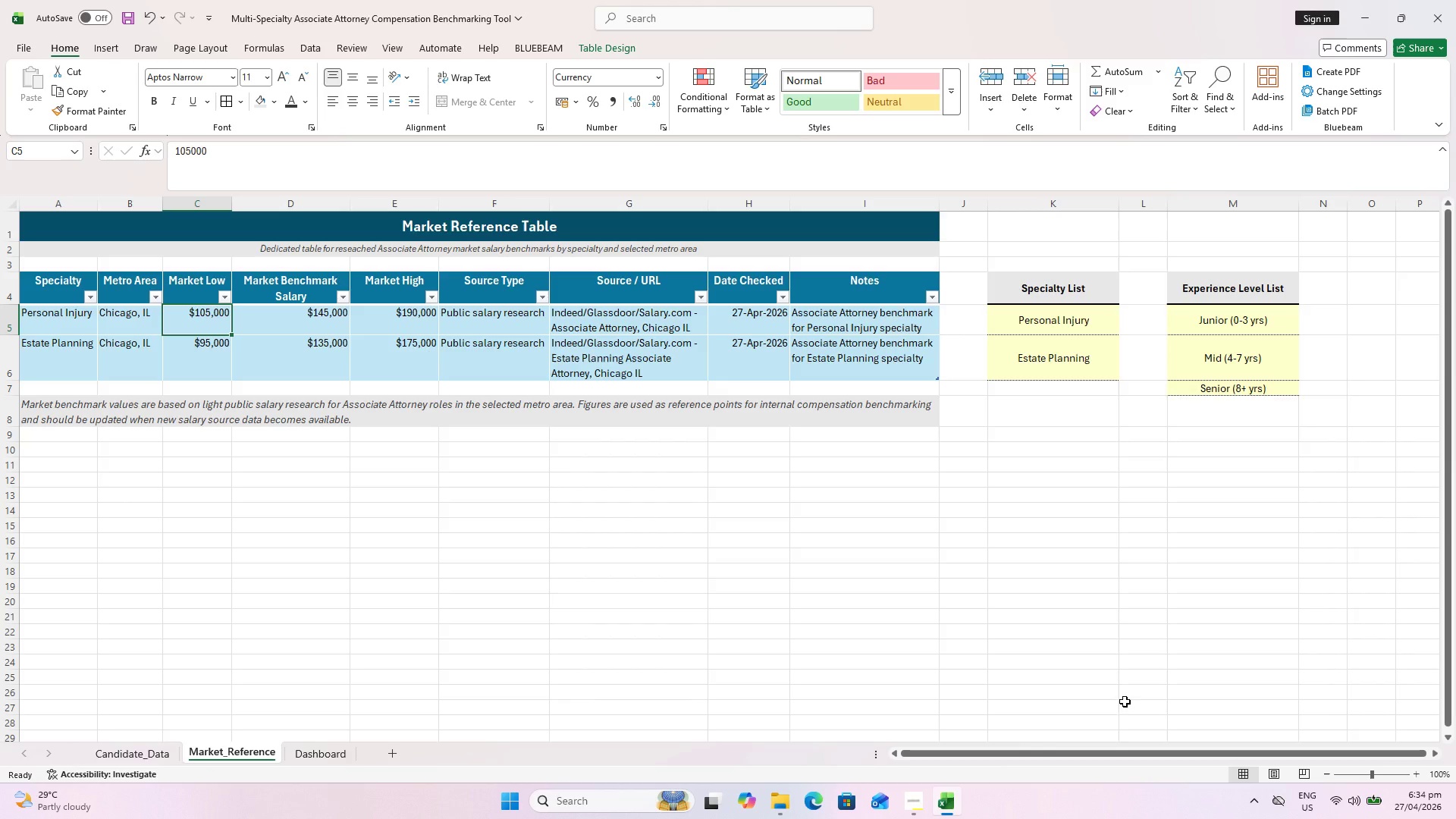 
wait(39.31)
 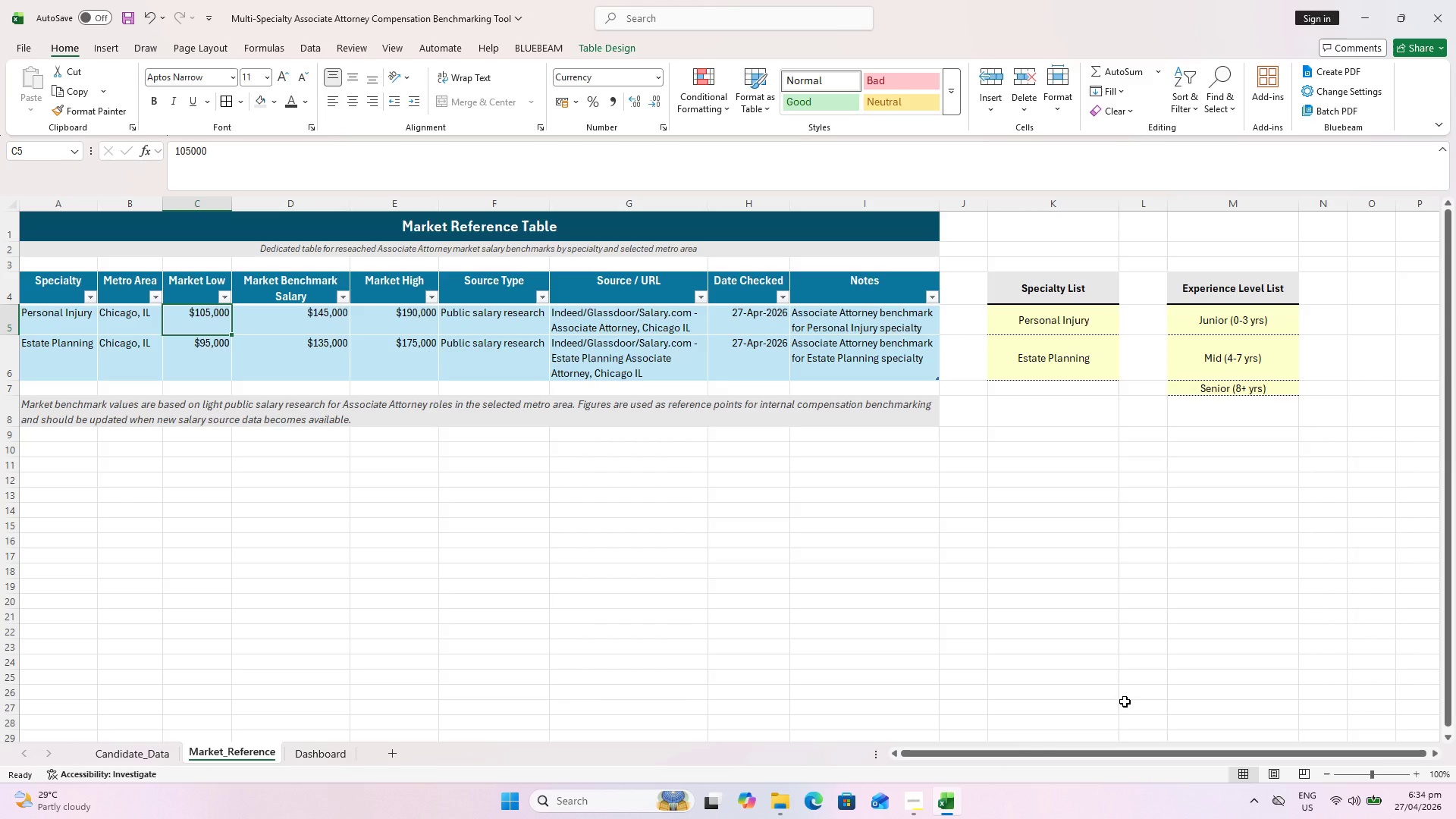 
left_click([141, 758])
 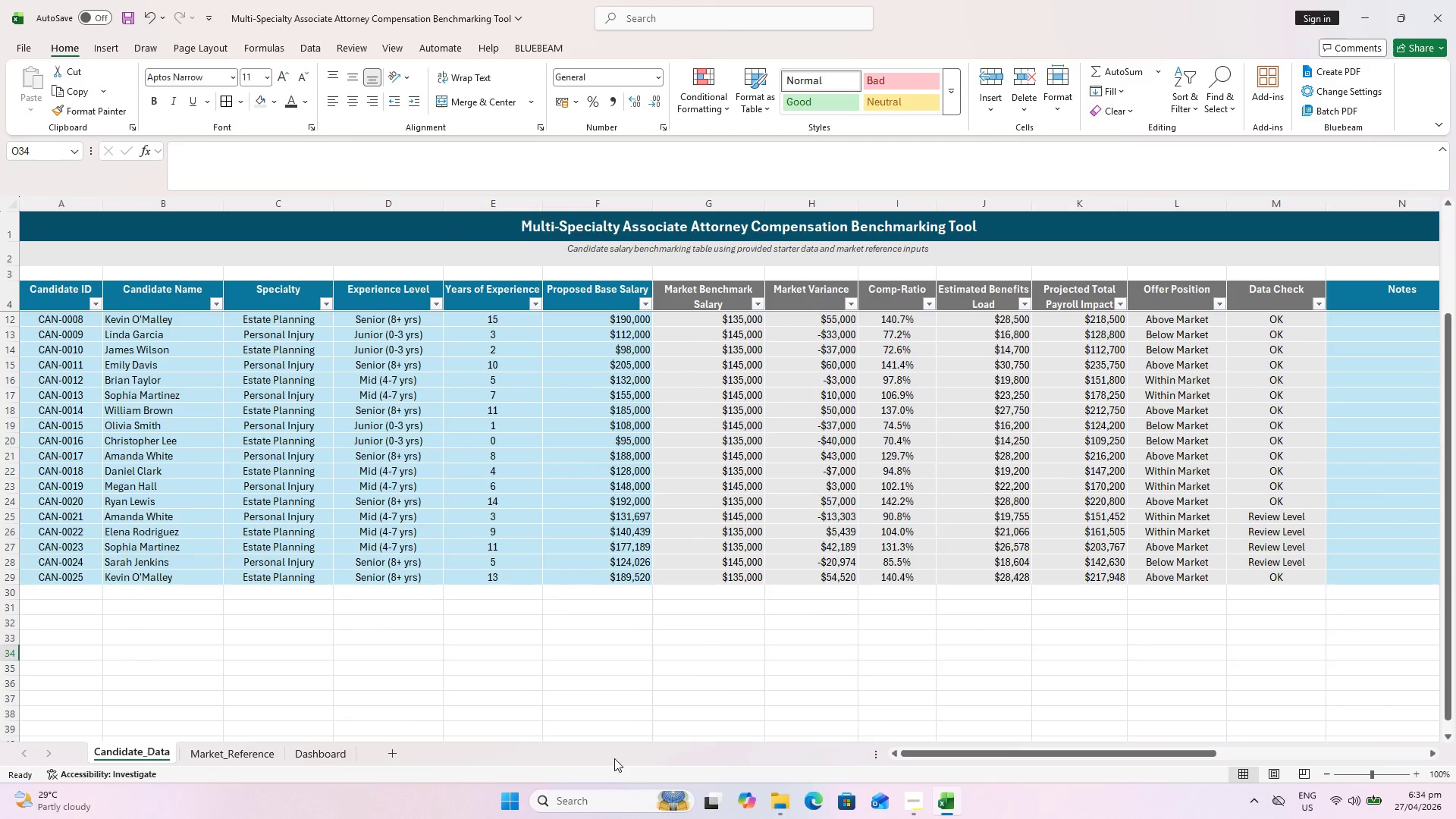 
scroll: coordinate [774, 774], scroll_direction: up, amount: 2.0
 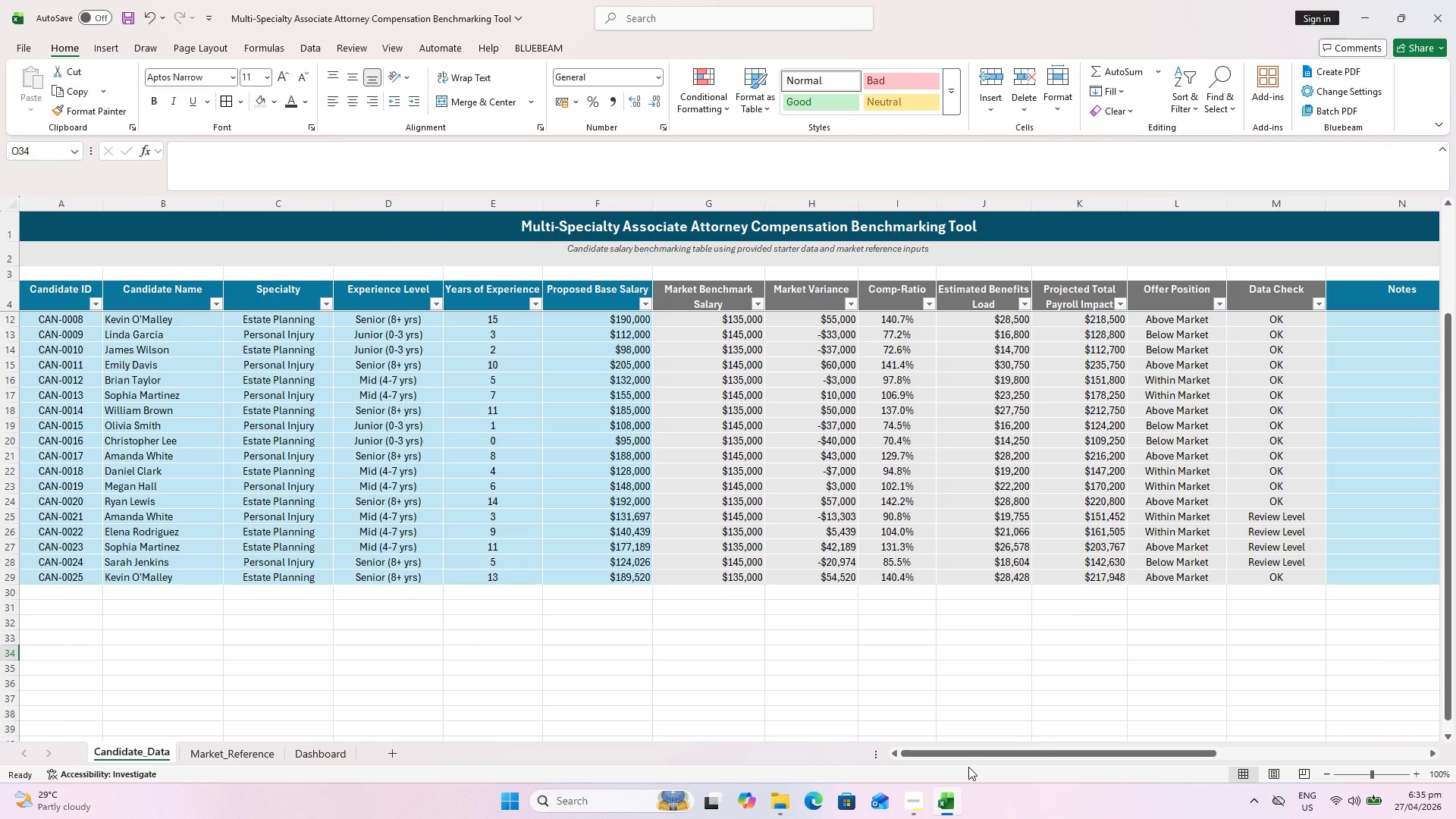 
wait(57.51)
 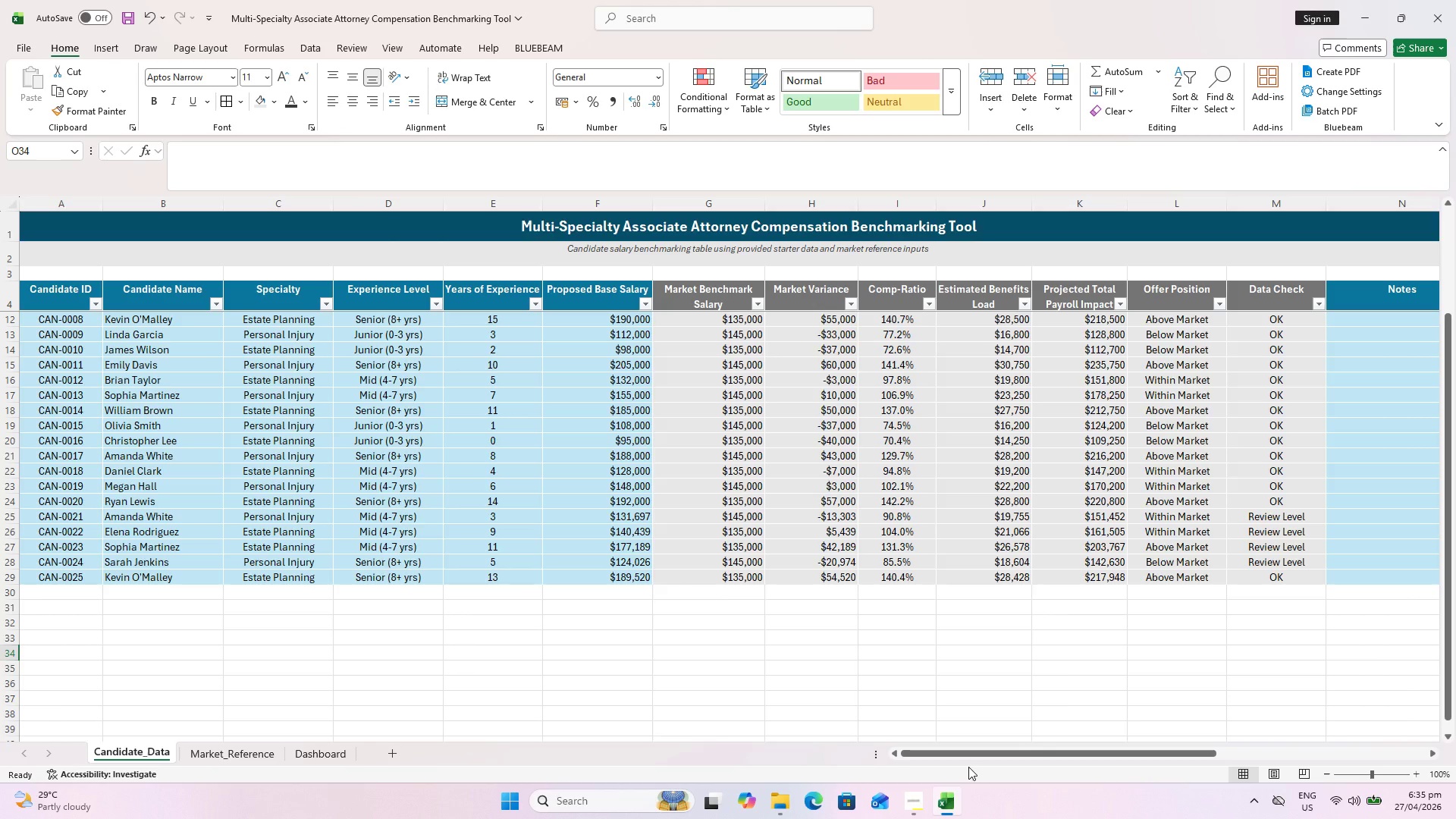 
key(Control+ControlLeft)
 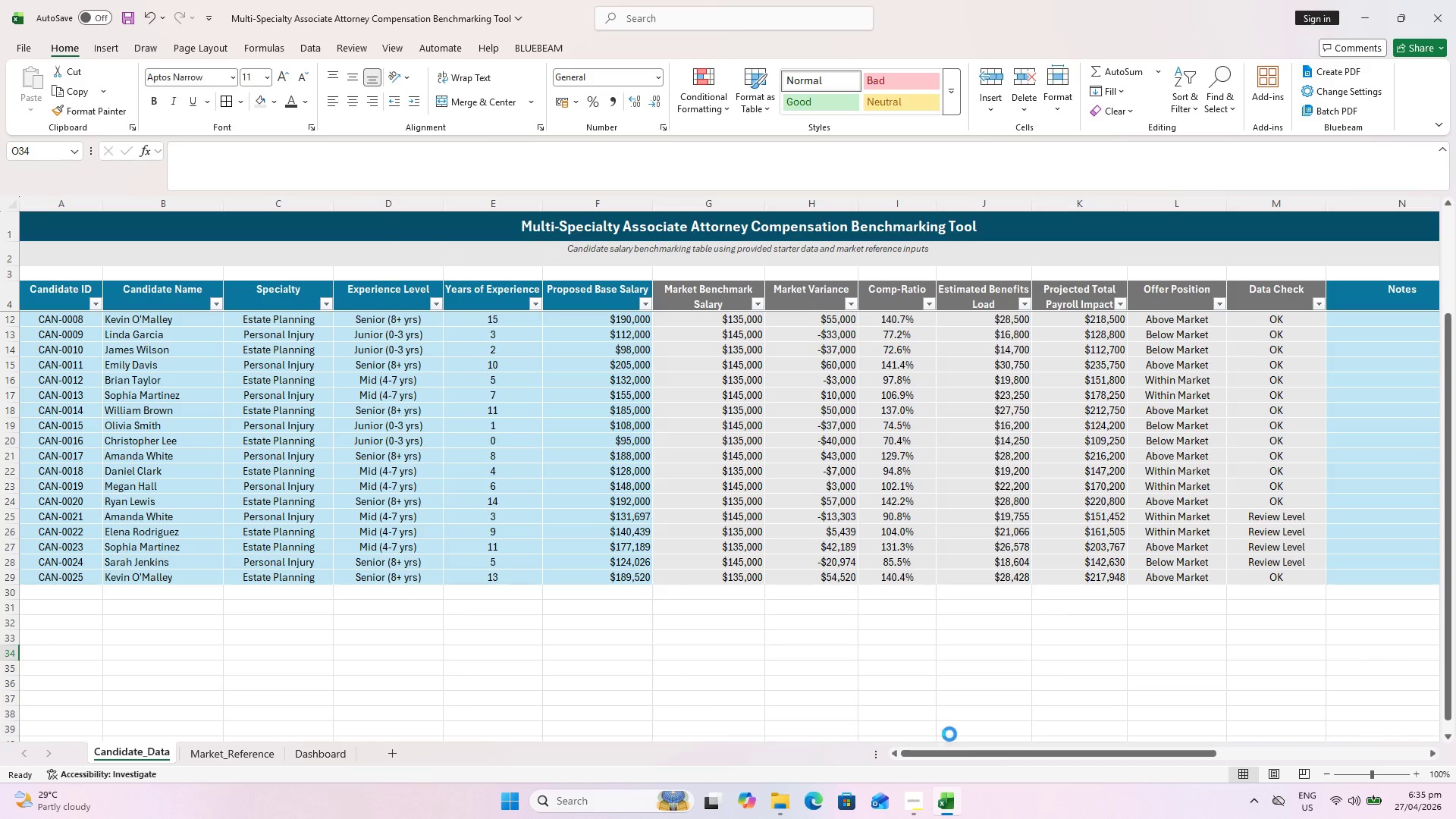 
key(Control+S)
 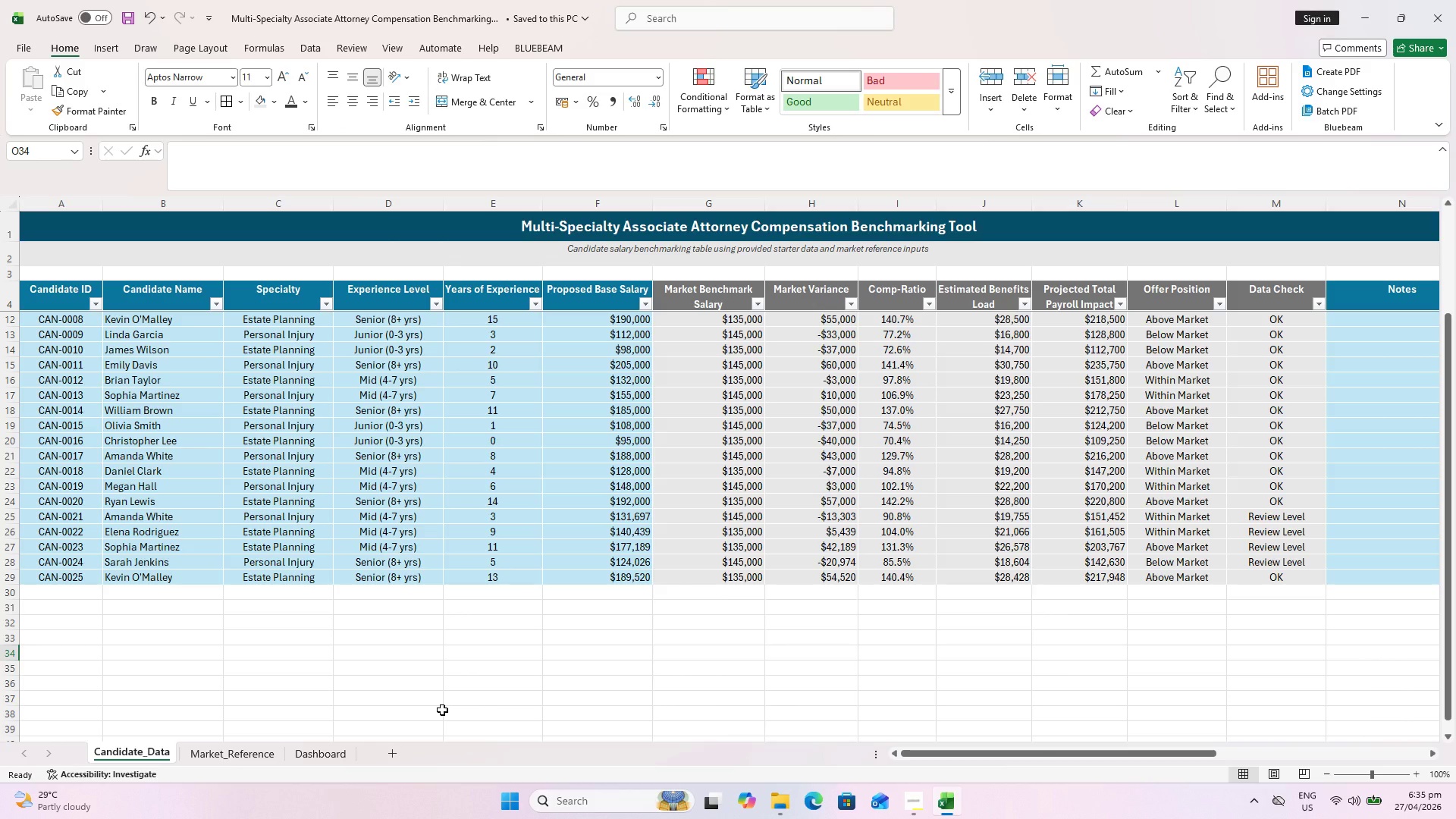 
wait(7.95)
 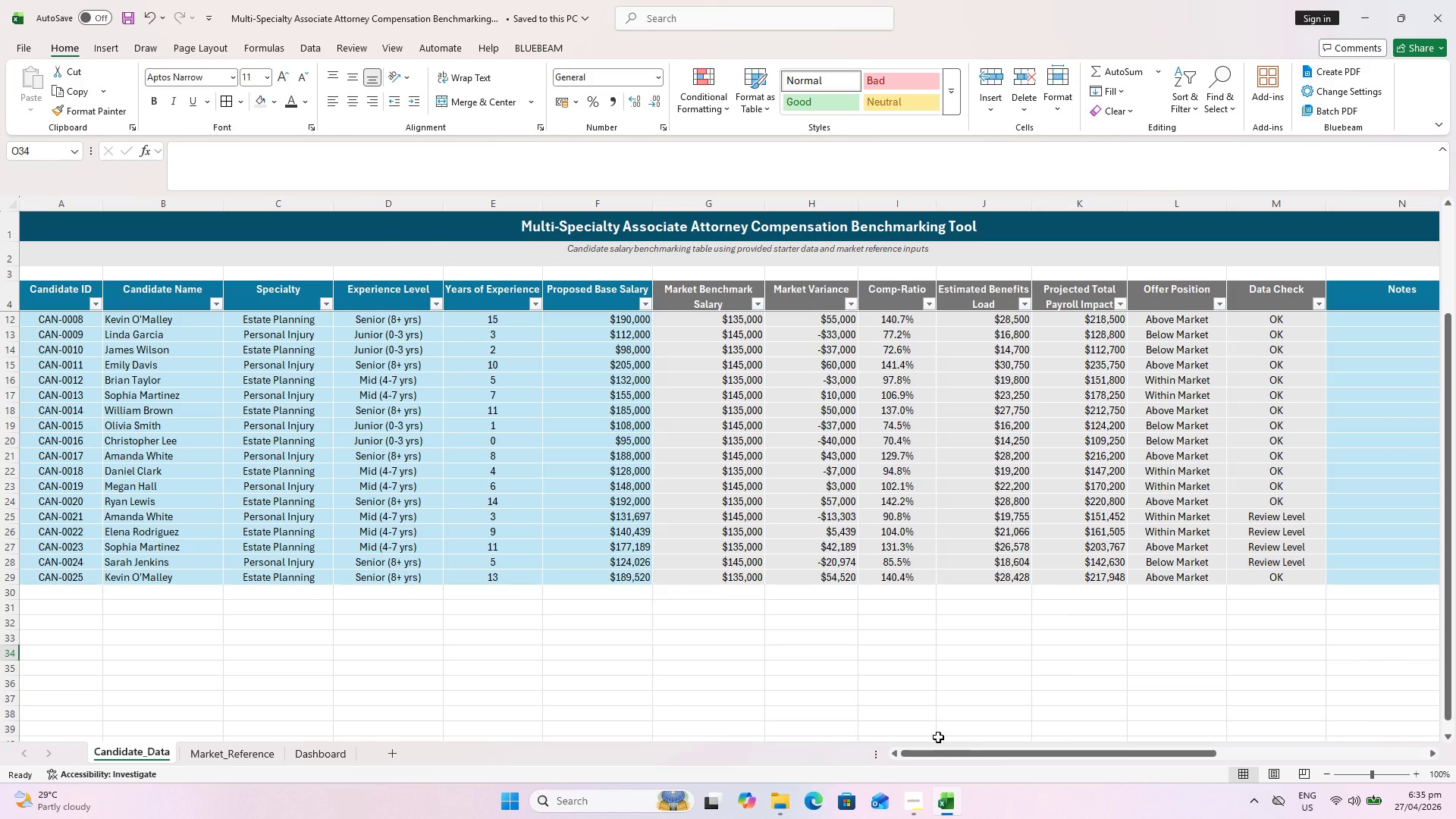 
scroll: coordinate [730, 363], scroll_direction: up, amount: 8.0
 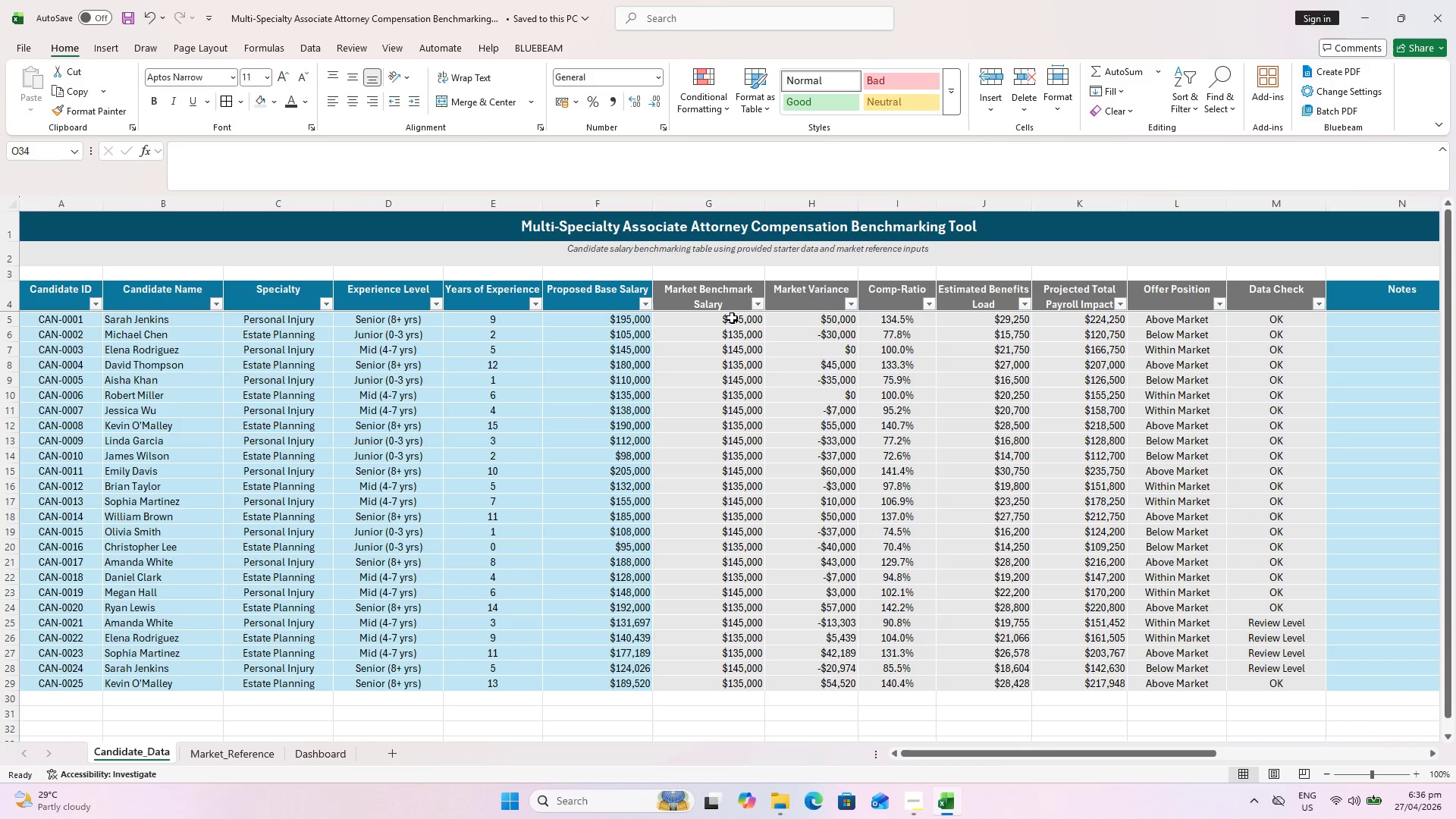 
left_click([729, 320])
 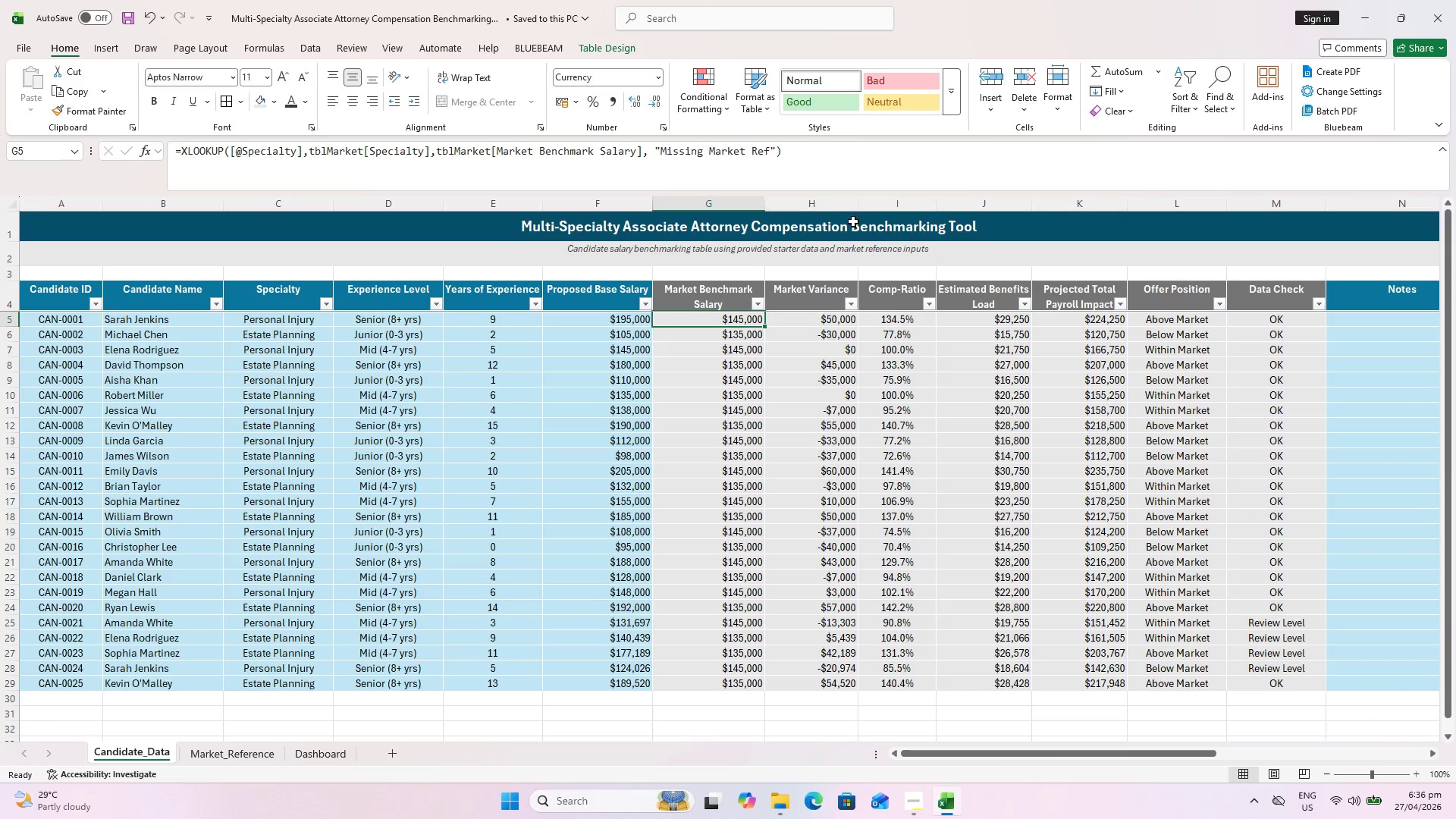 
left_click([844, 319])
 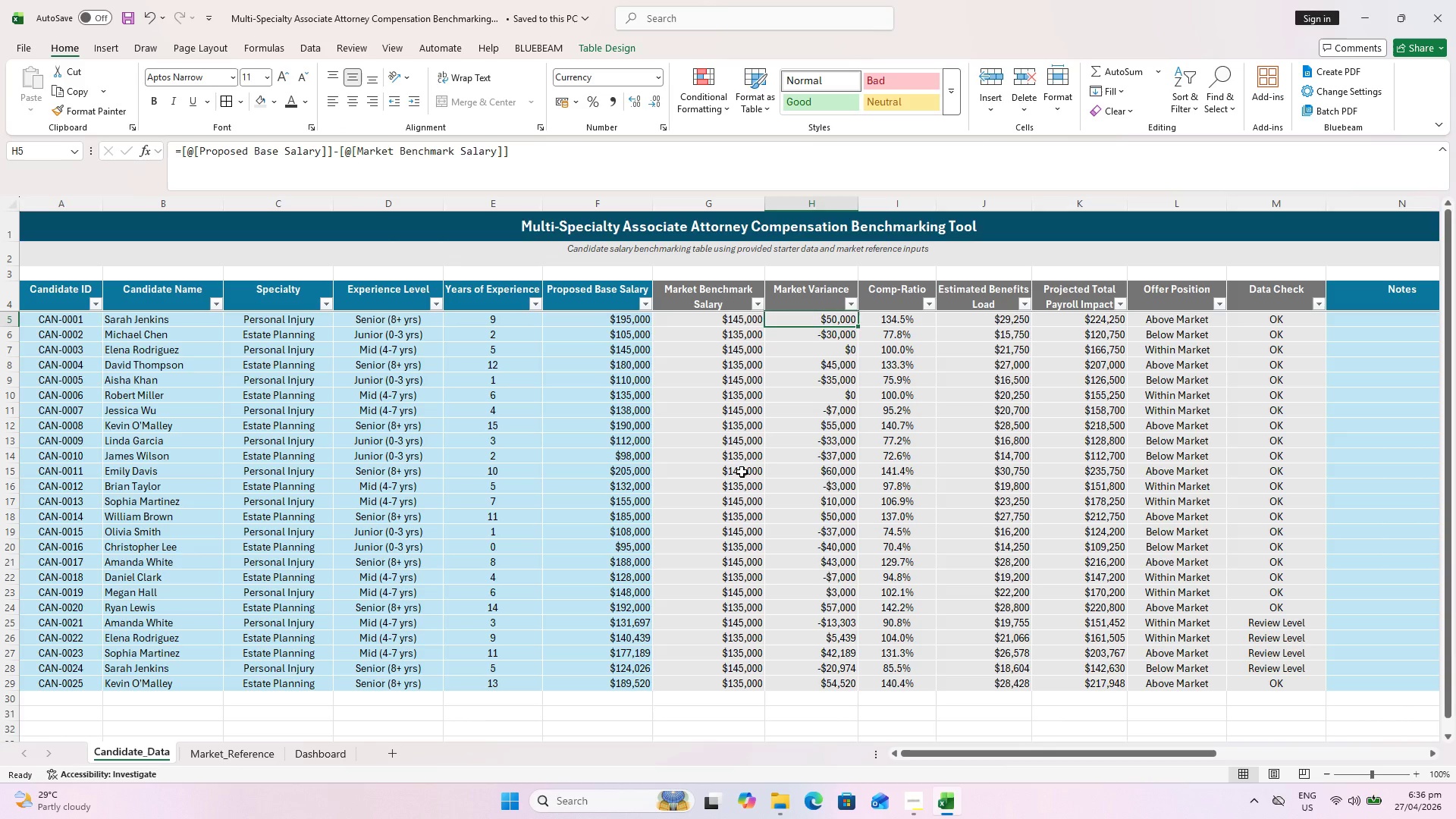 
wait(22.23)
 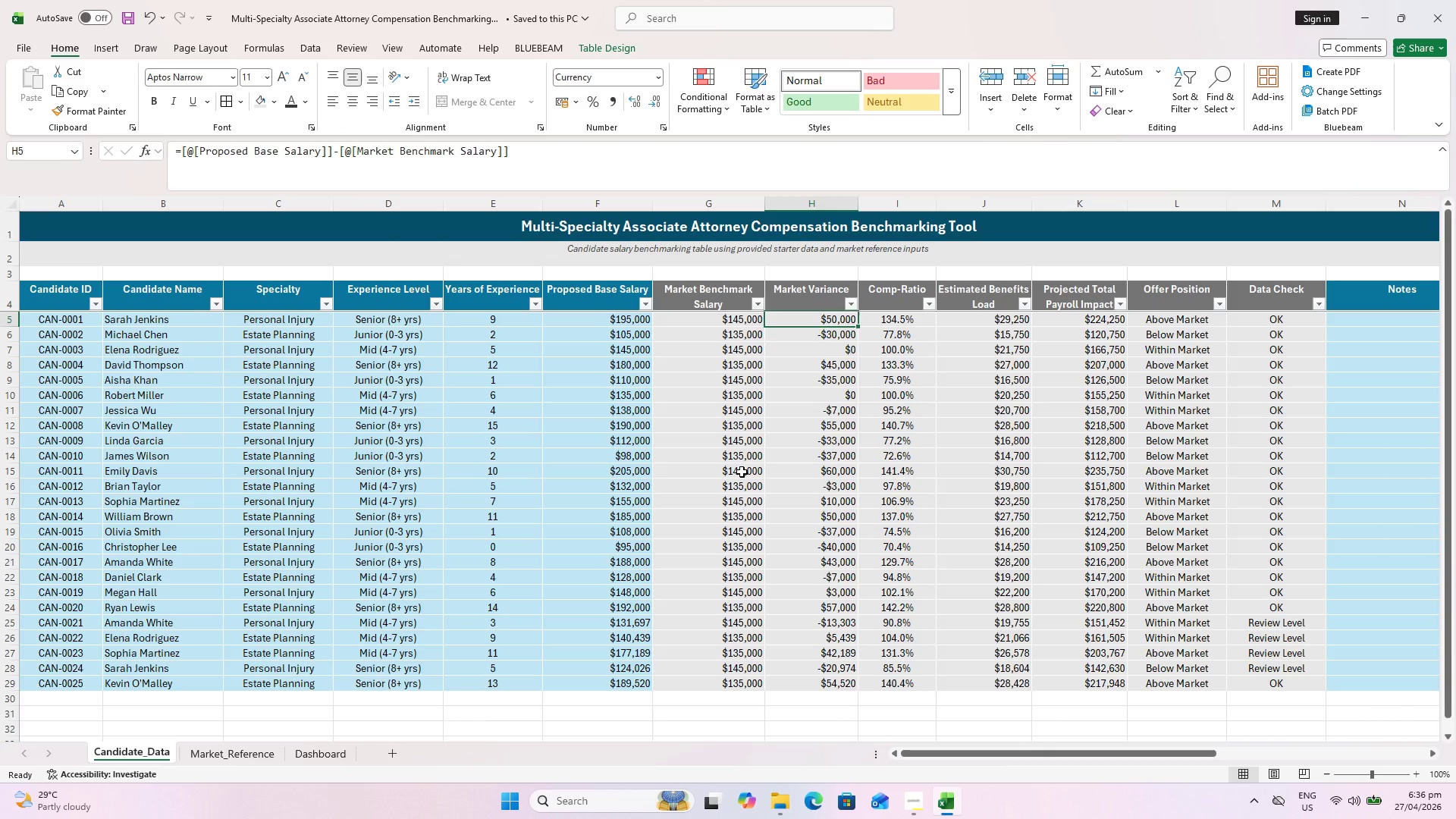 
left_click([905, 325])
 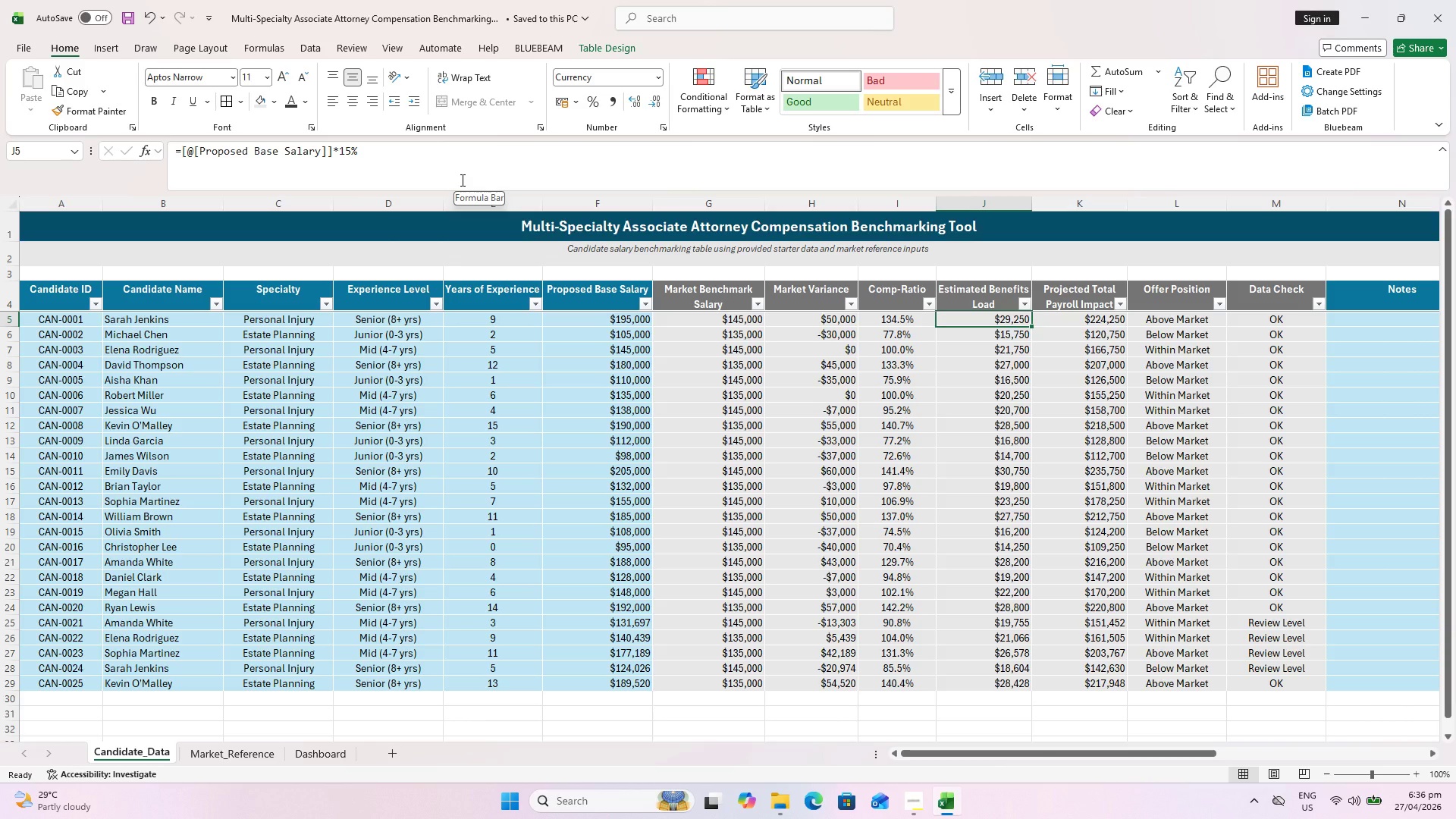 
wait(26.56)
 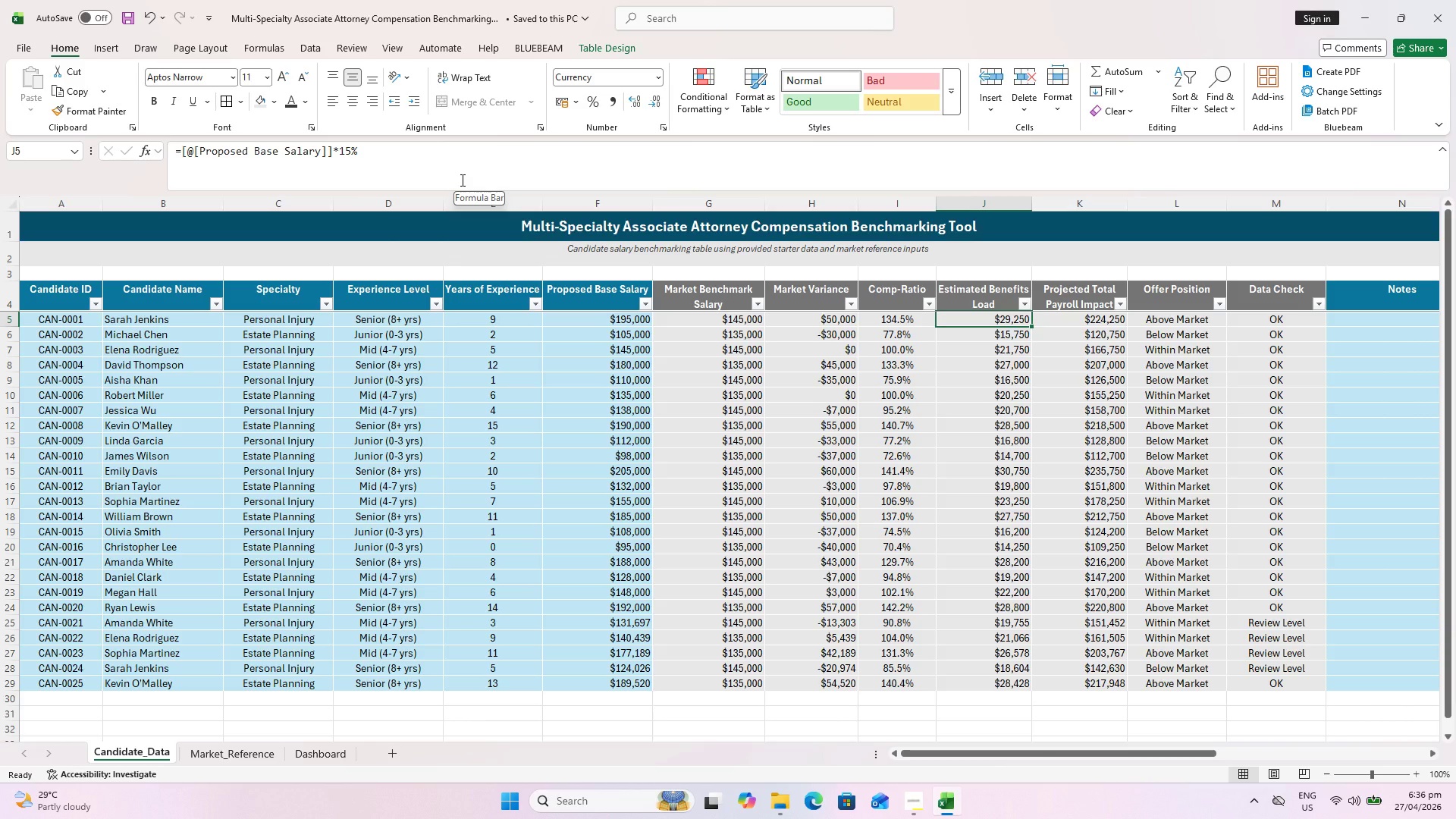 
left_click([1141, 321])
 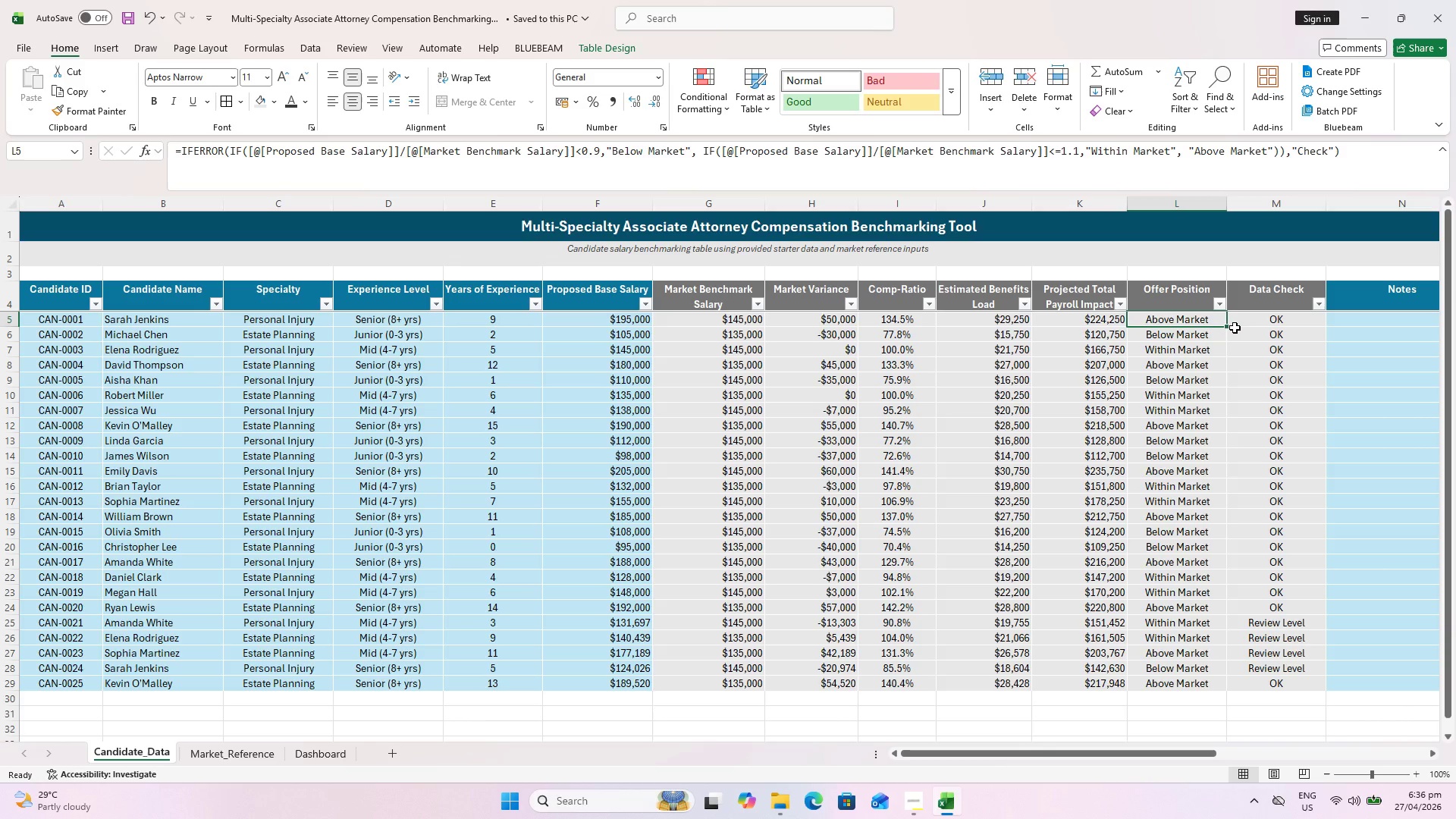 
left_click([1266, 322])
 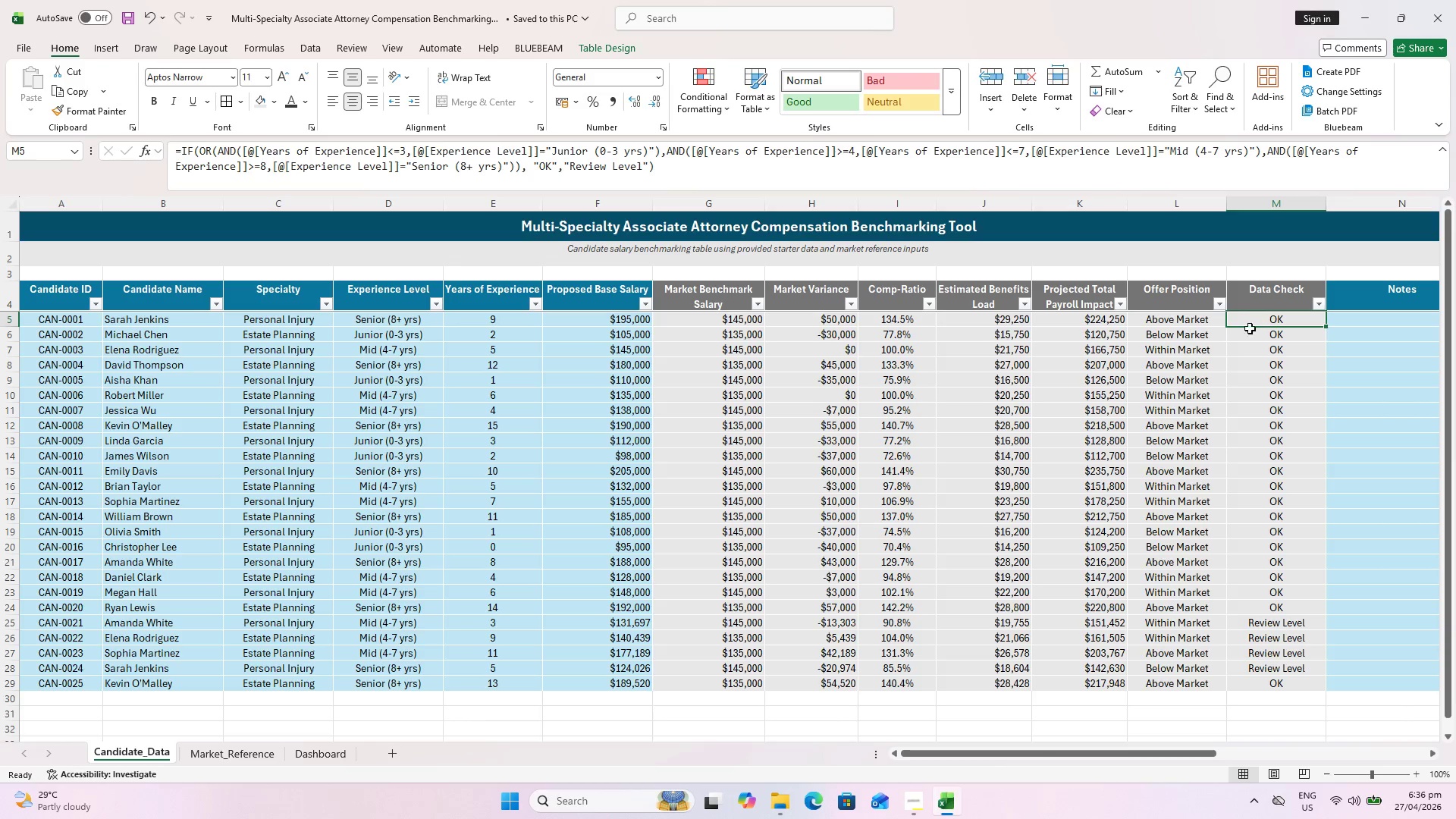 
scroll: coordinate [55, 309], scroll_direction: up, amount: 5.0
 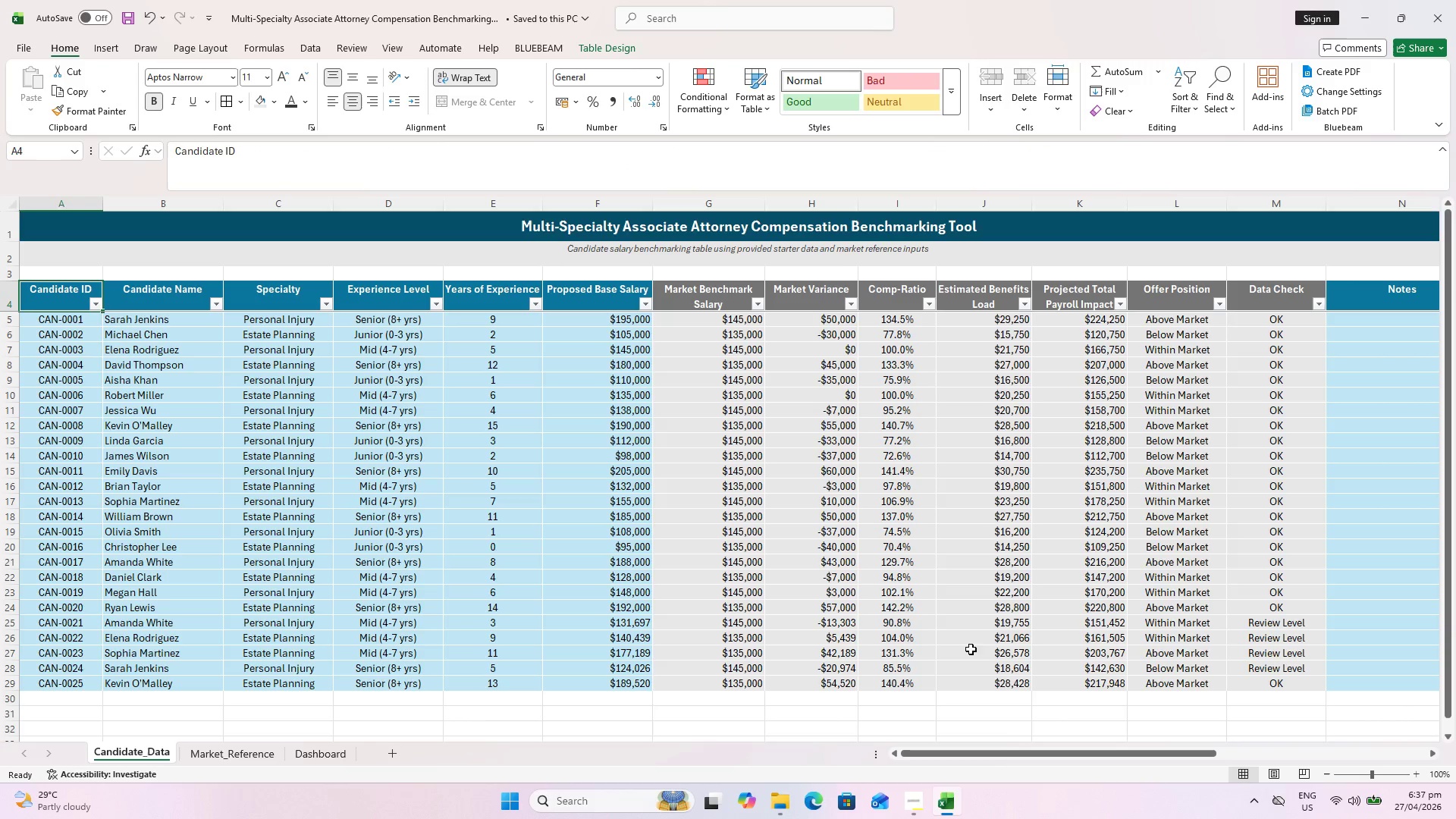 
left_click_drag(start_coordinate=[997, 752], to_coordinate=[1036, 758])
 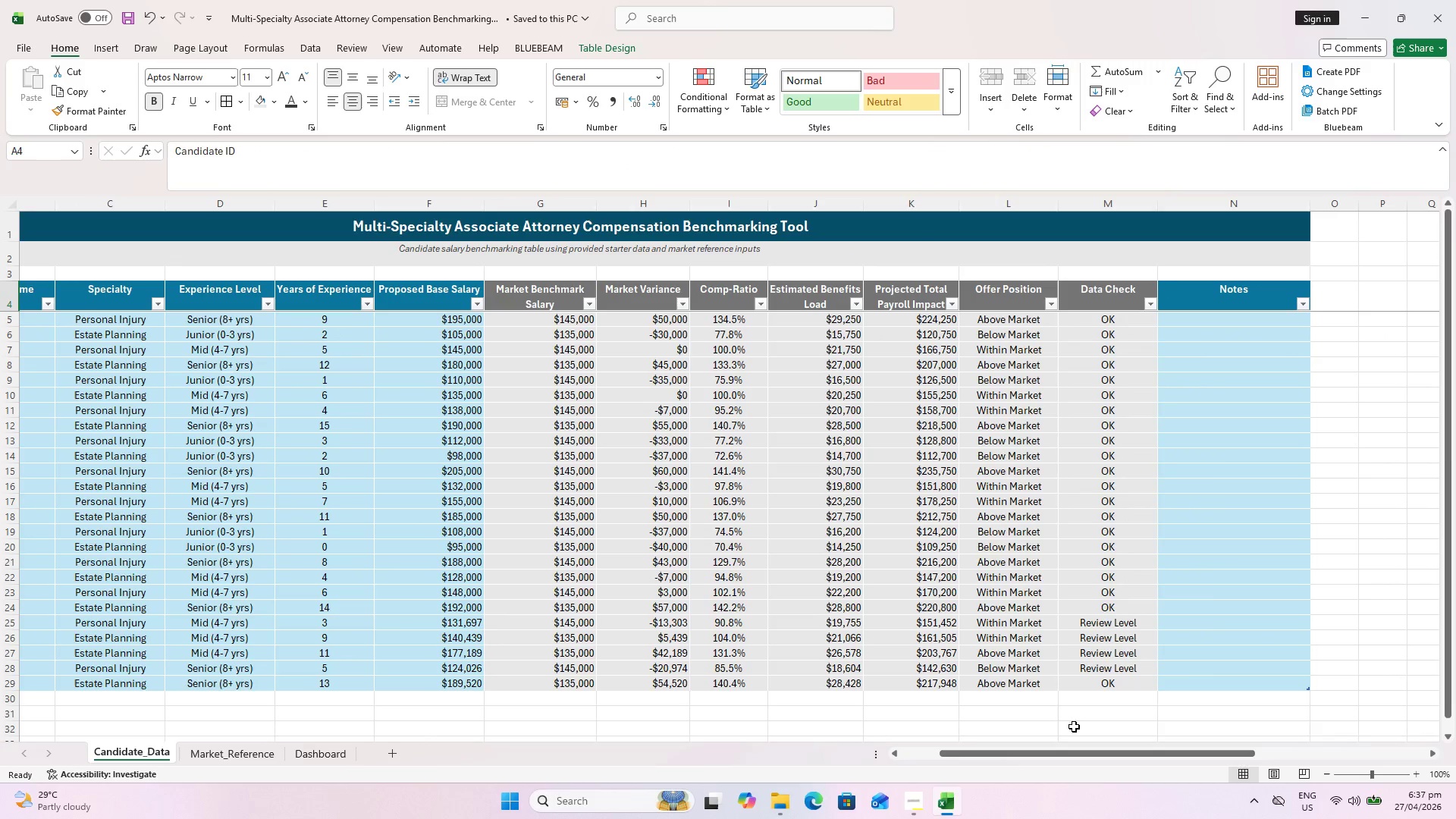 
hold_key(key=ShiftLeft, duration=0.59)
 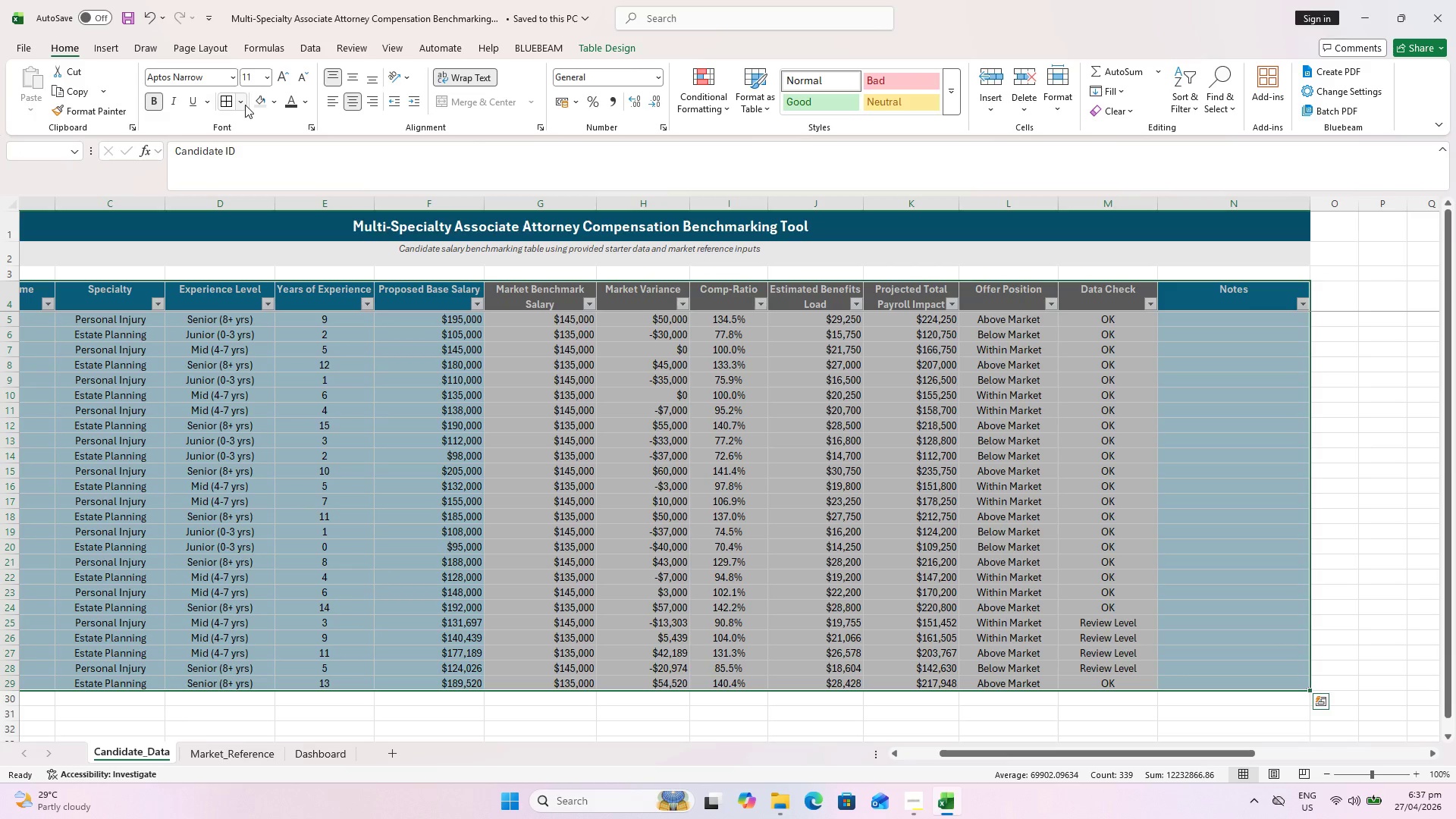 
left_click([245, 105])
 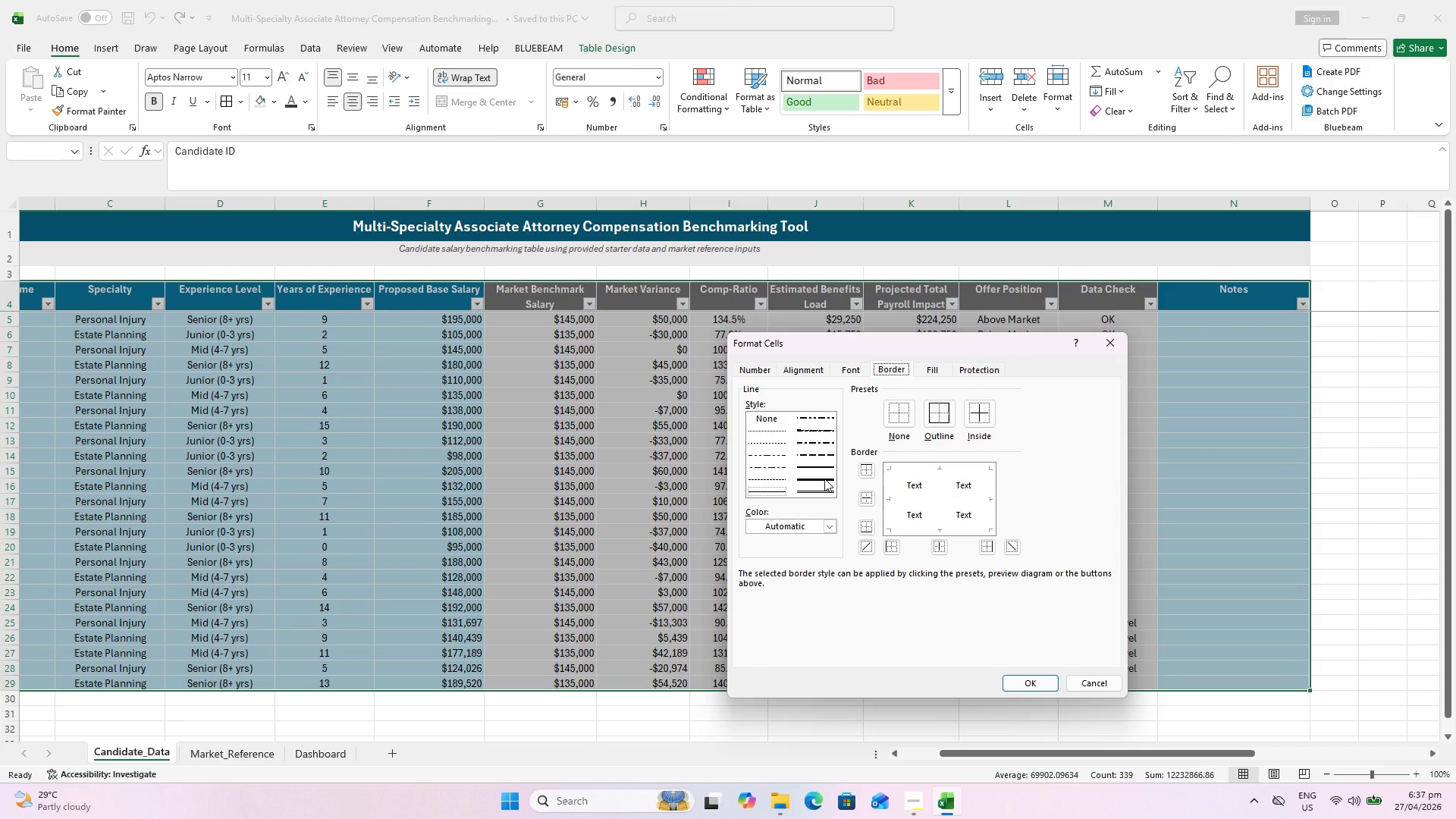 
left_click([824, 479])
 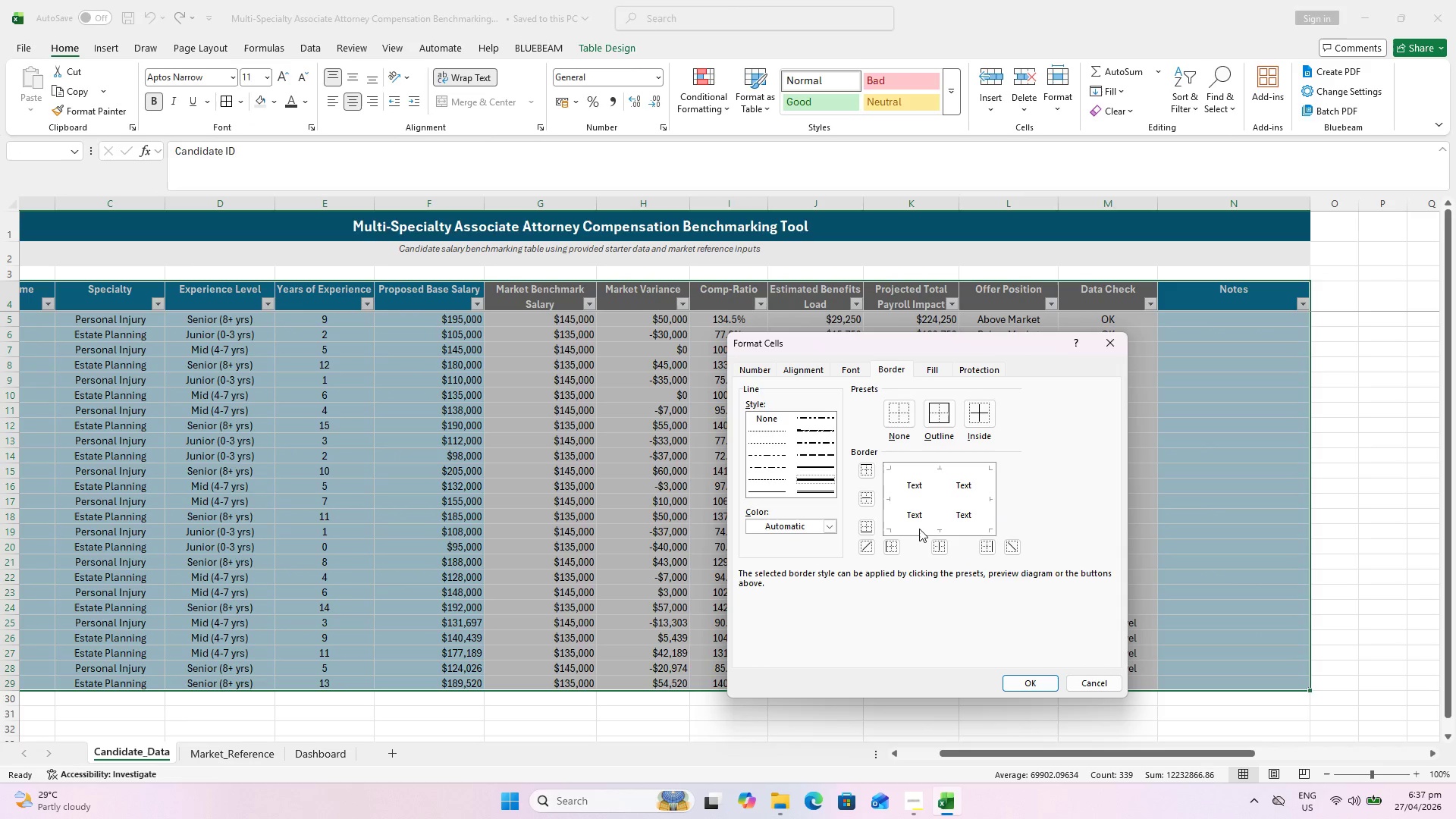 
left_click([919, 529])
 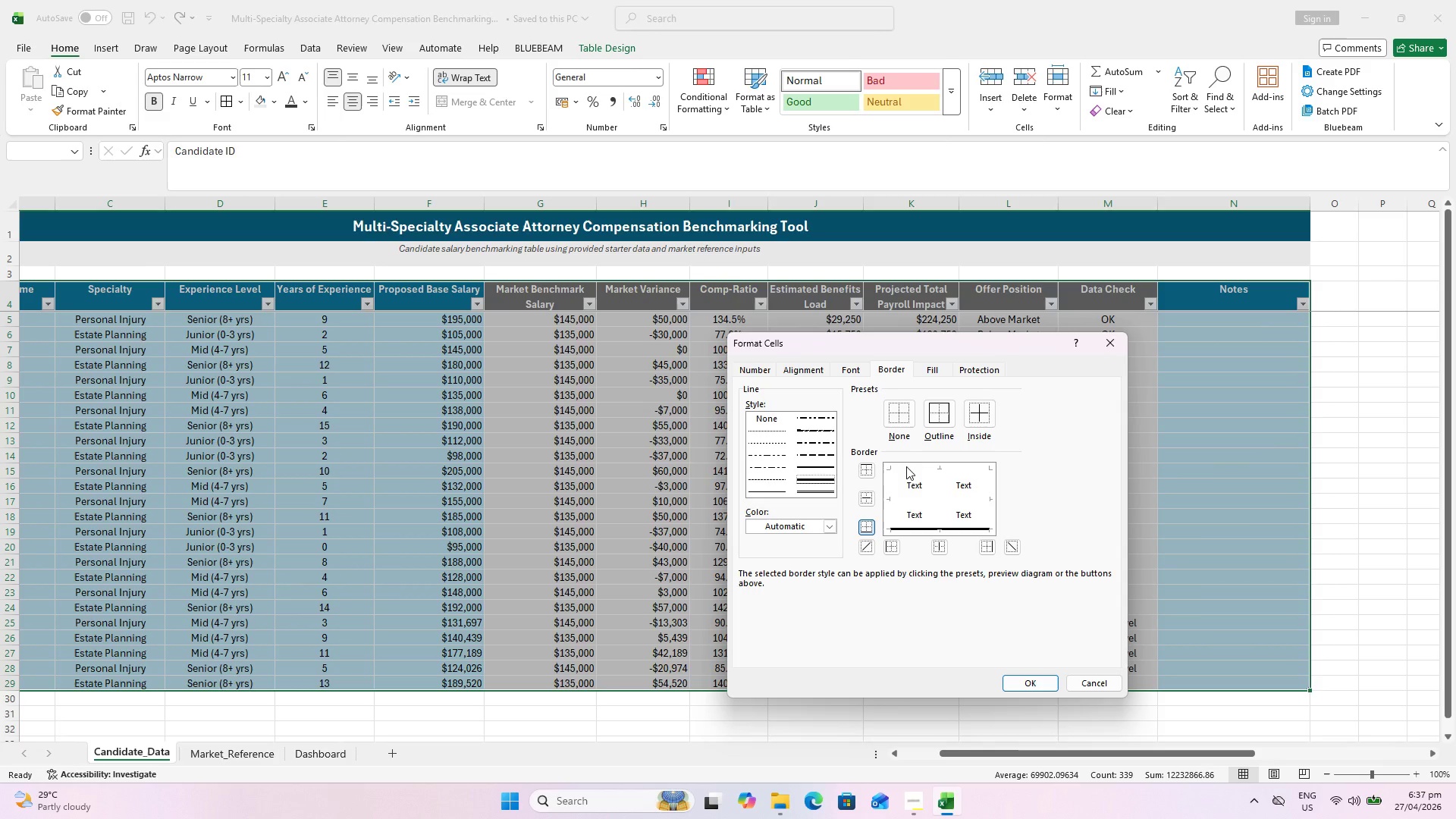 
left_click([912, 468])
 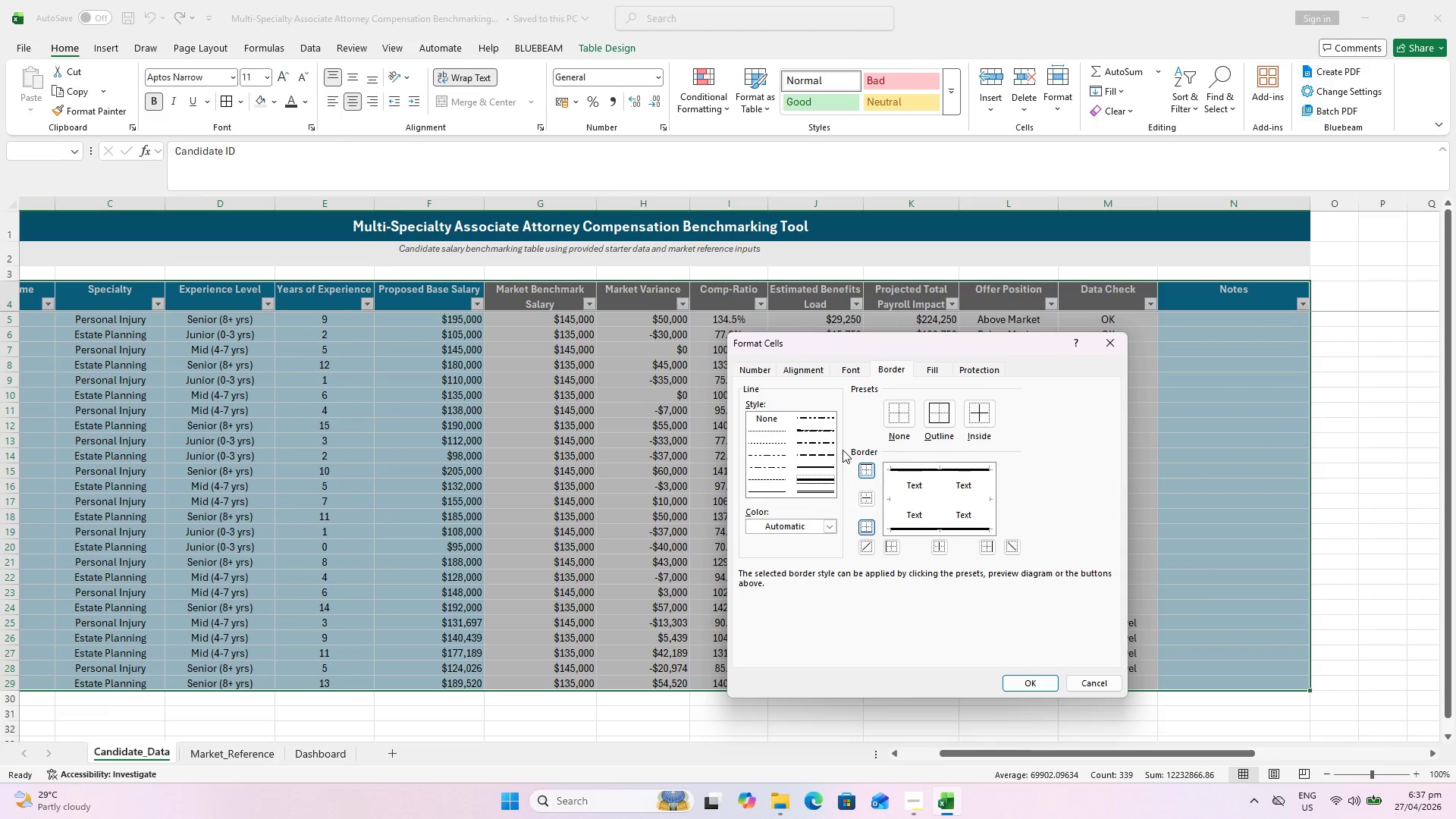 
wait(15.69)
 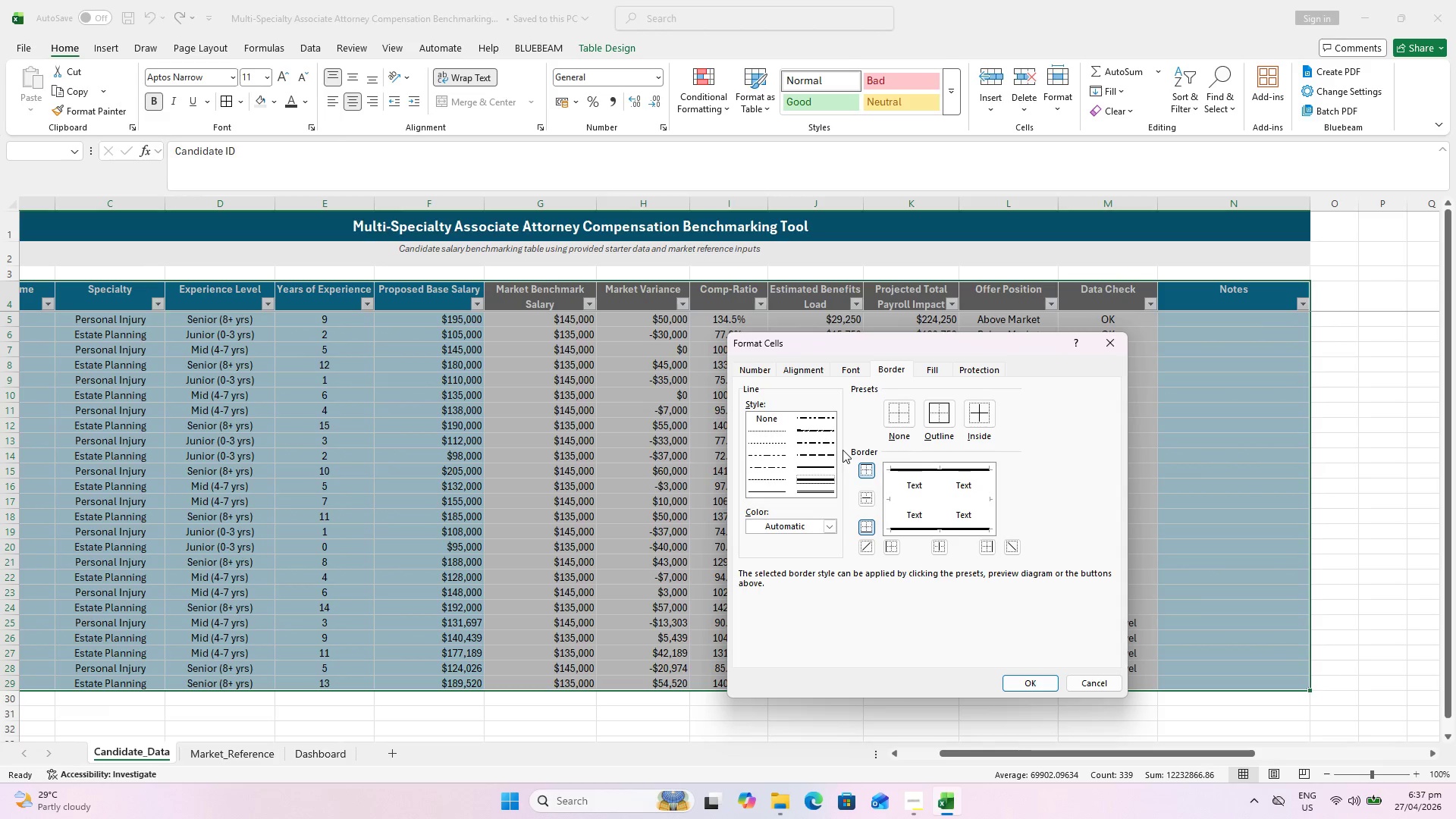 
left_click([1012, 679])
 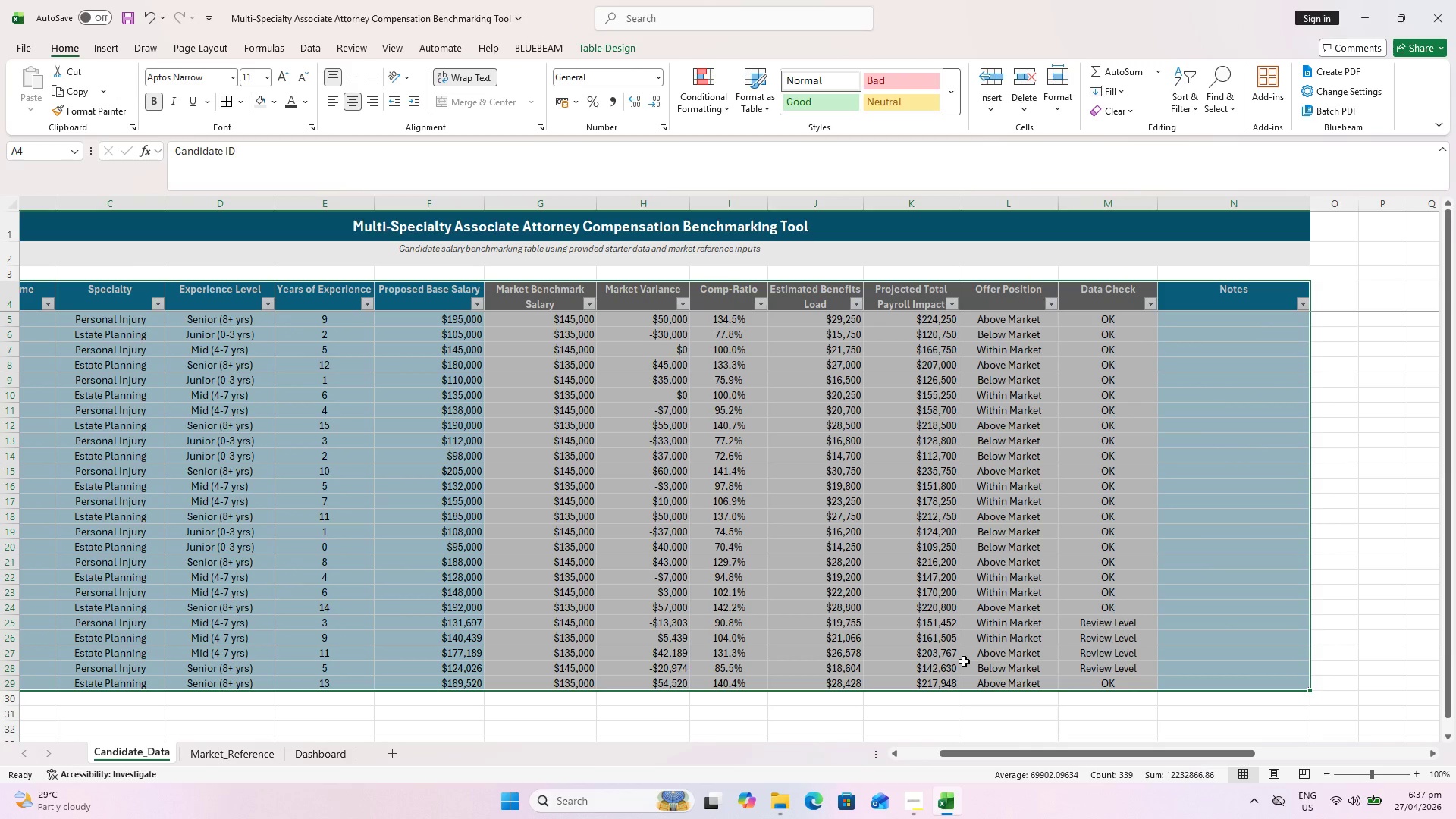 
left_click([980, 701])
 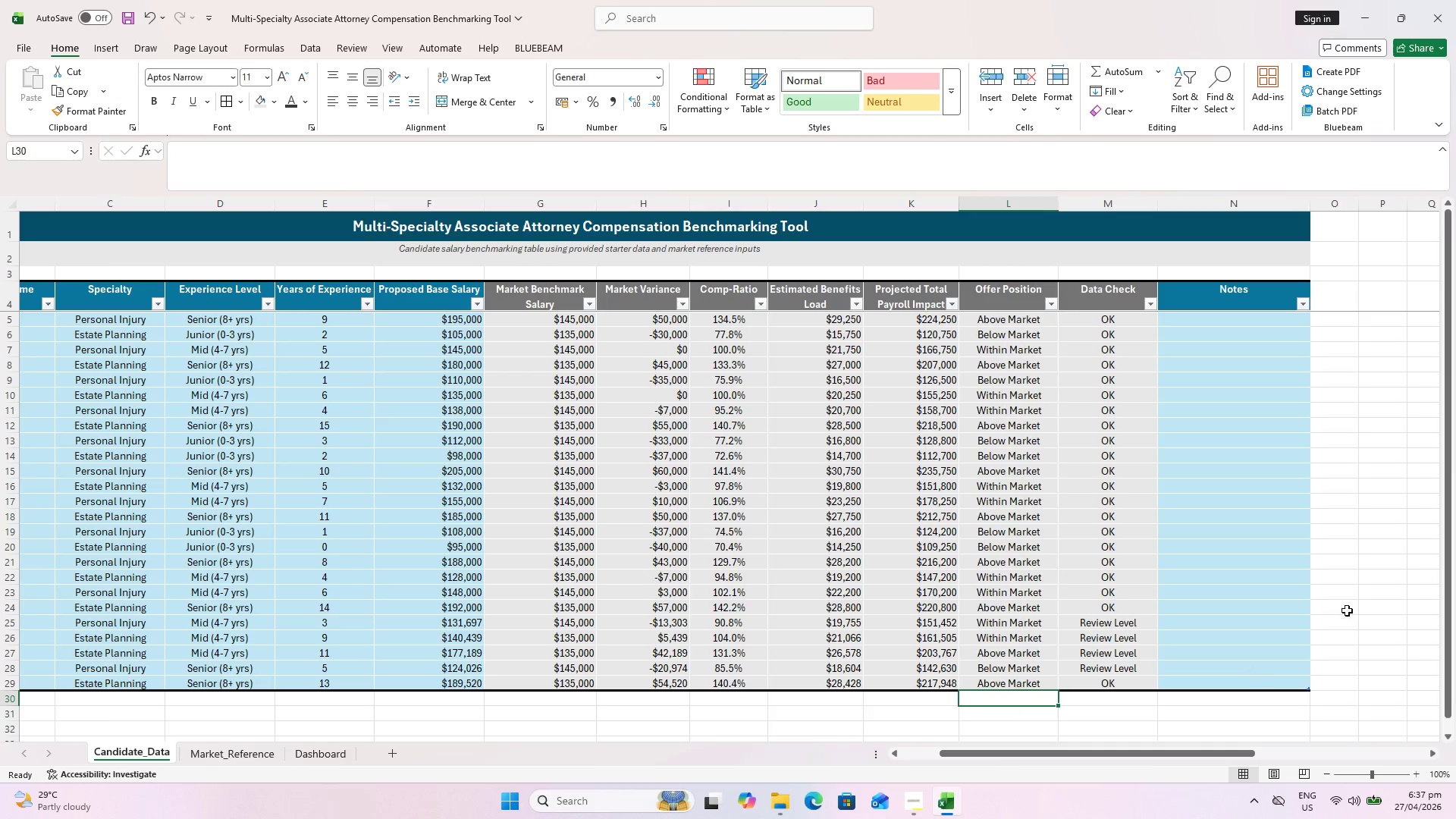 
left_click([1388, 538])
 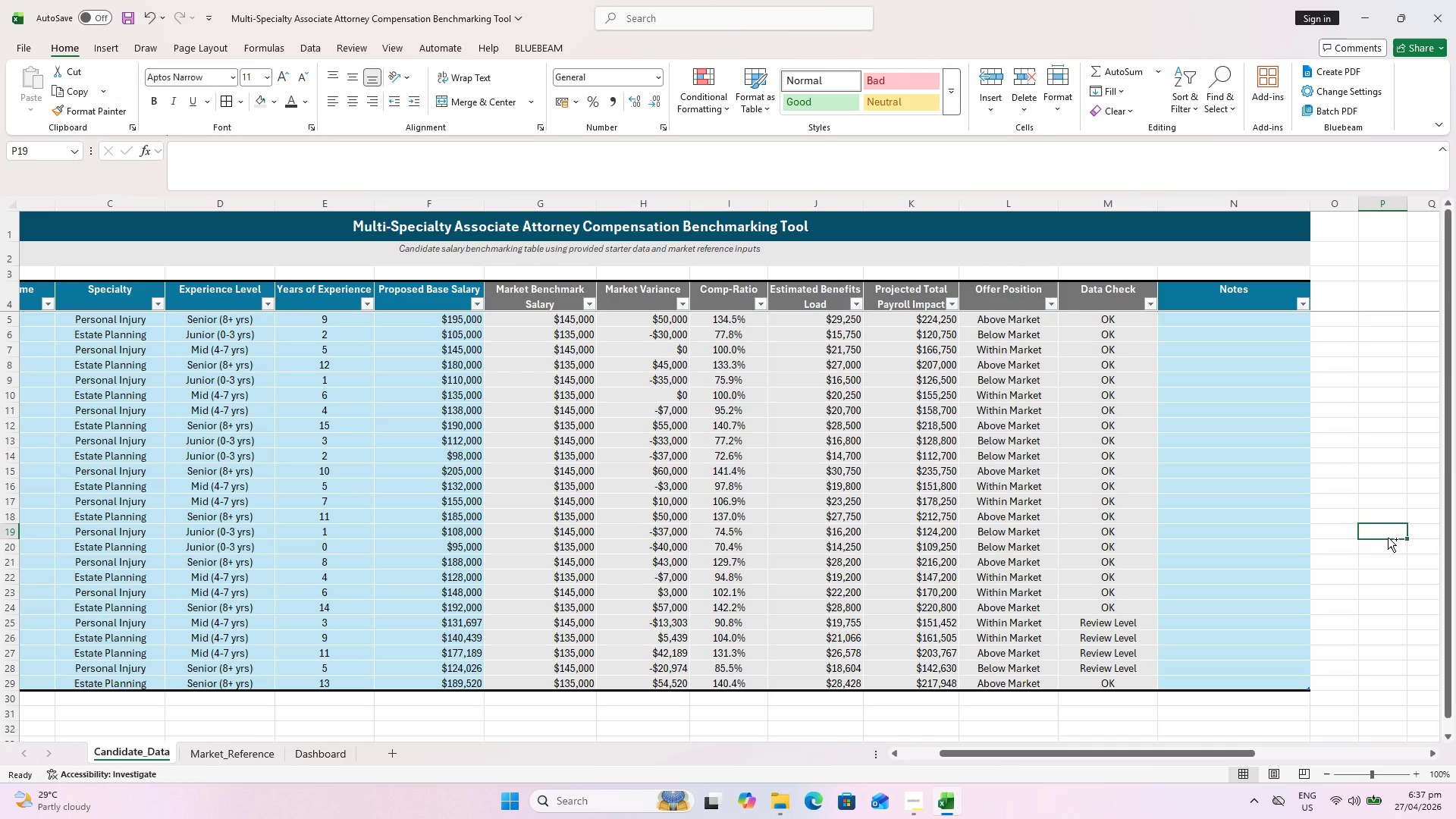 
key(Control+S)
 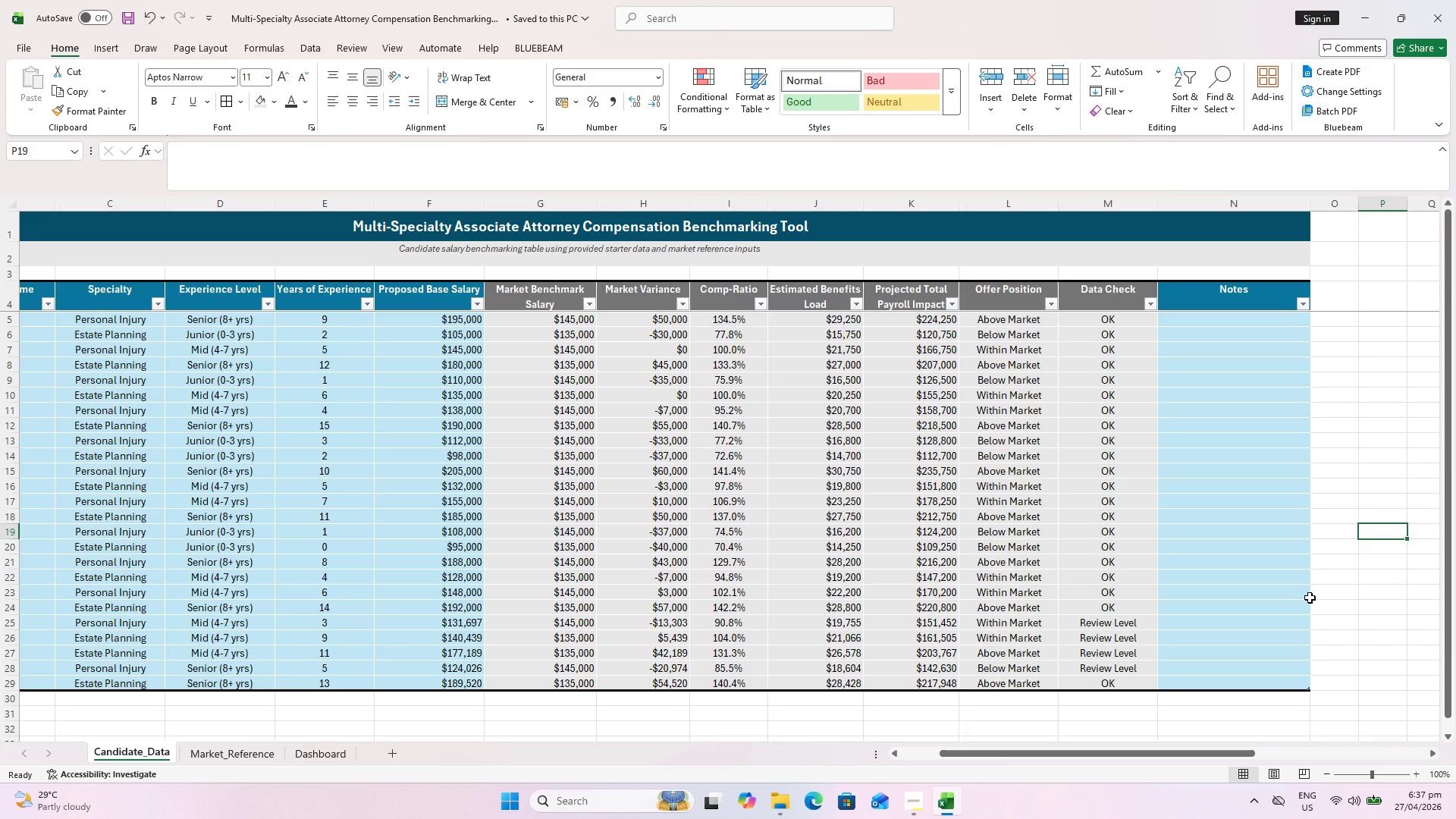 
wait(7.81)
 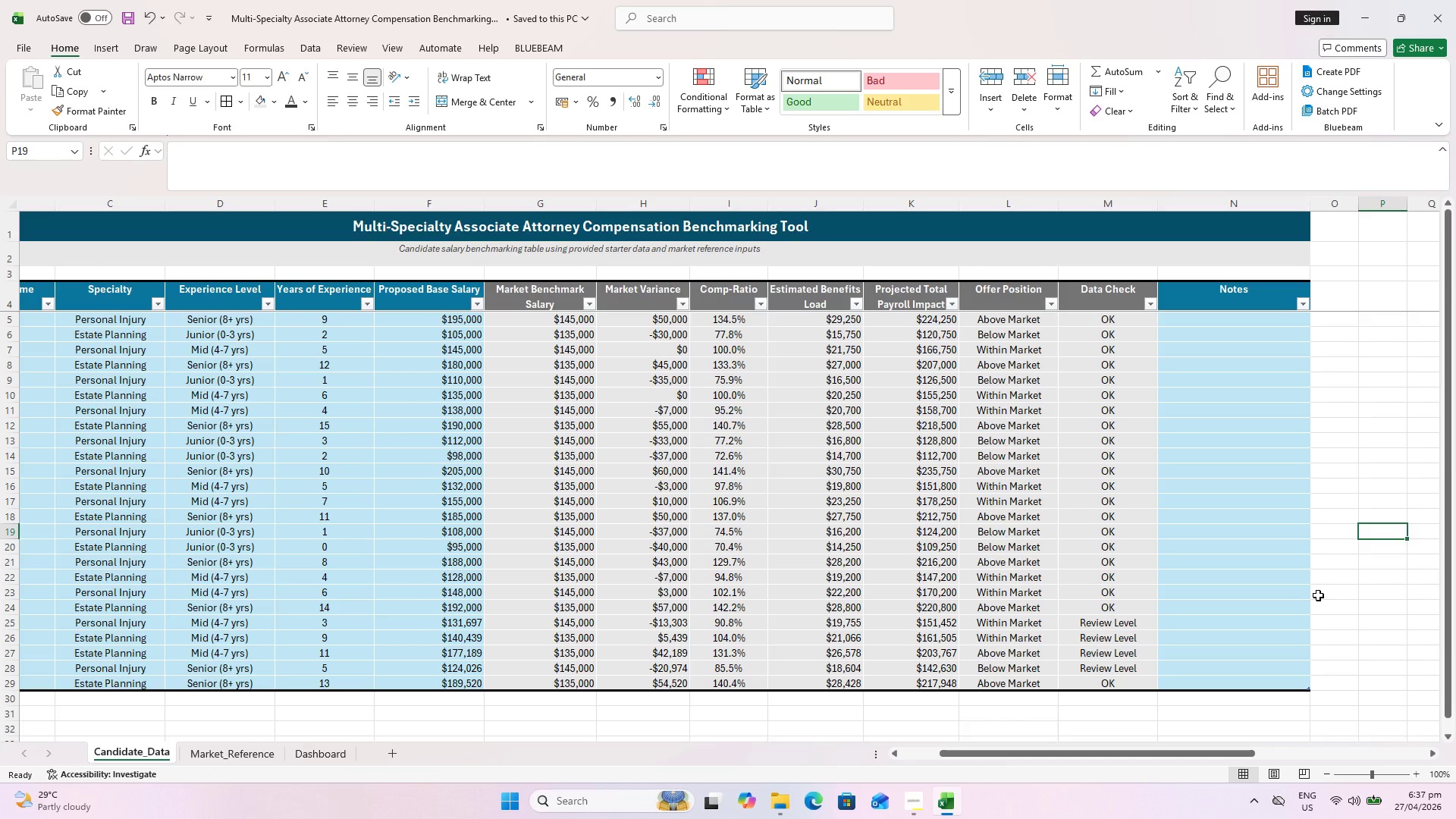 
key(Control+S)
 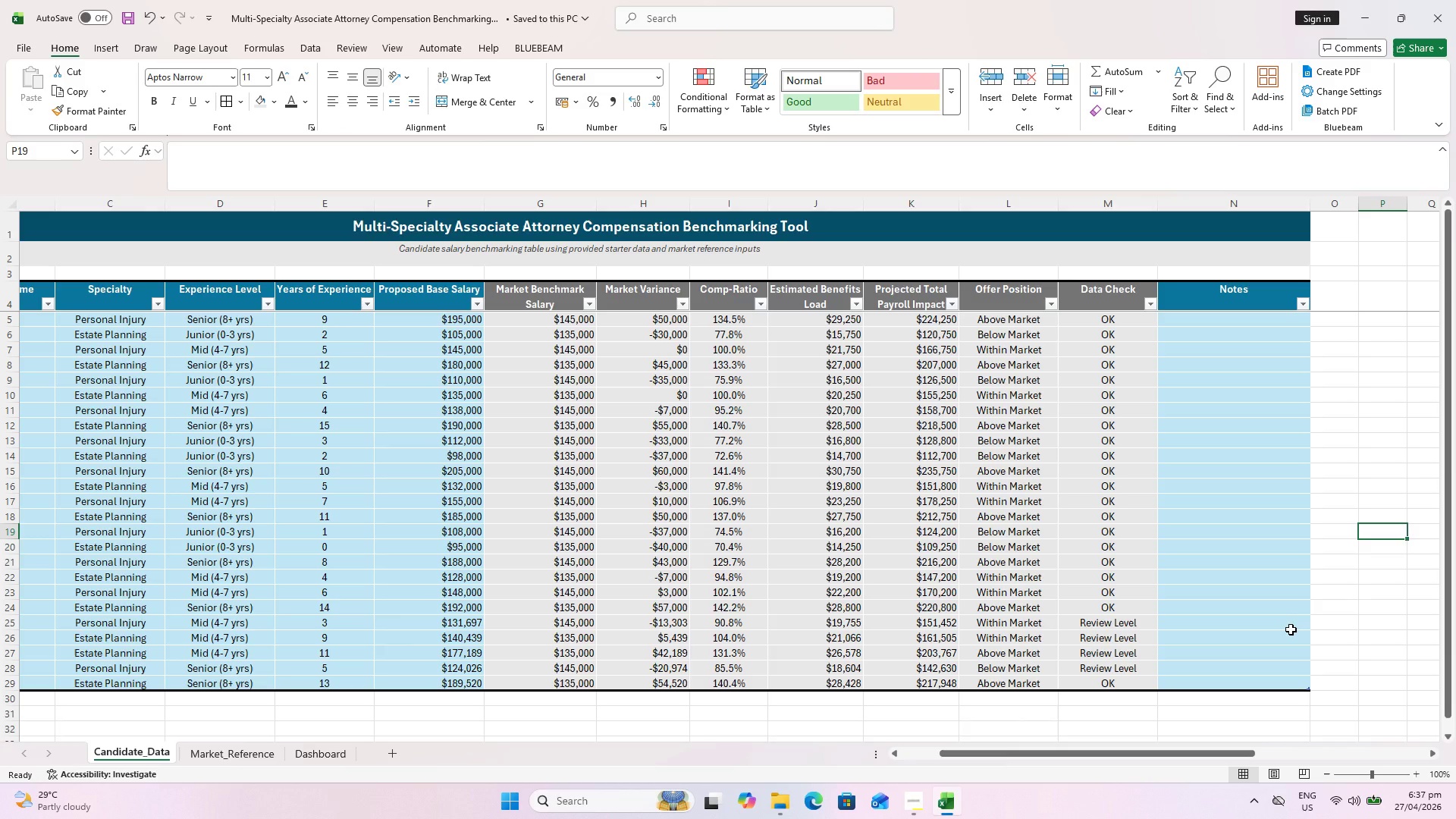 
wait(9.52)
 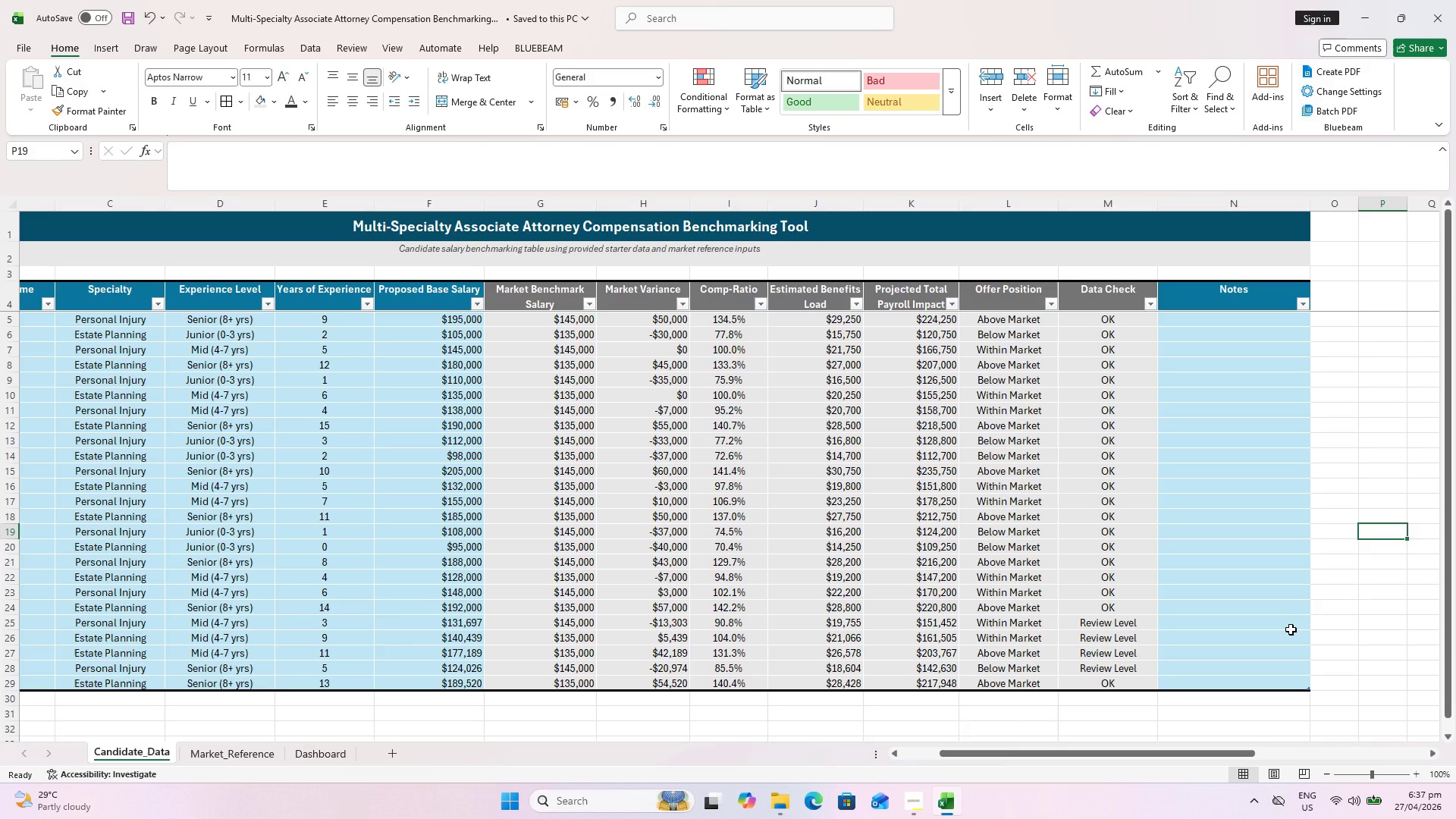 
scroll: coordinate [390, 642], scroll_direction: up, amount: 2.0
 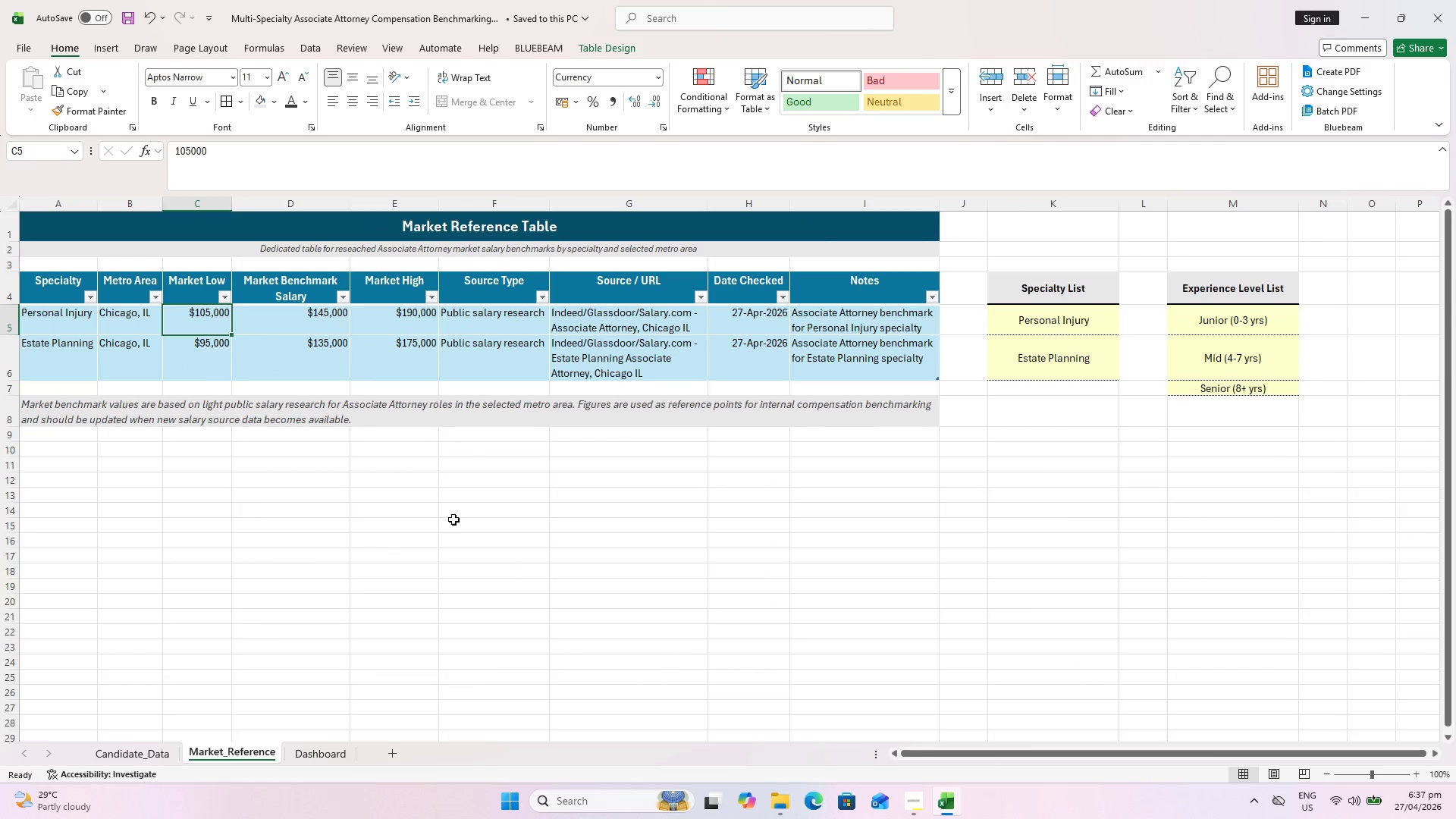 
hold_key(key=ControlLeft, duration=0.47)
scroll: coordinate [389, 471], scroll_direction: up, amount: 2.0
 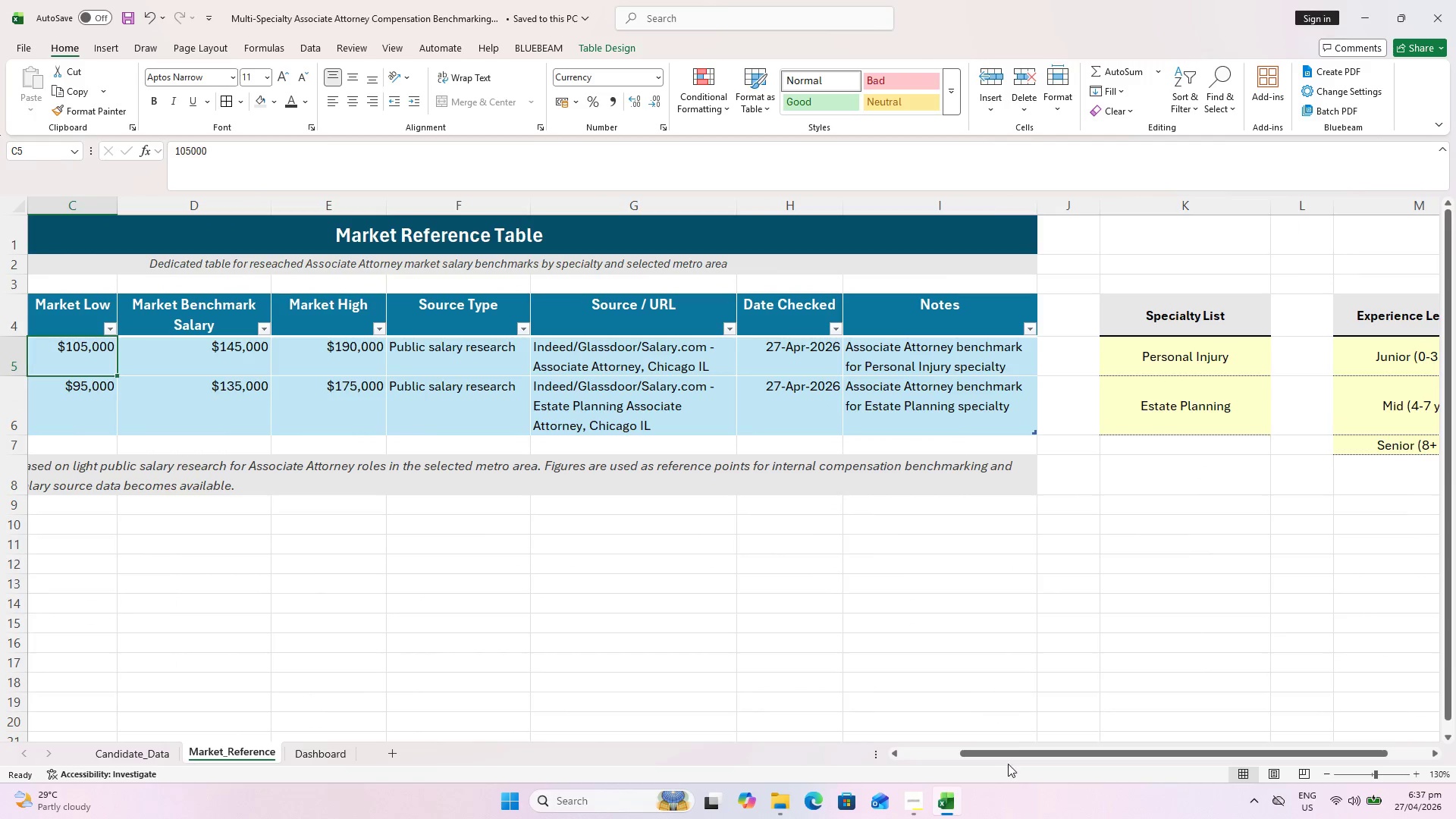 
left_click_drag(start_coordinate=[1007, 757], to_coordinate=[858, 757])
 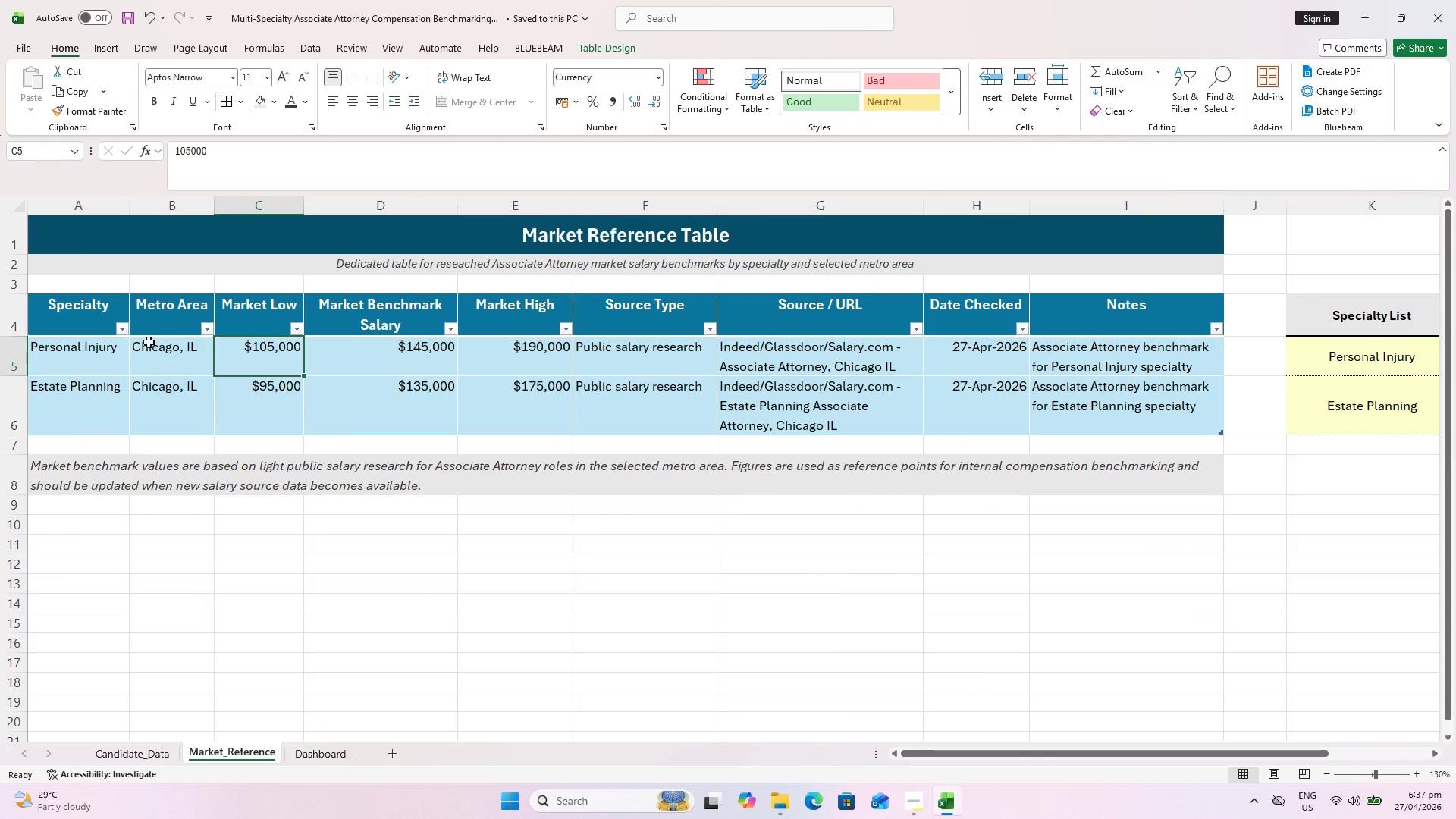 
hold_key(key=ShiftLeft, duration=0.62)
left_click([1112, 403])
 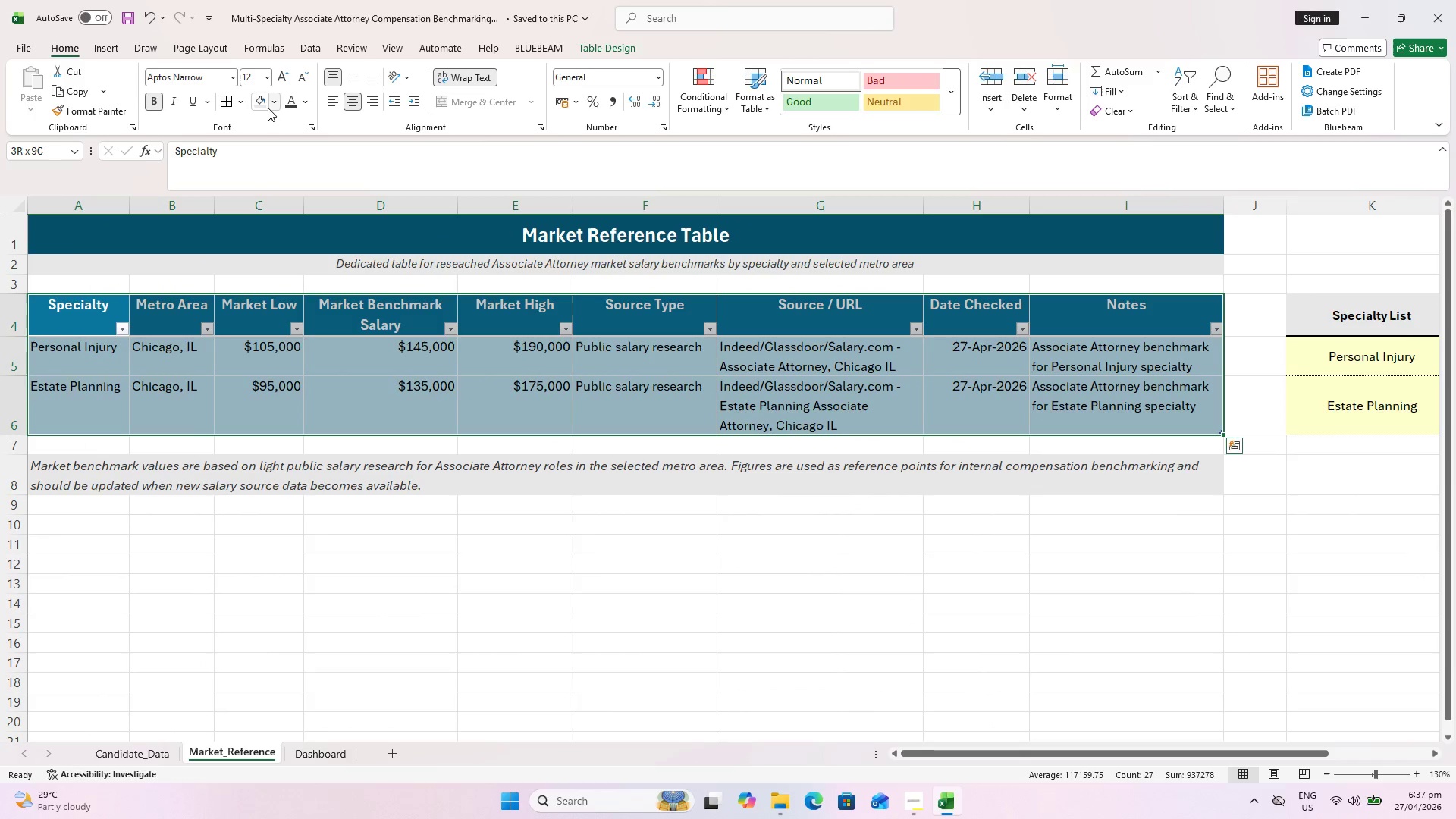 
left_click([231, 103])
 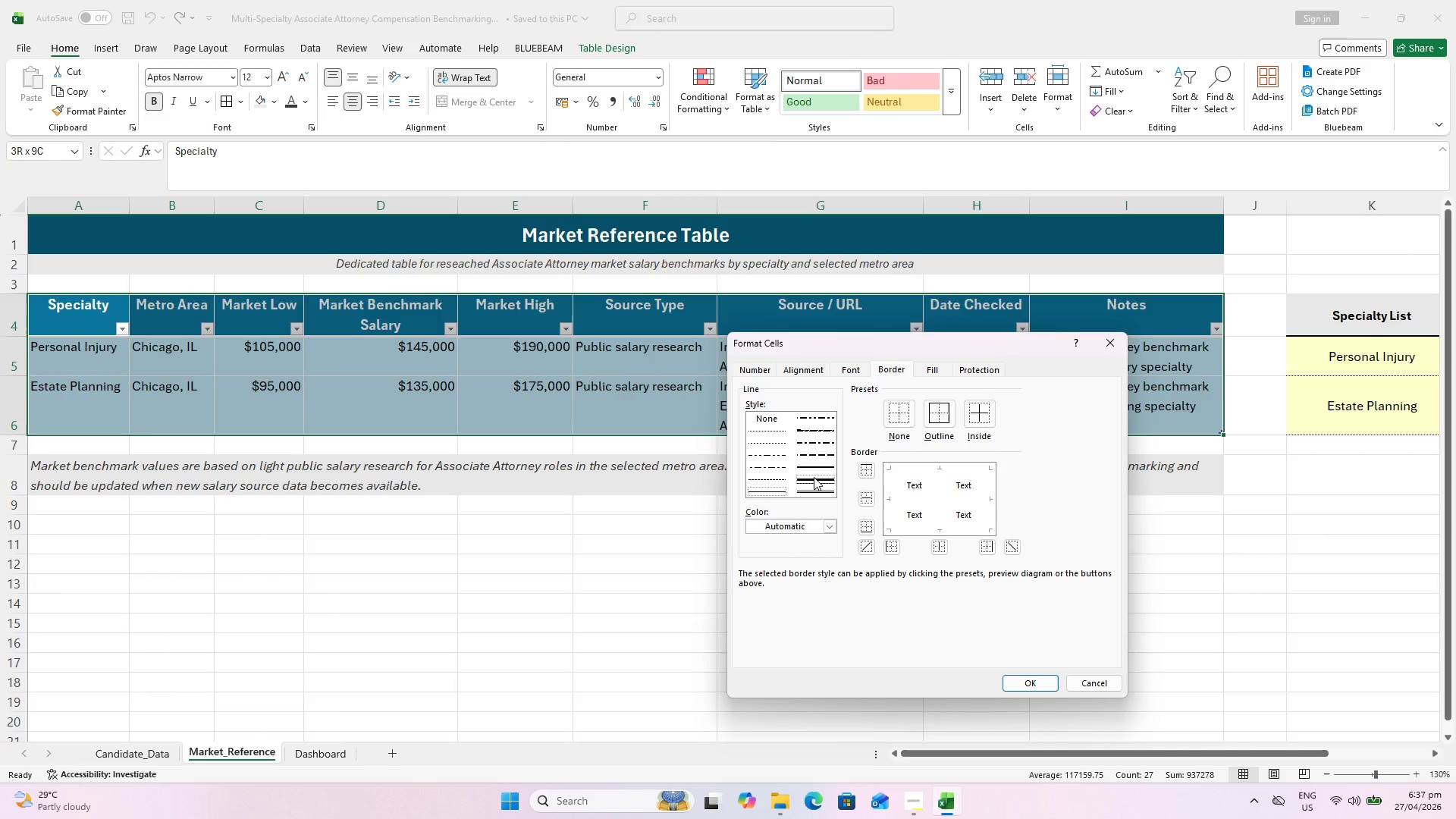 
left_click([930, 476])
 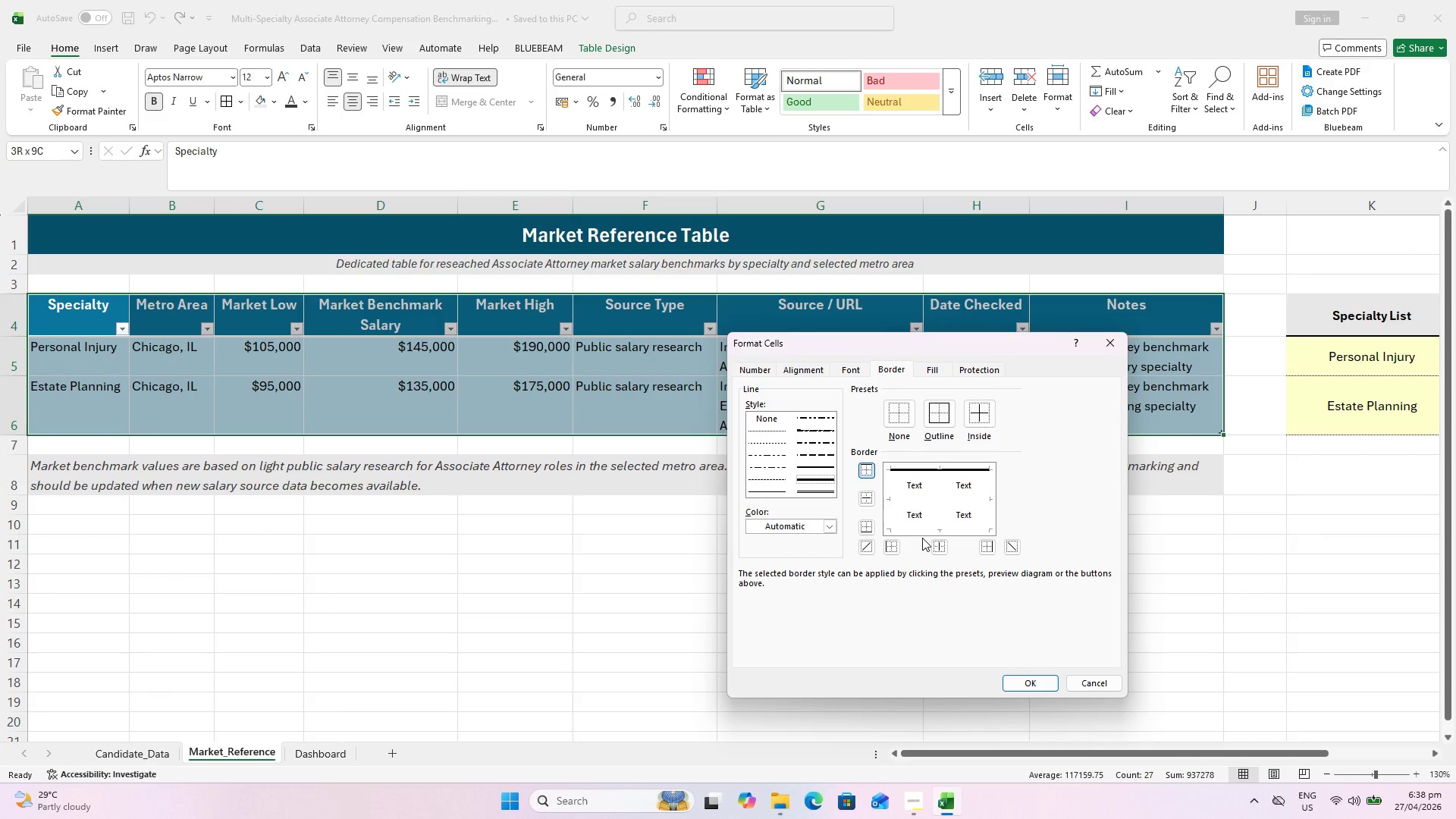 
double_click([921, 535])
 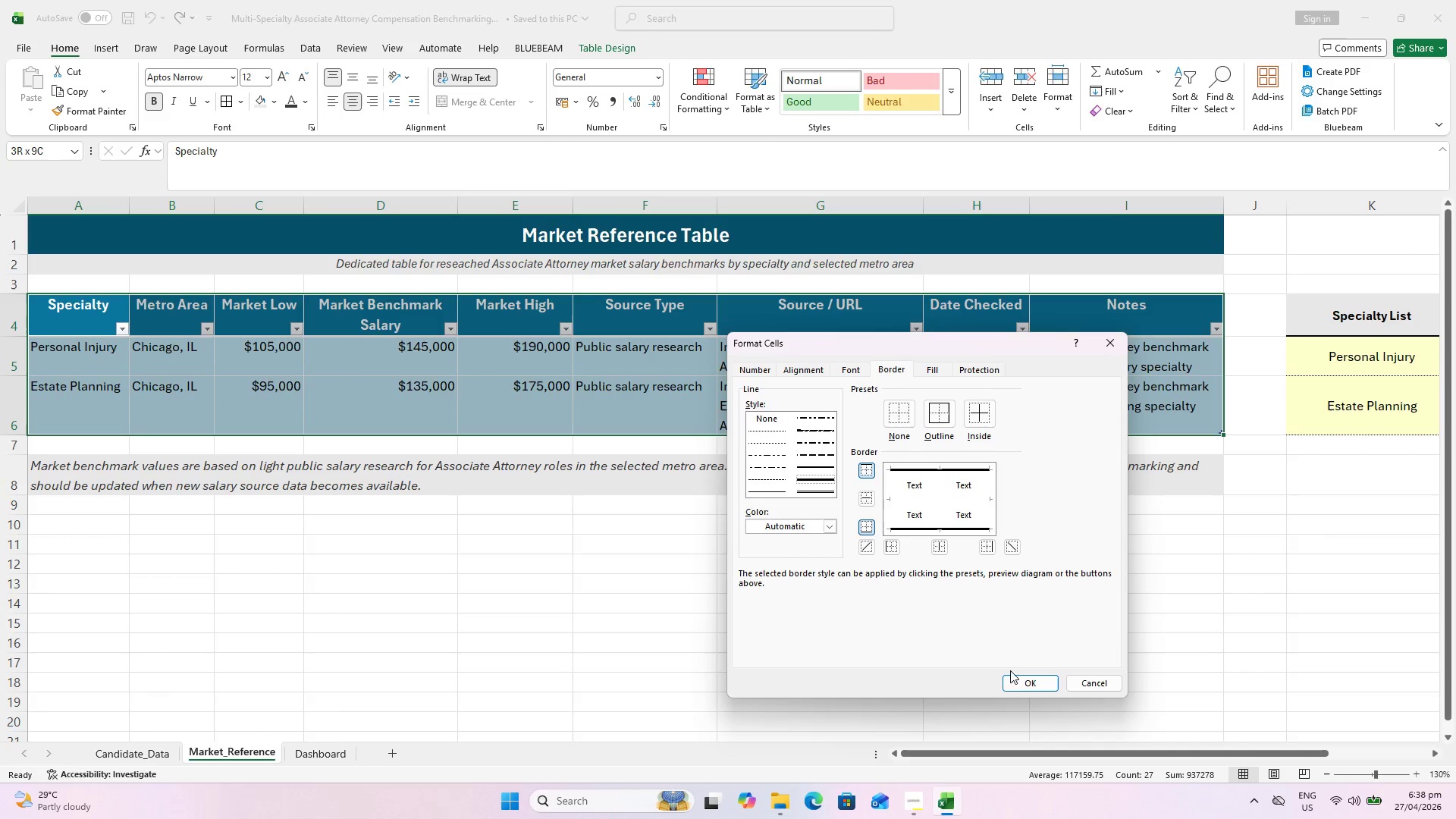 
left_click([1016, 676])
 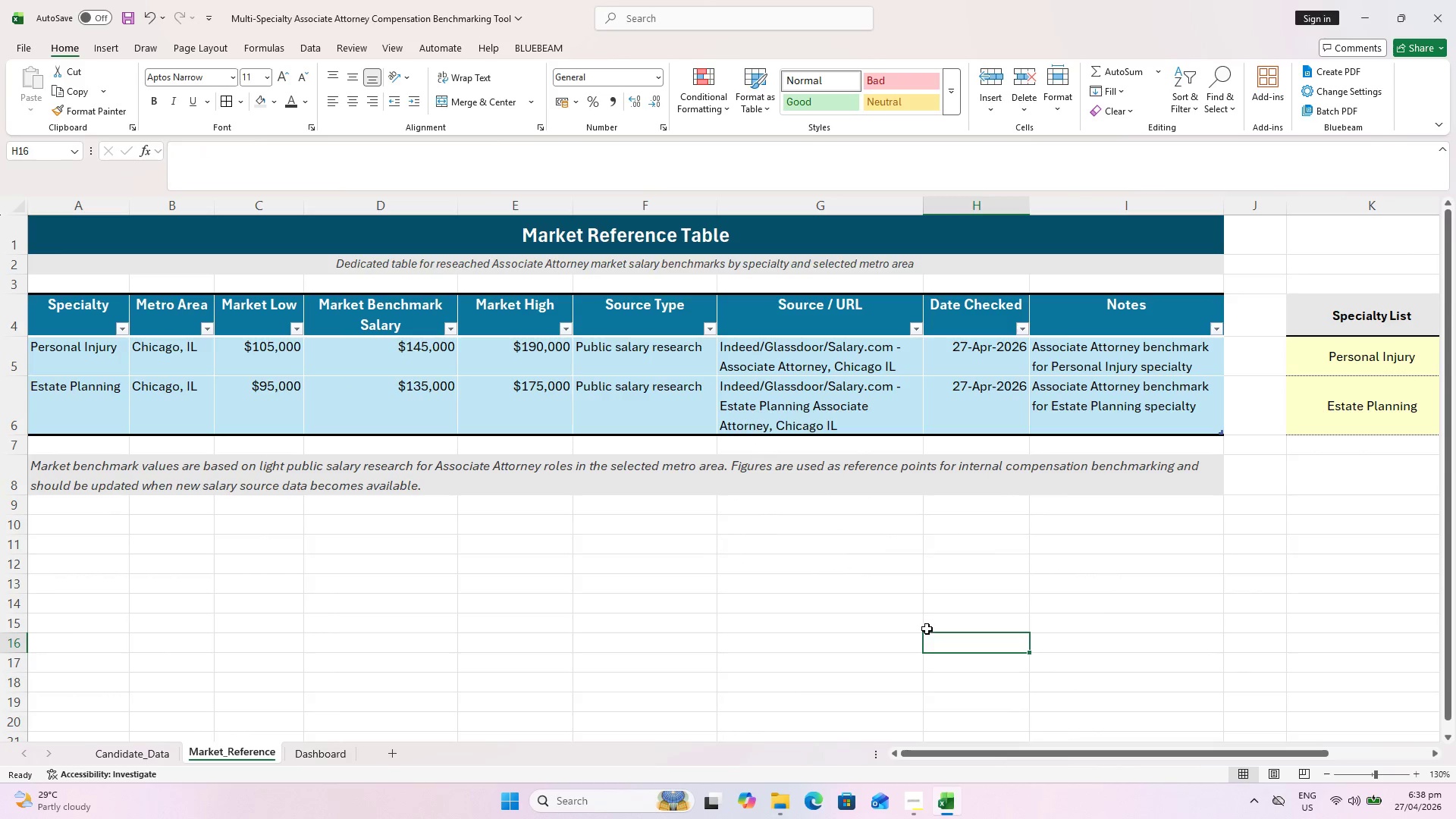 
key(Control+S)
 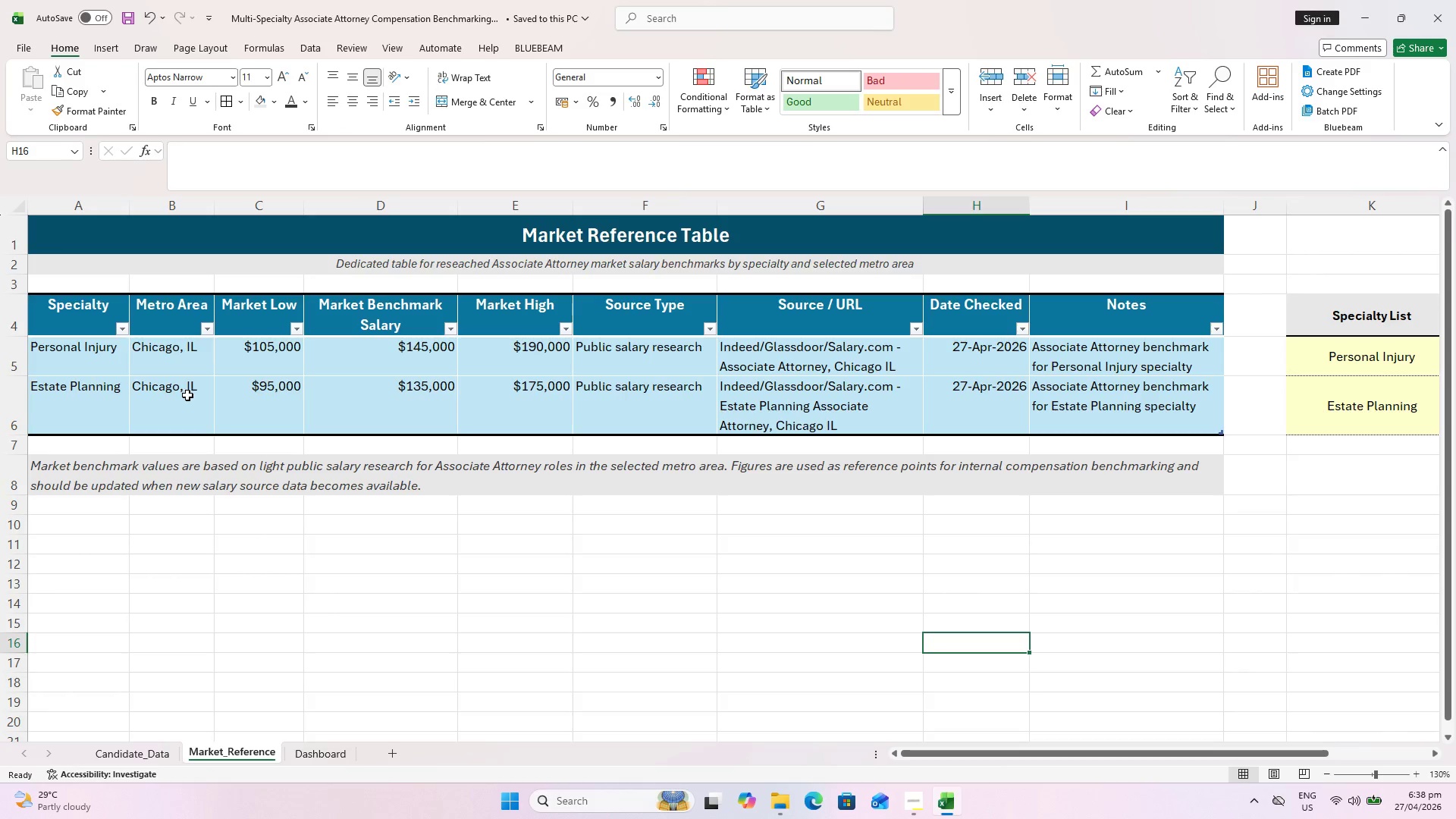 
wait(18.78)
 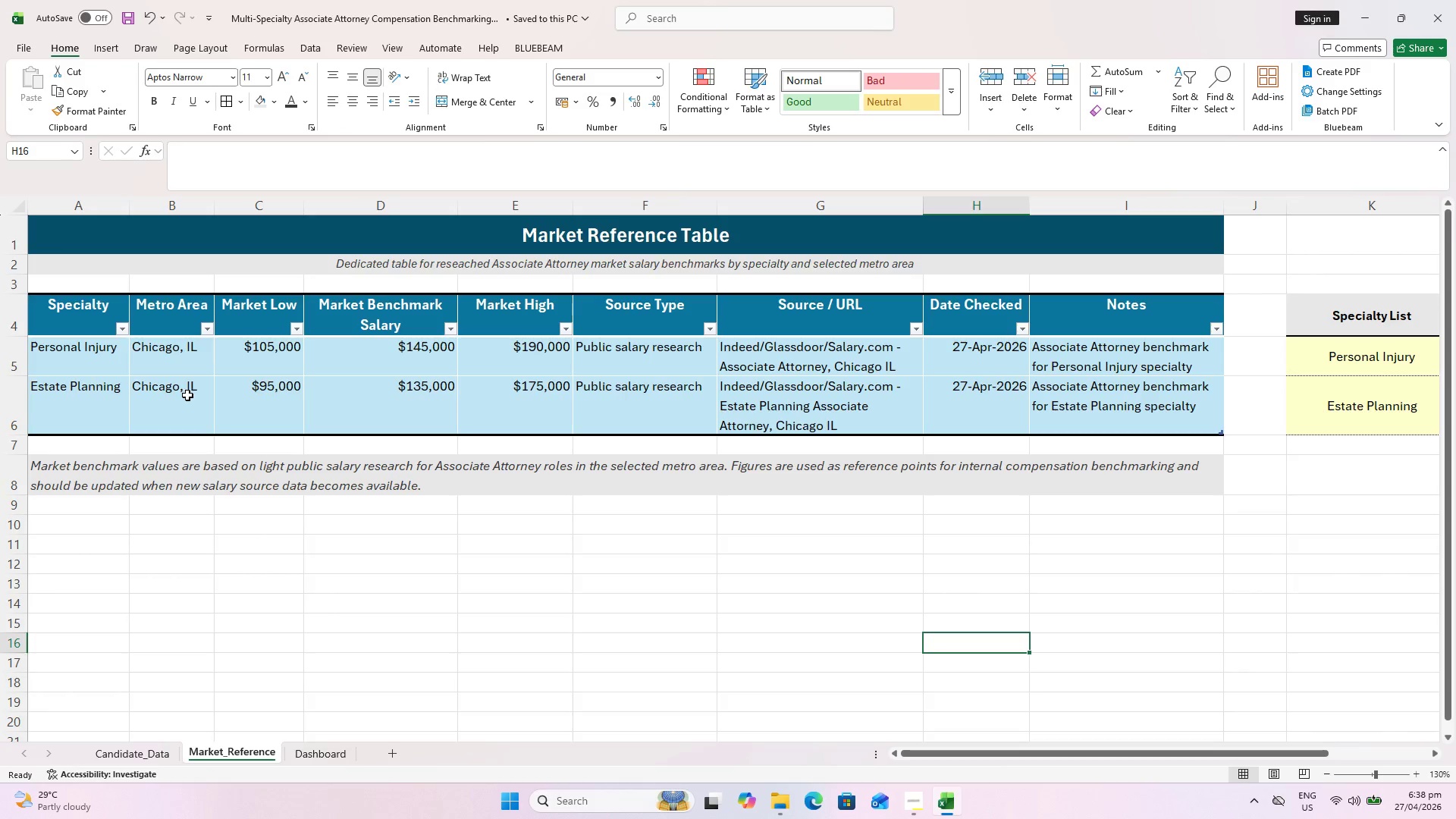 
left_click([262, 358])
 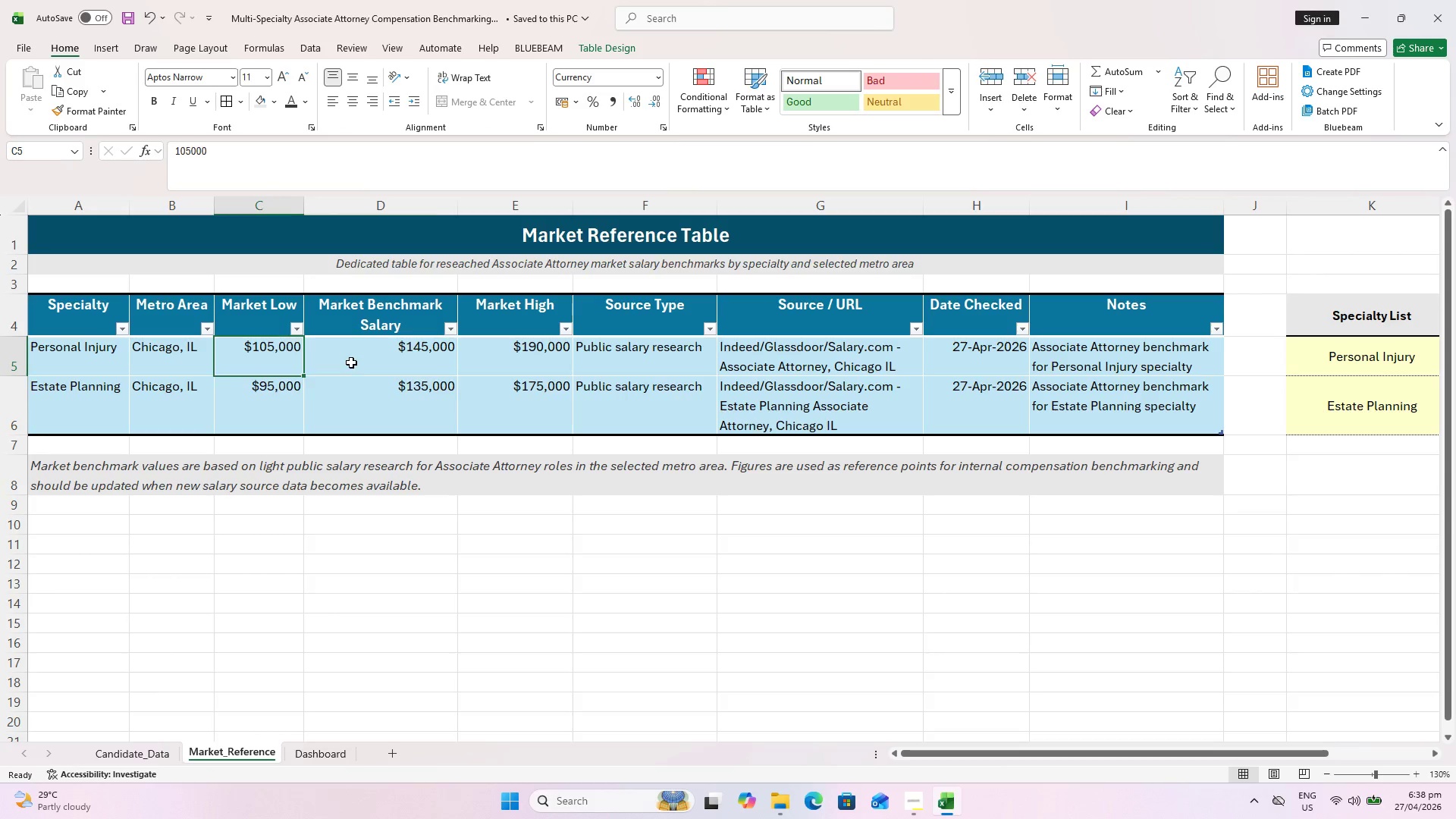 
left_click([351, 362])
 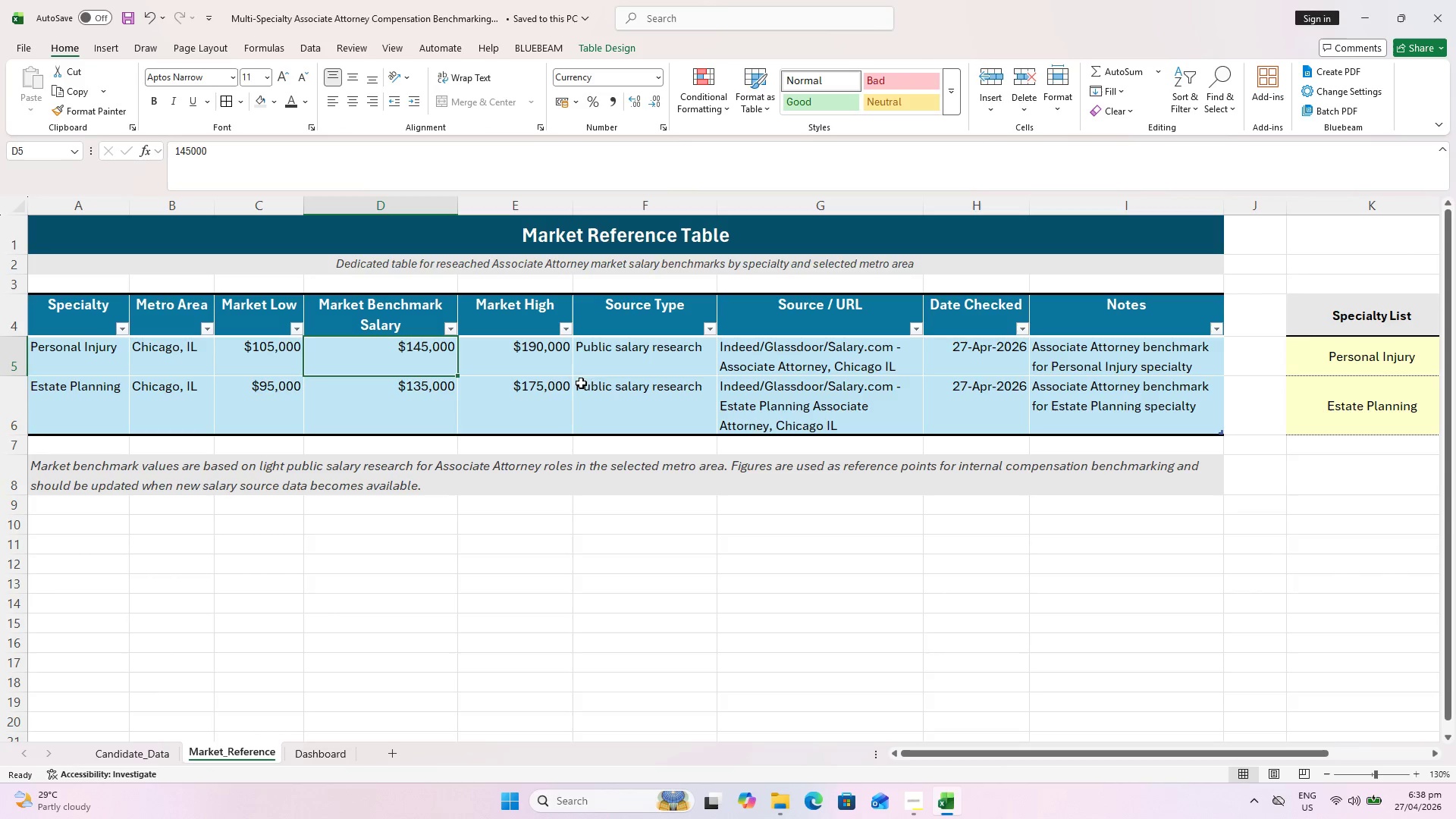 
wait(8.22)
 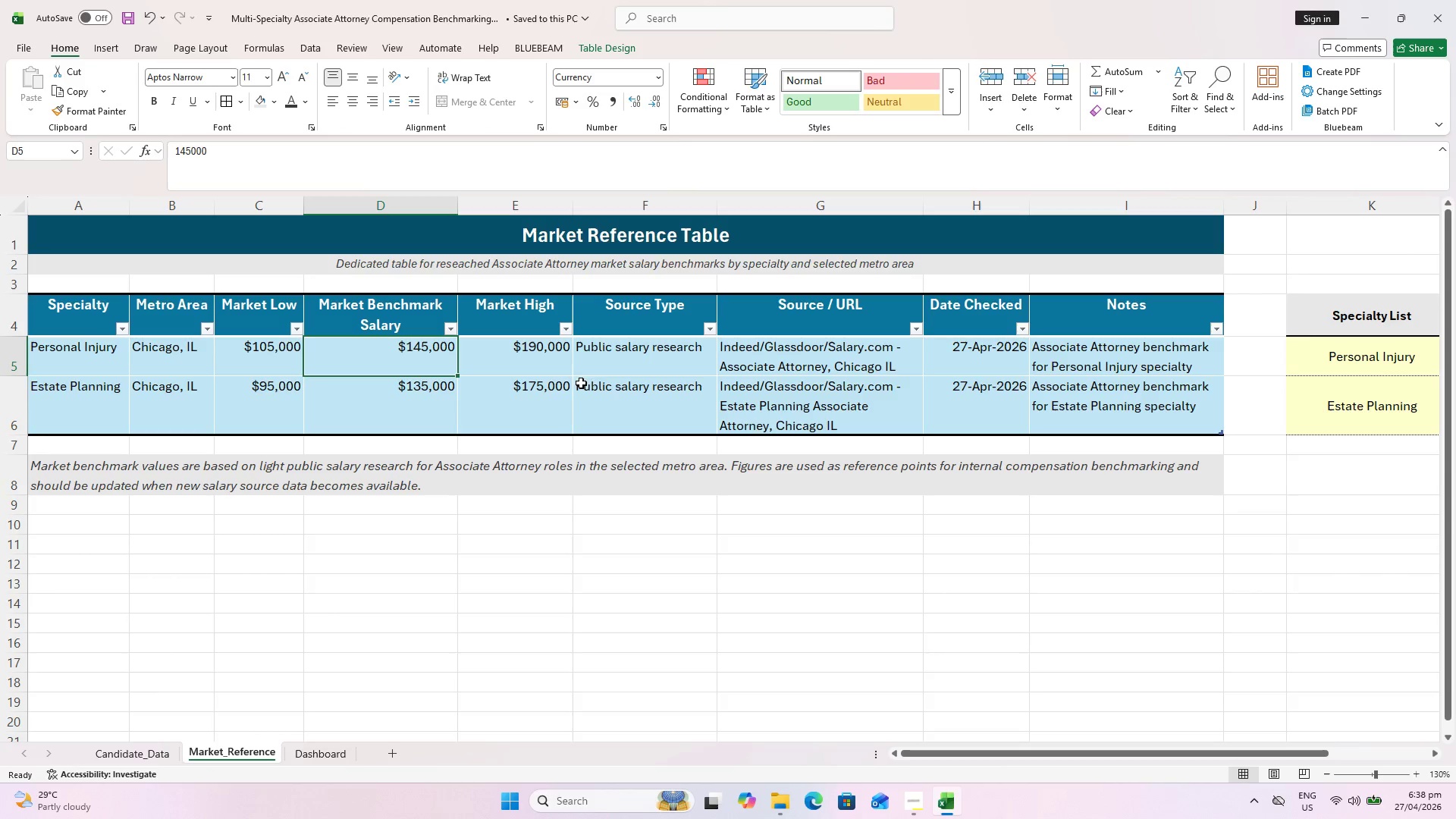 
double_click([795, 359])
 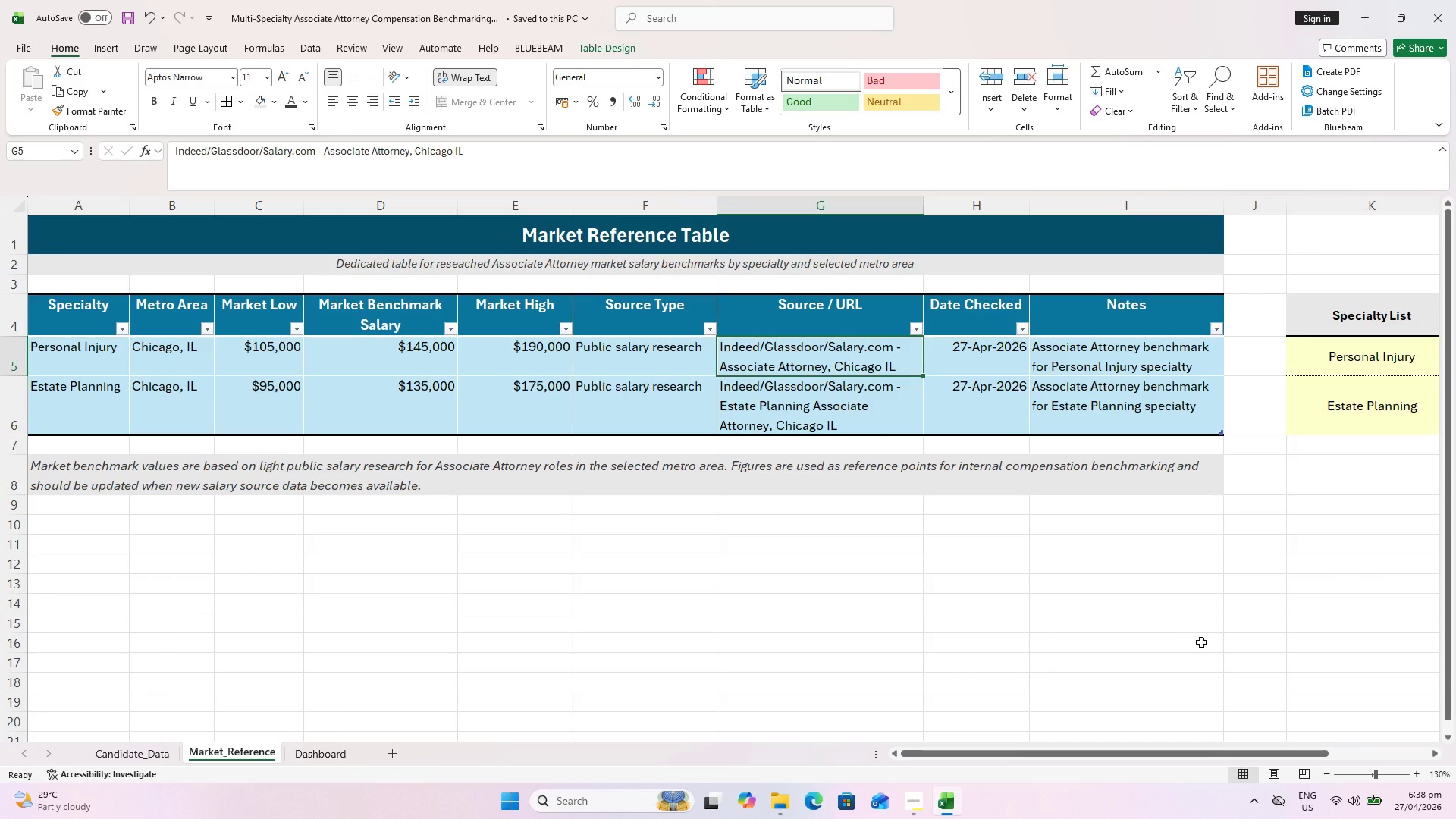 
left_click_drag(start_coordinate=[1109, 759], to_coordinate=[1227, 739])
 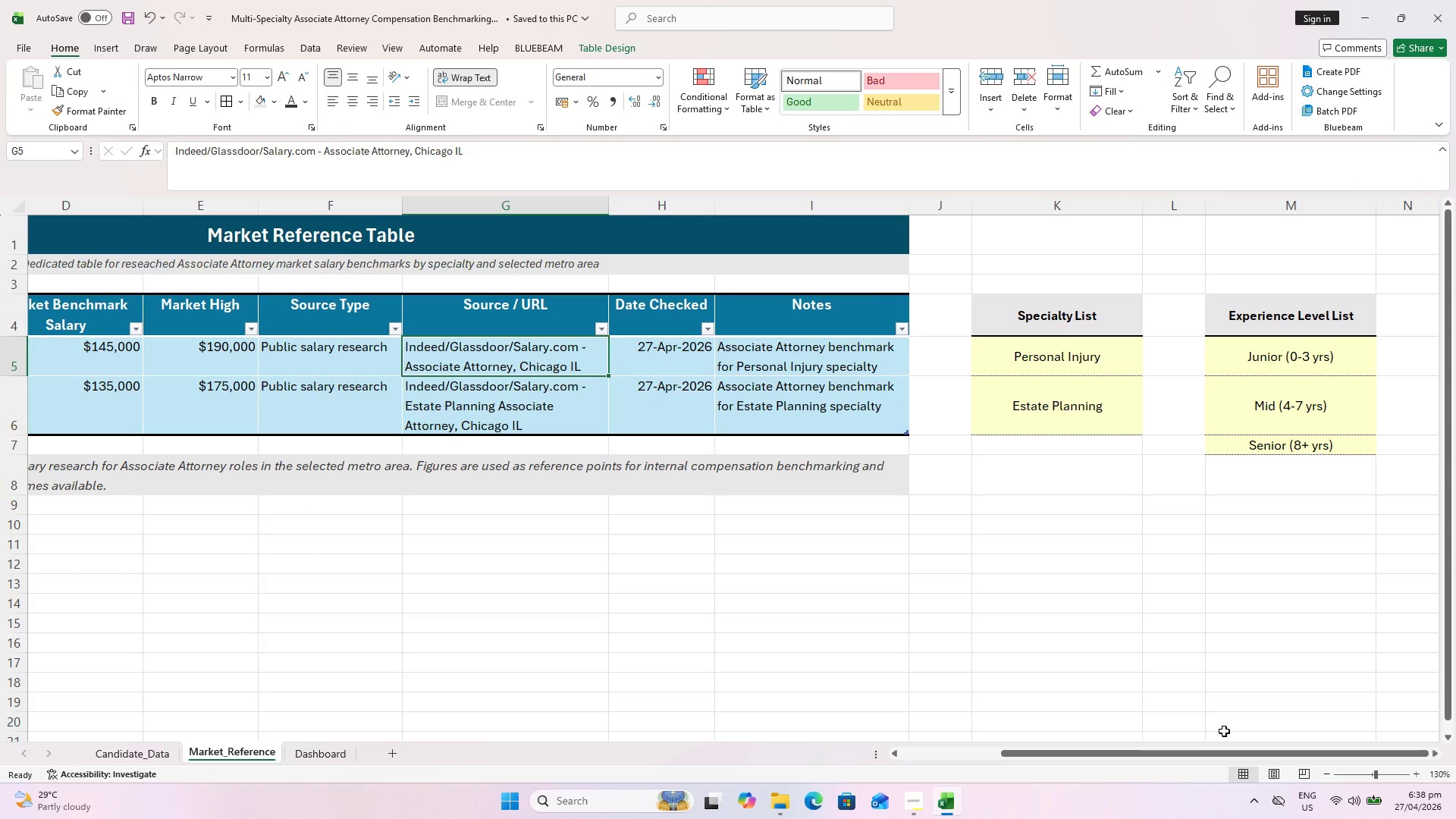 
wait(22.74)
 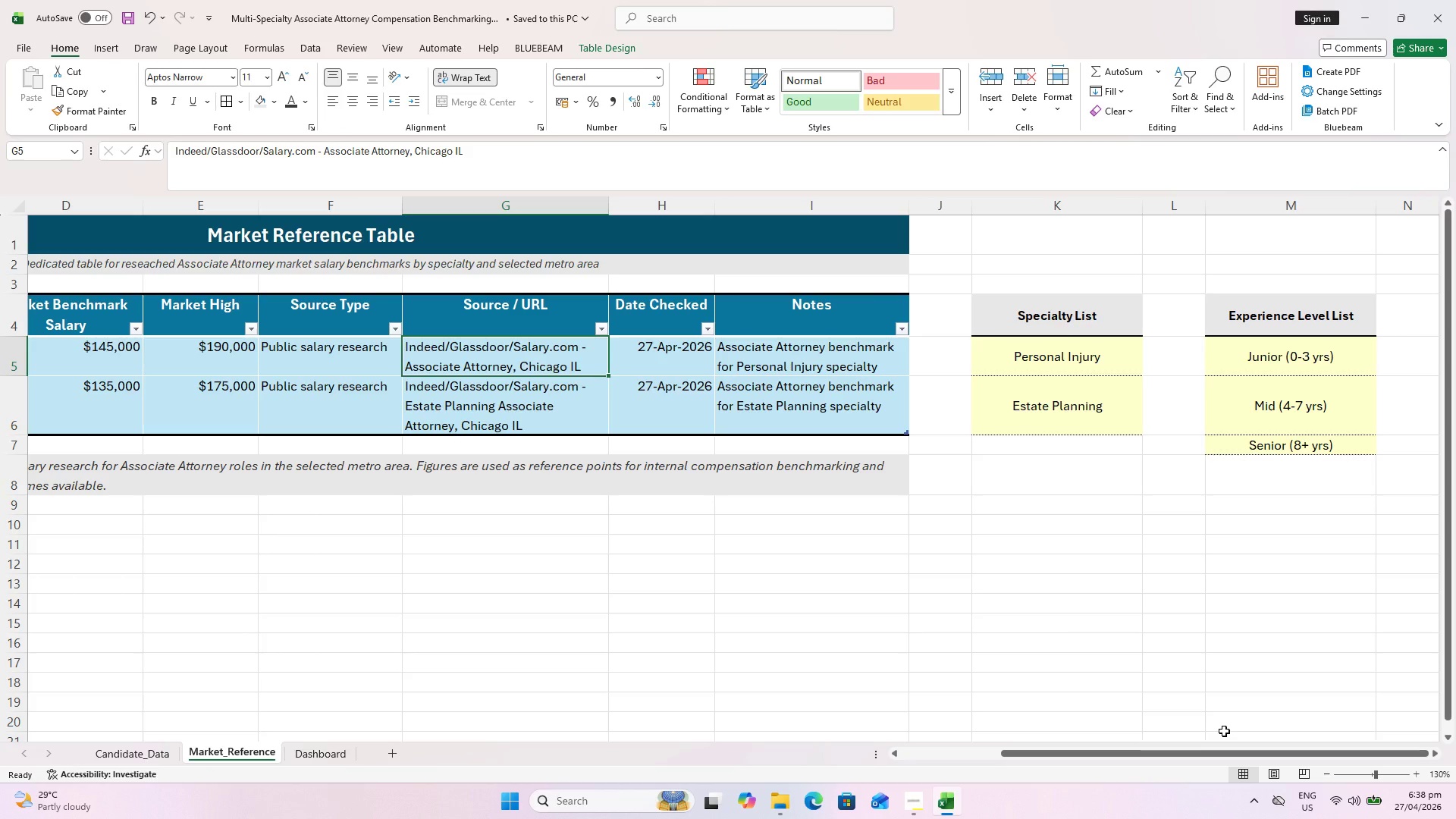 
left_click([251, 387])
 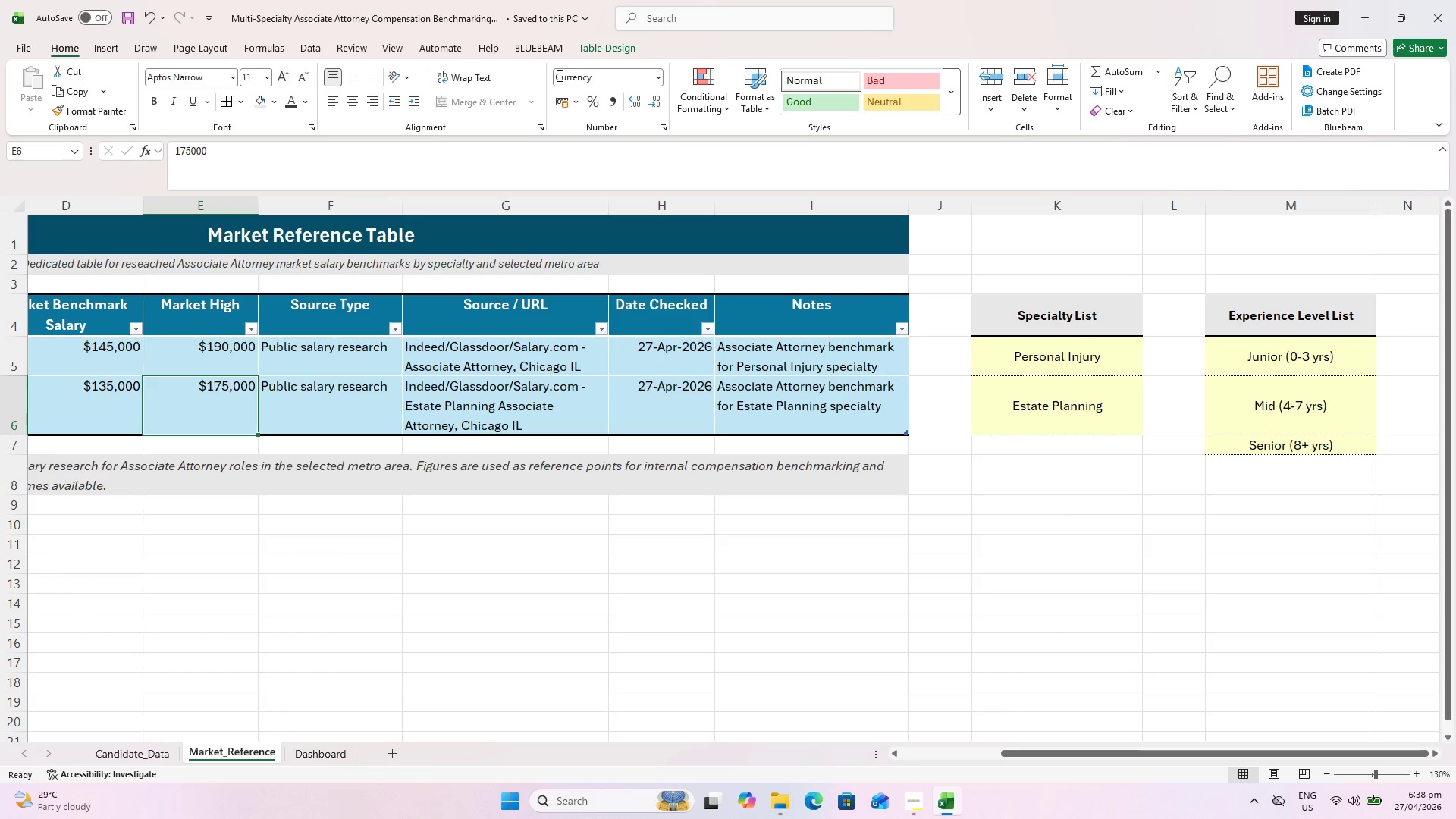 
left_click([590, 49])
 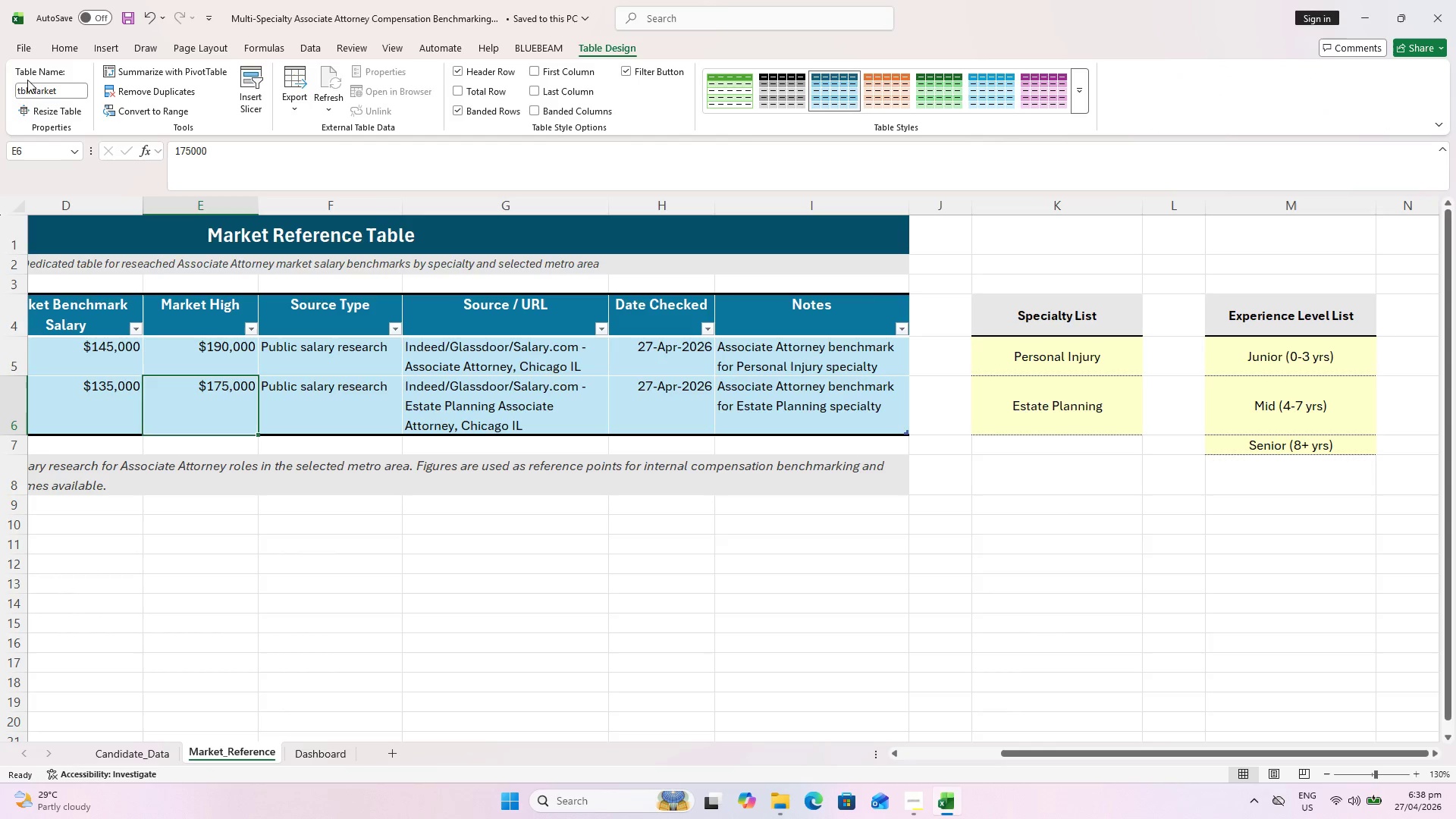 
mouse_move([62, 102])
 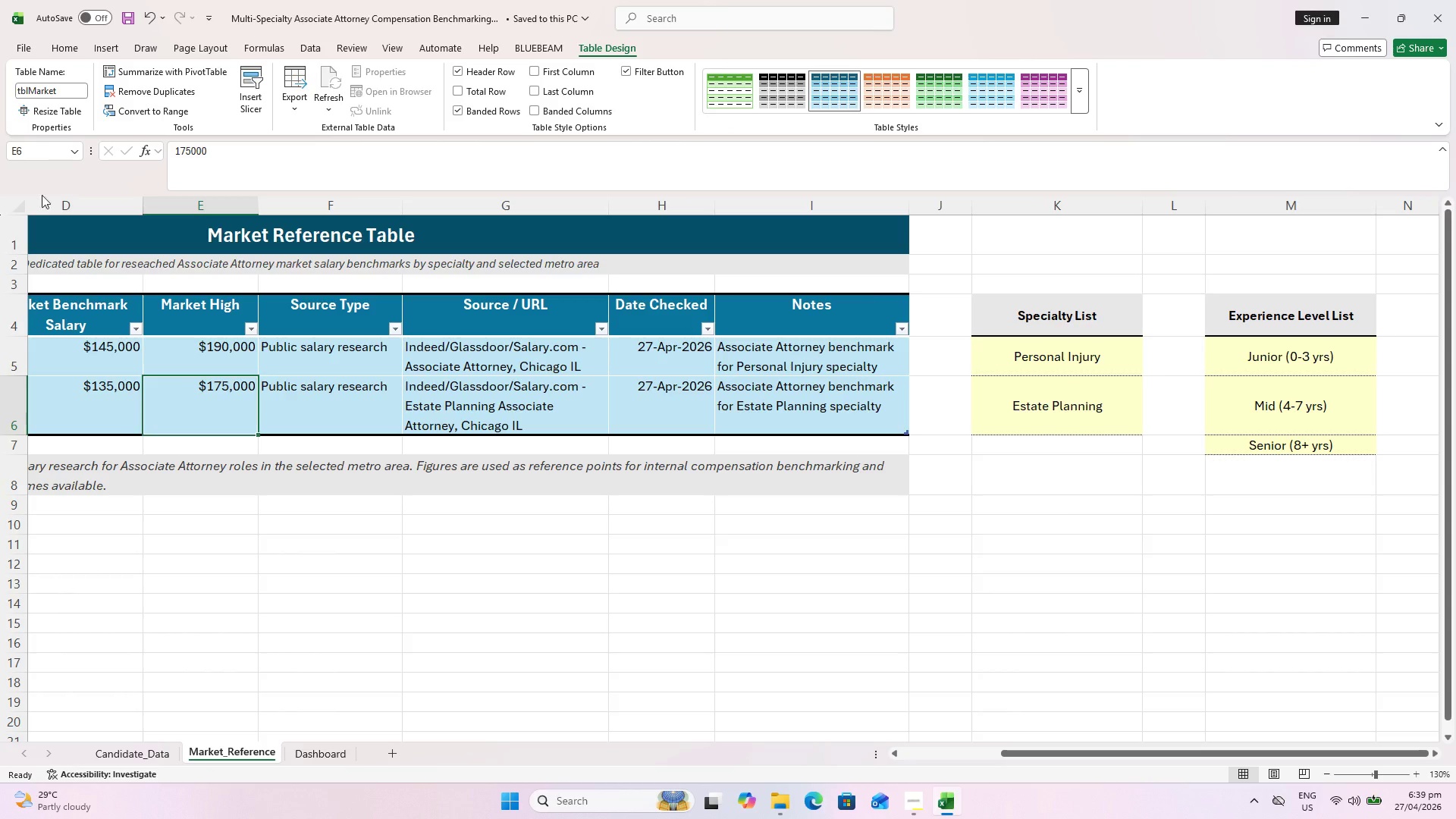 
wait(6.51)
 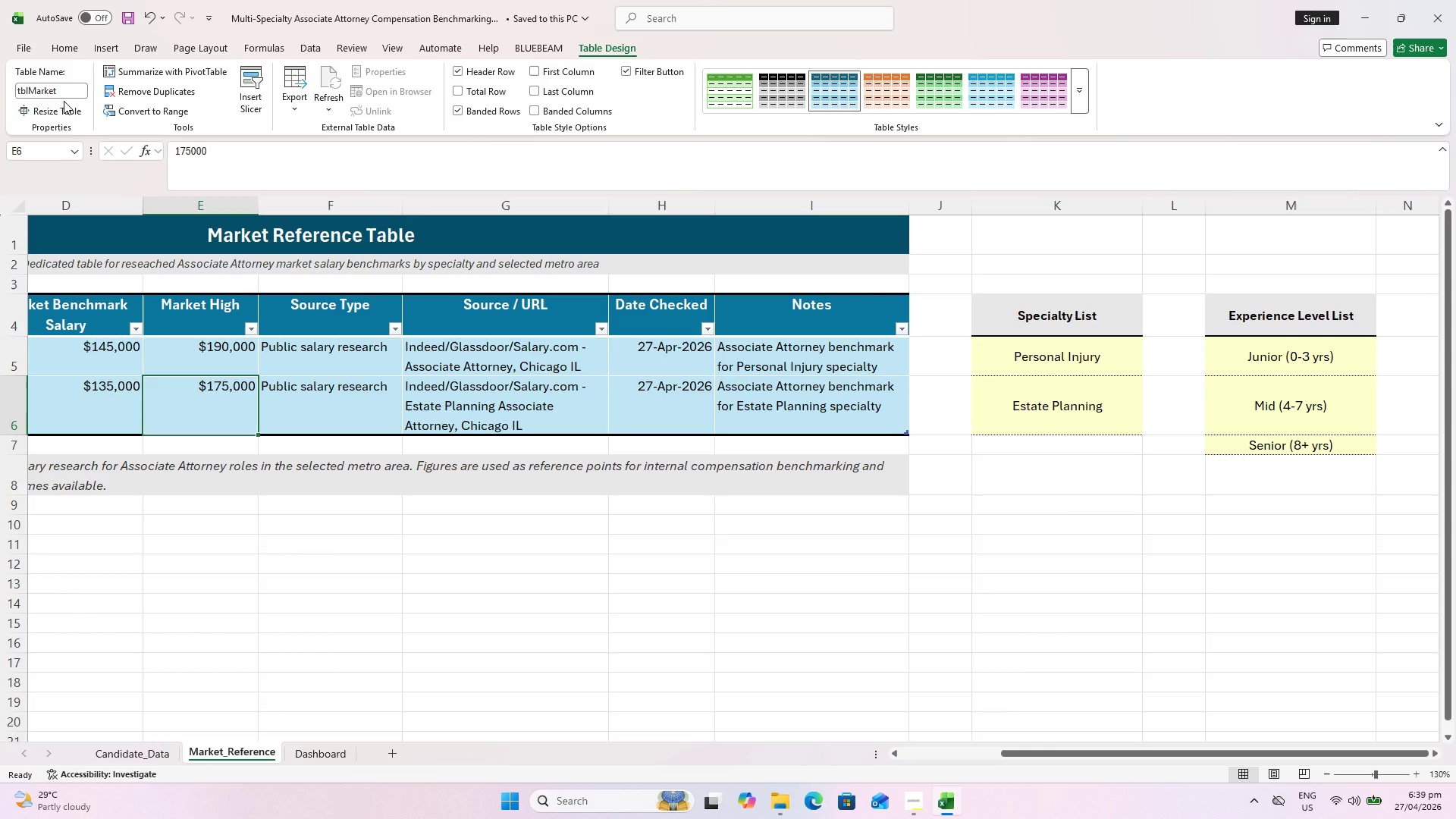 
left_click([134, 753])
 